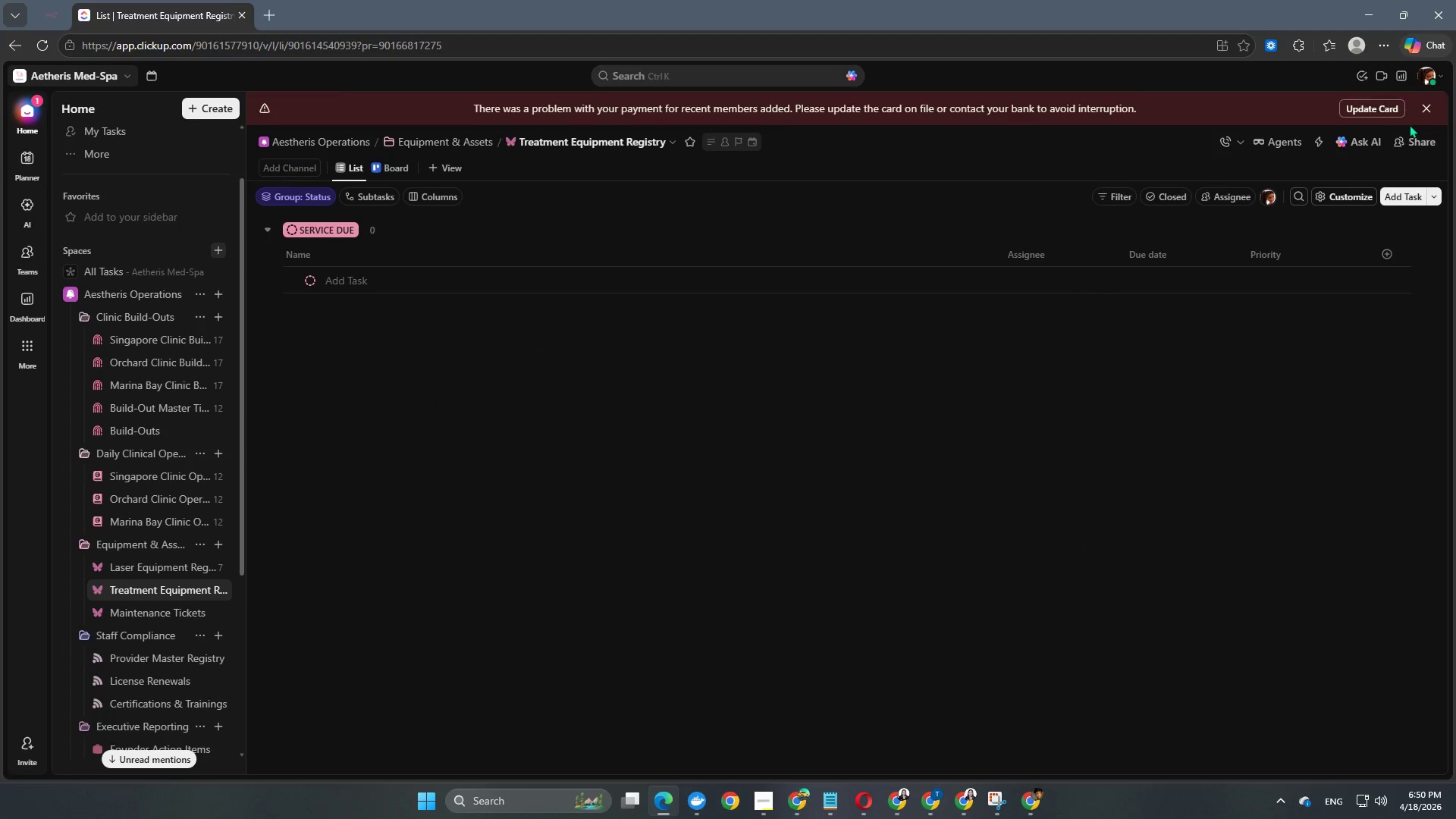 
left_click([1425, 108])
 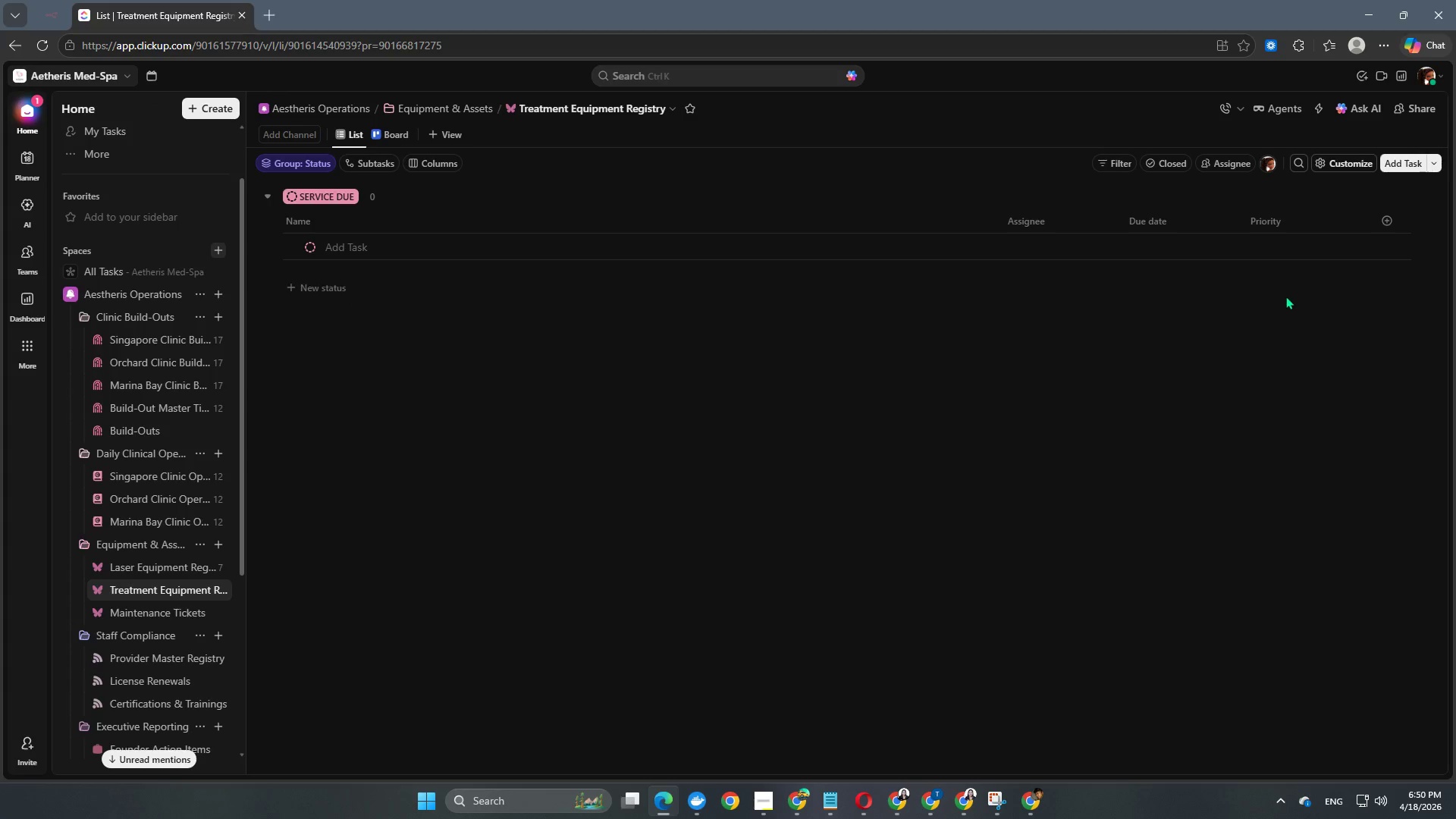 
left_click([1381, 225])
 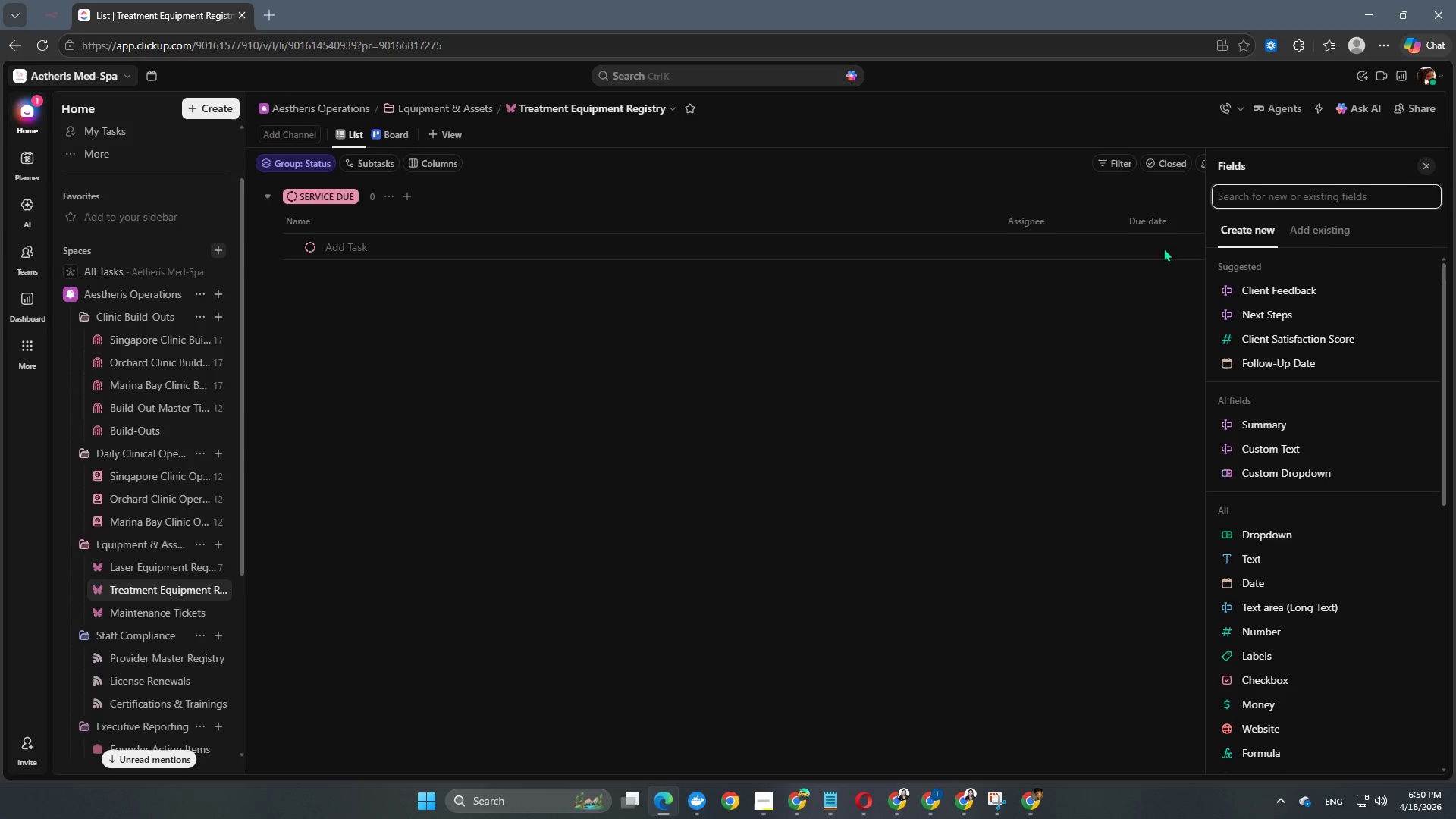 
left_click([1135, 334])
 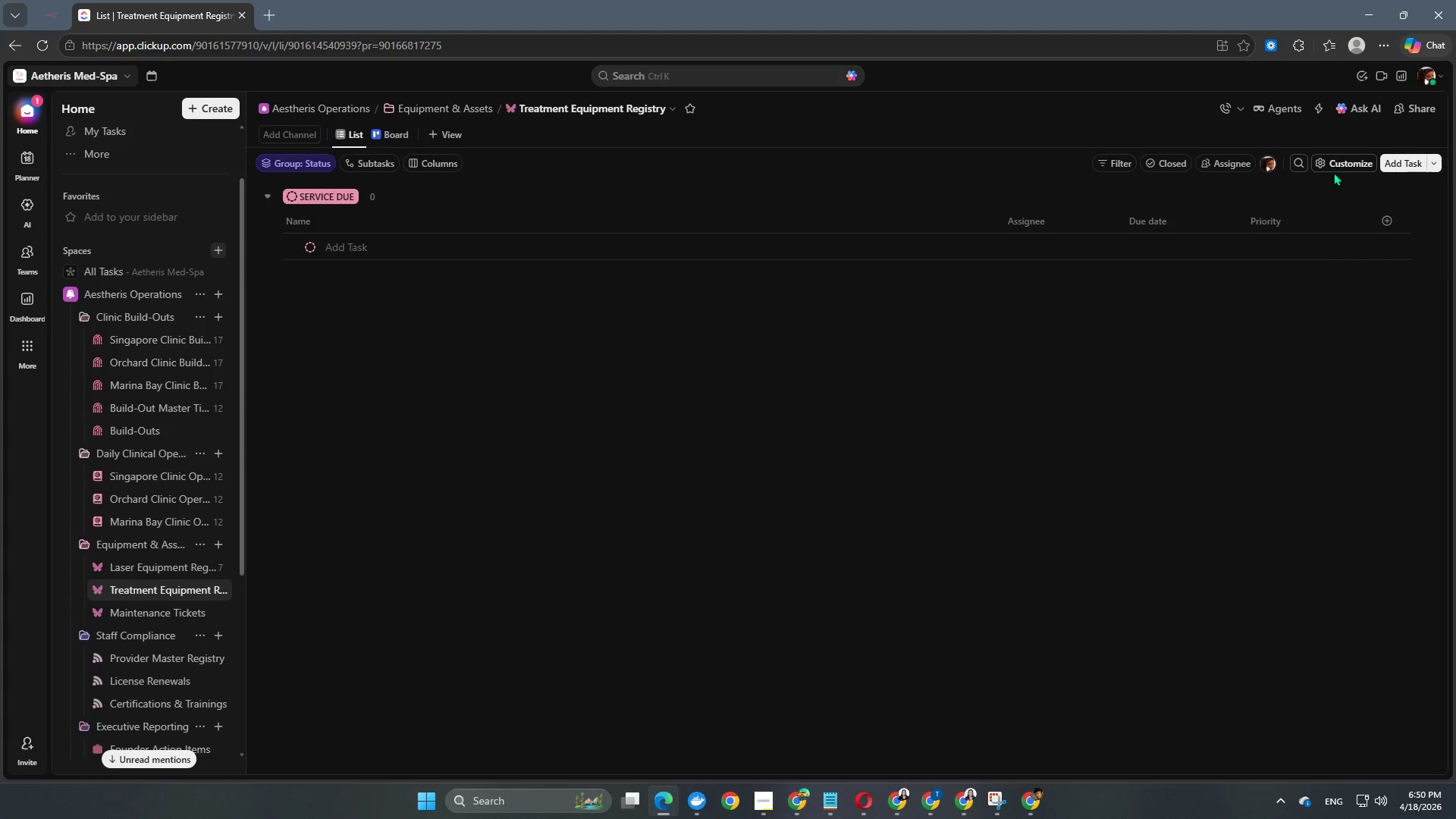 
left_click([1341, 164])
 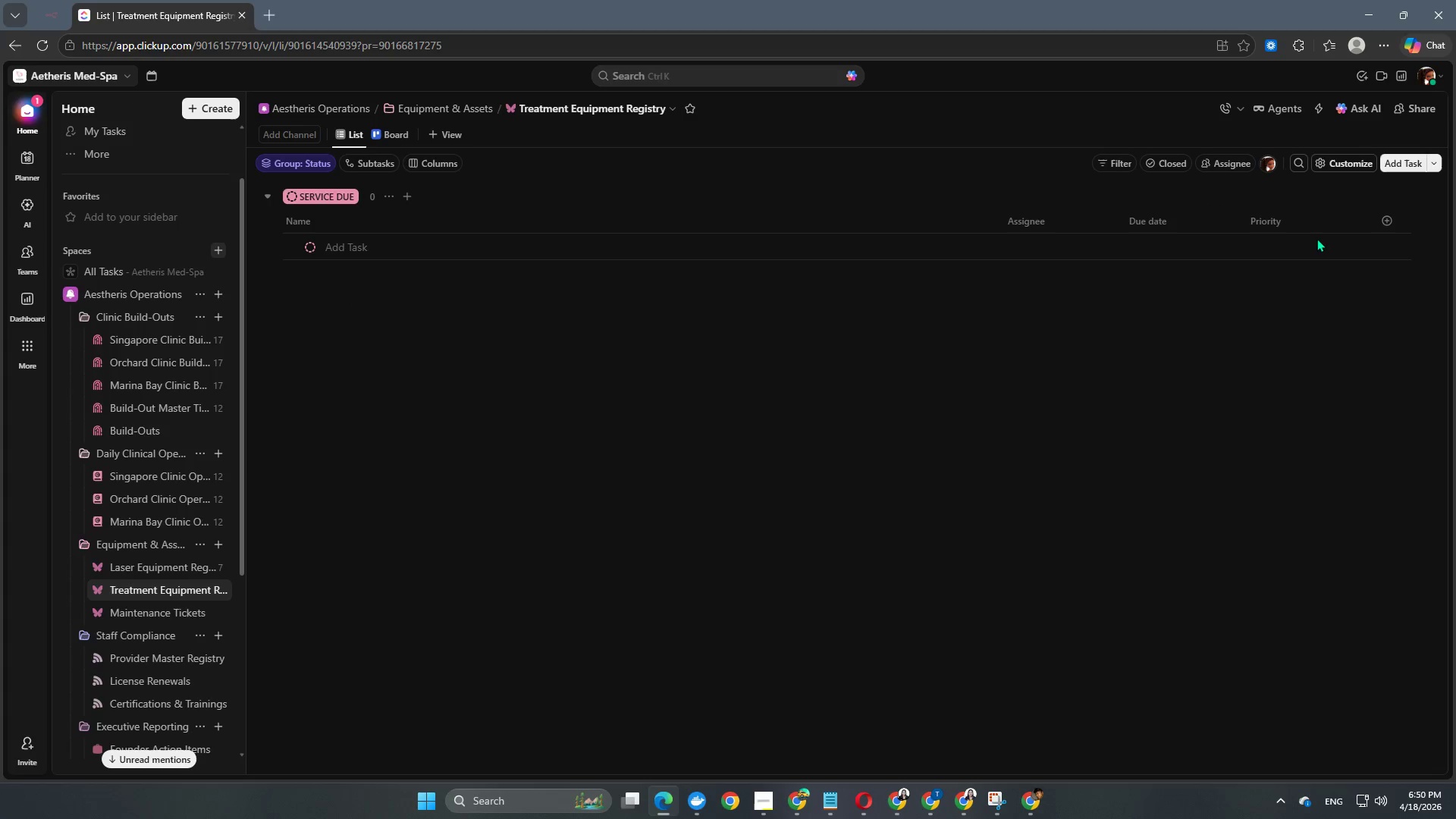 
left_click([1376, 231])
 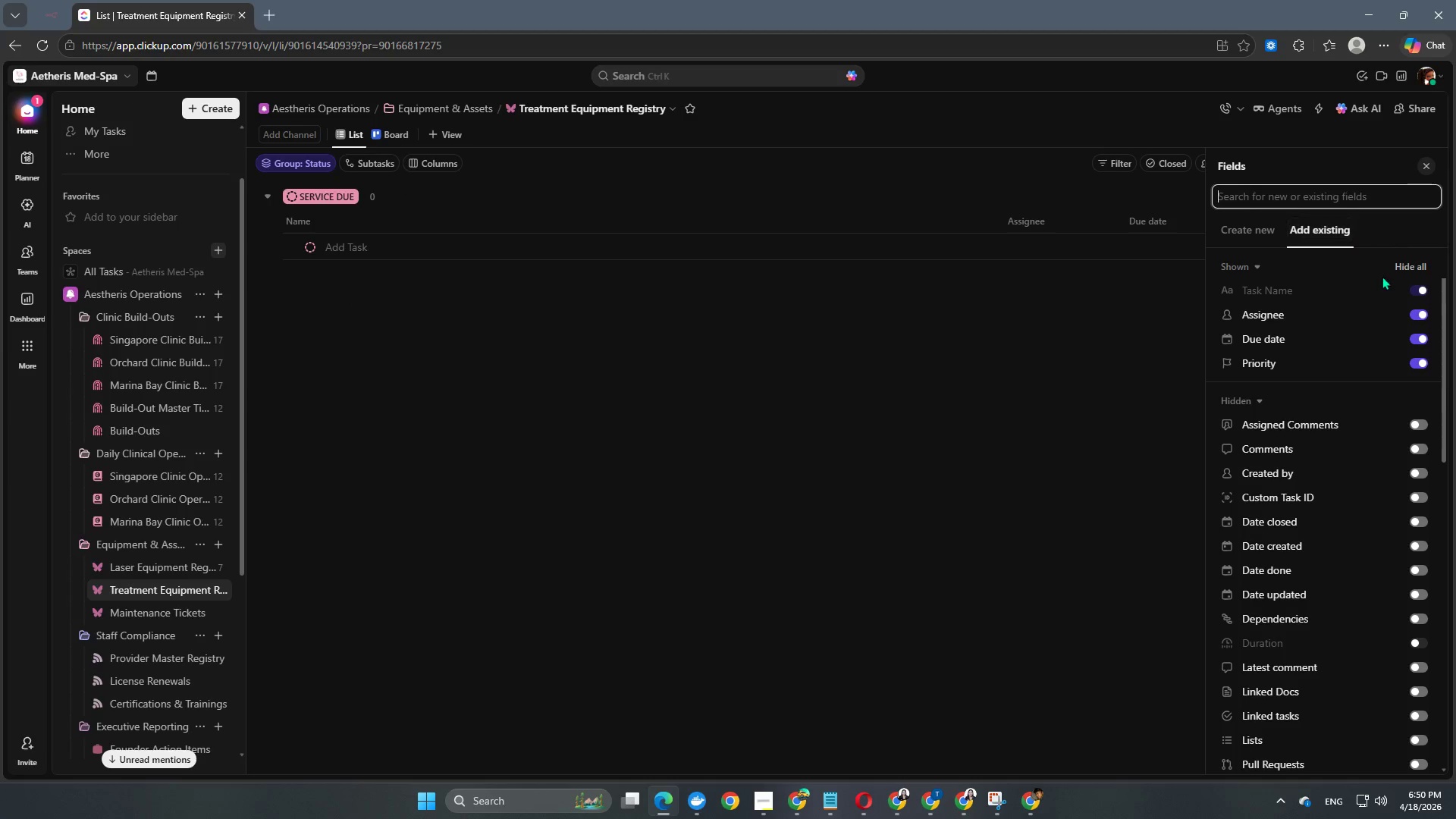 
left_click([1417, 268])
 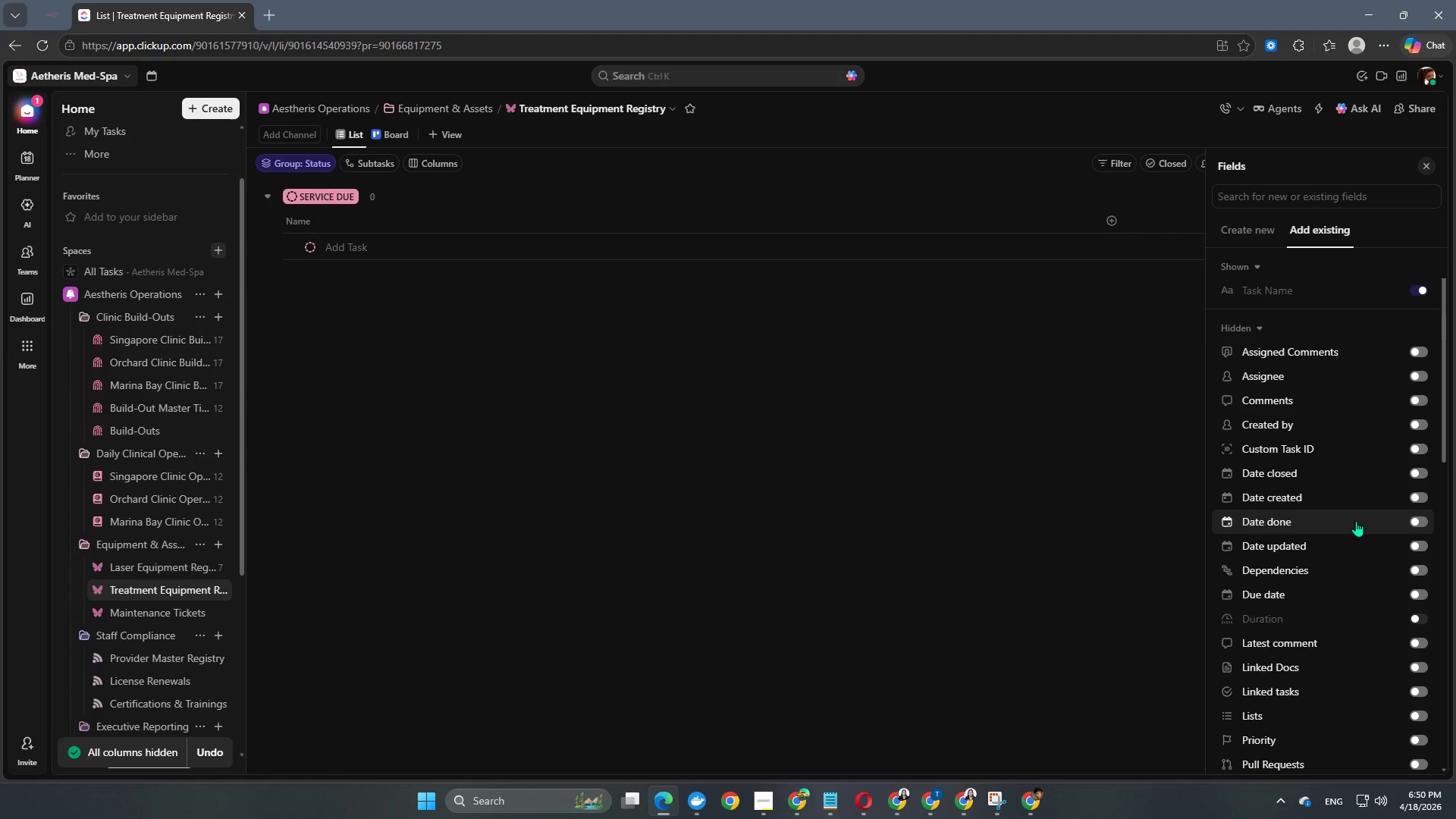 
scroll: coordinate [1360, 498], scroll_direction: down, amount: 9.0
 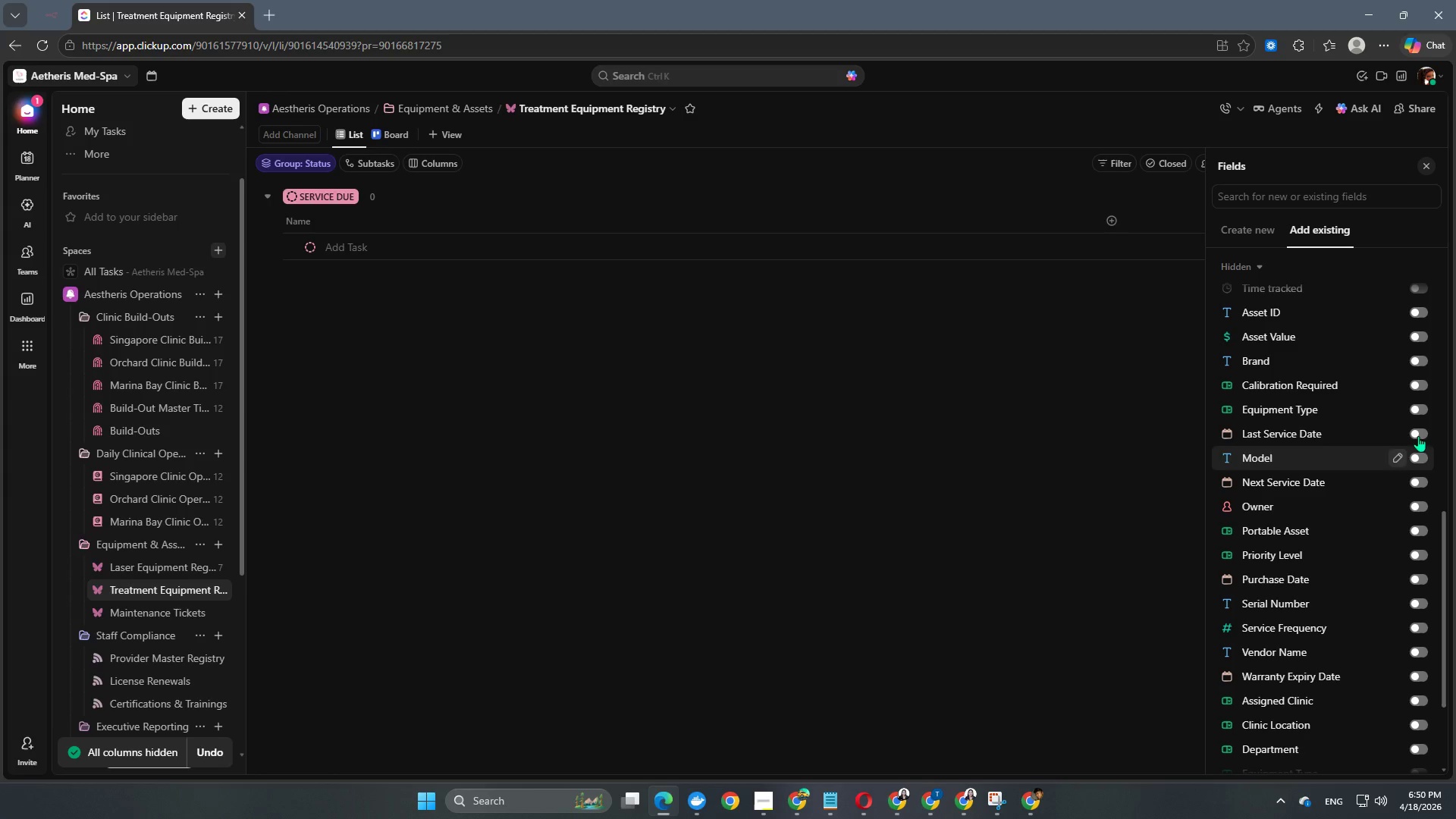 
wait(5.28)
 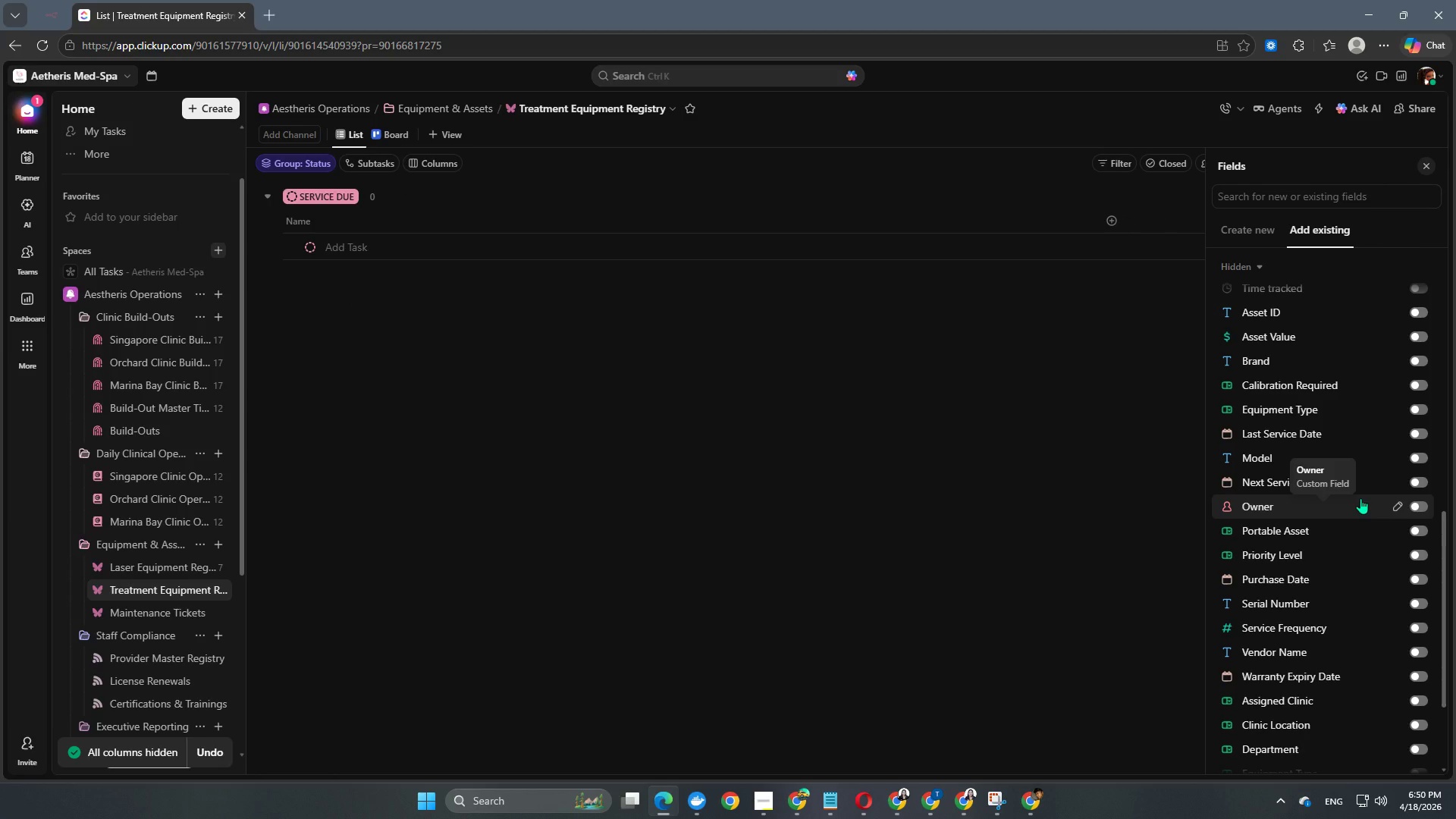 
left_click([1418, 312])
 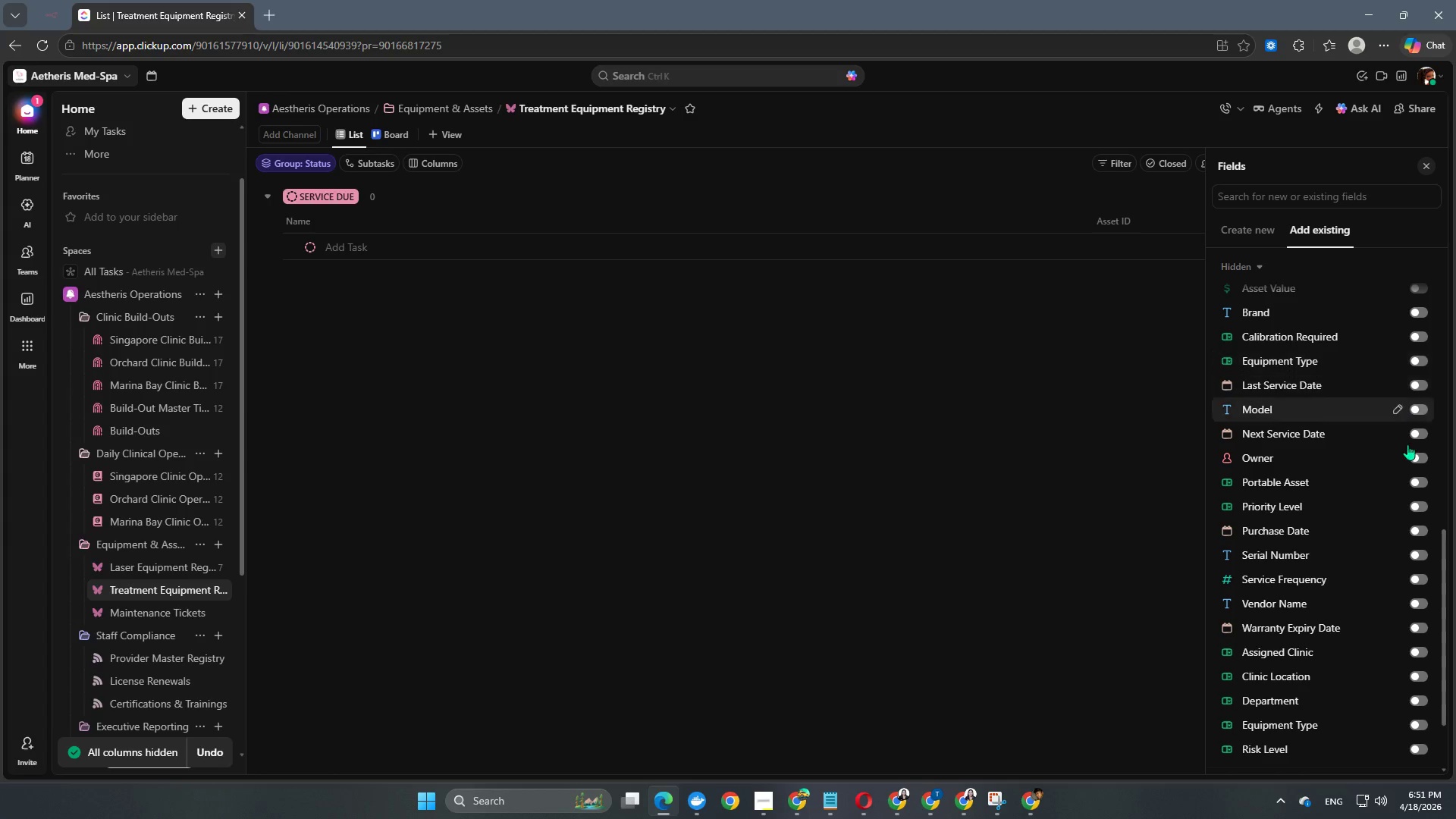 
scroll: coordinate [1380, 590], scroll_direction: down, amount: 2.0
 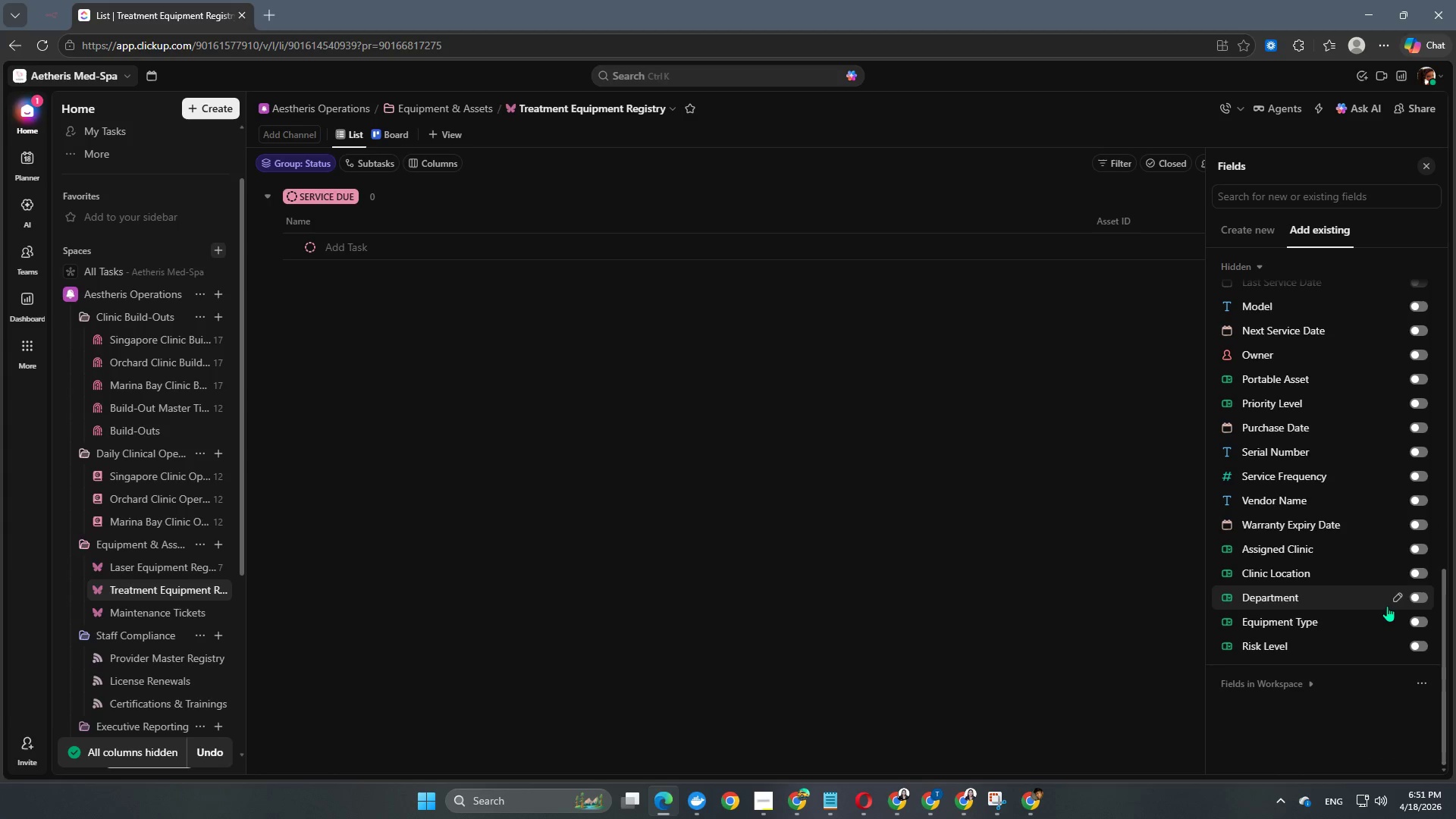 
scroll: coordinate [1387, 606], scroll_direction: up, amount: 1.0
 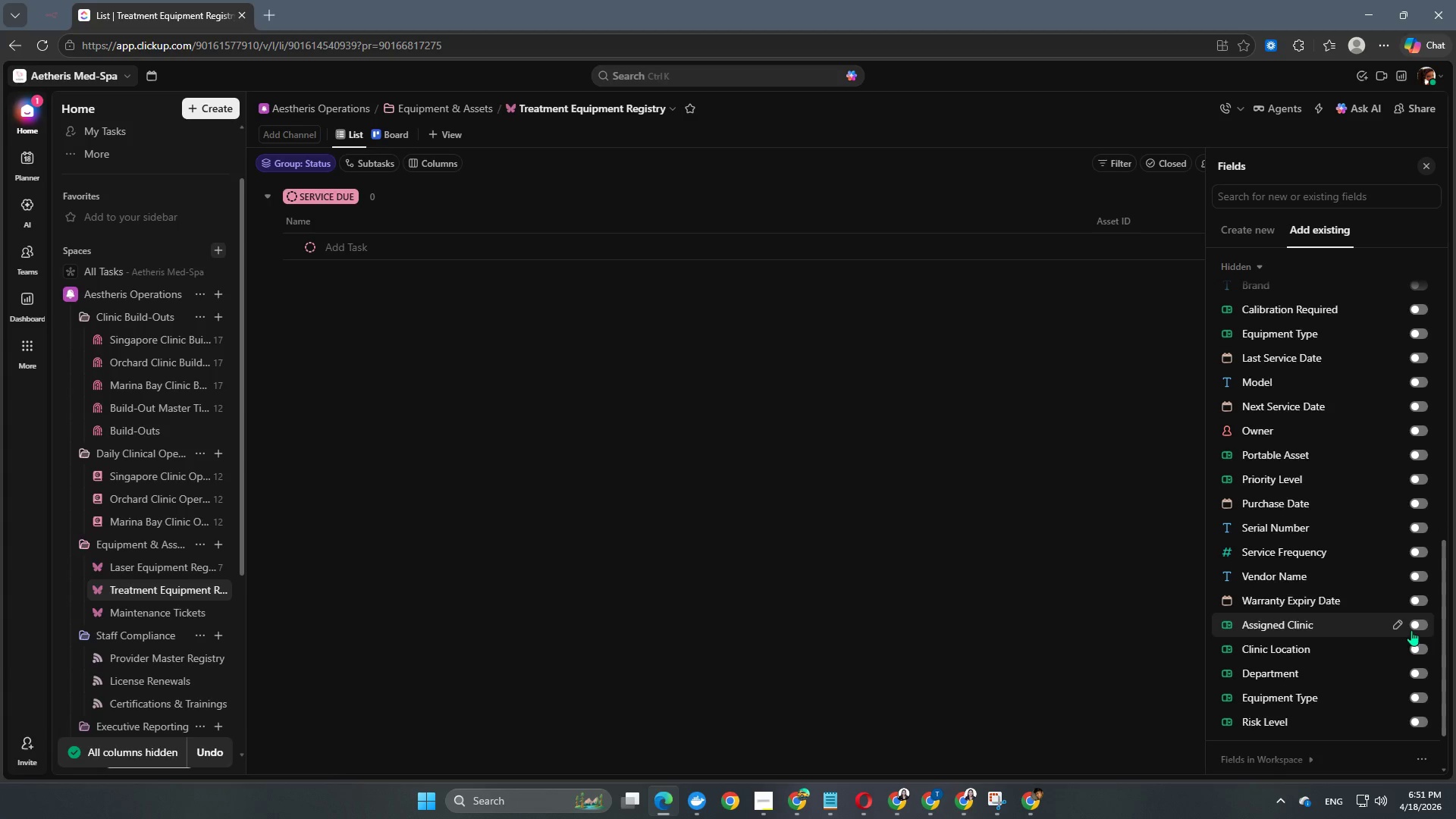 
left_click([1420, 626])
 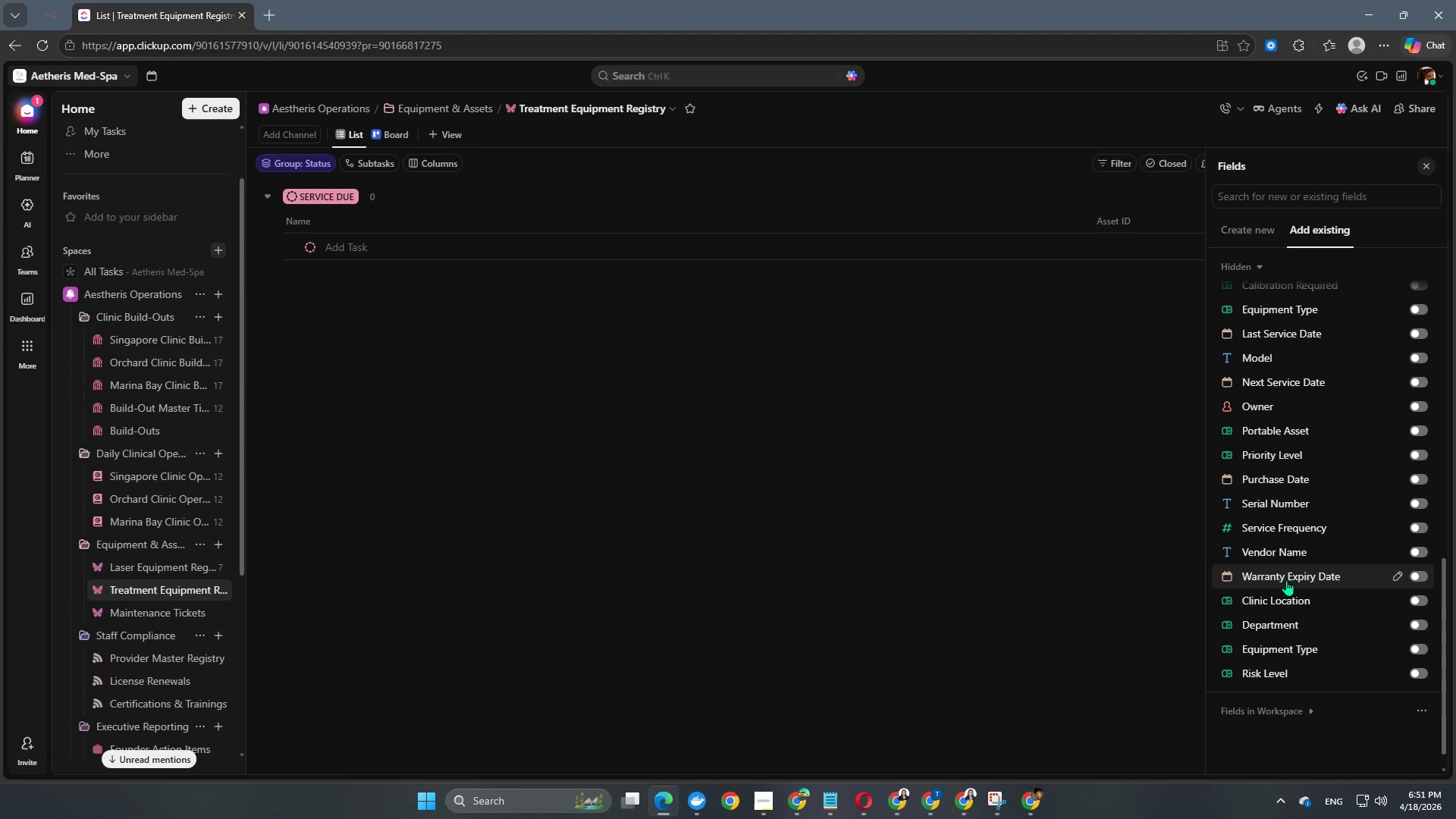 
scroll: coordinate [1286, 580], scroll_direction: up, amount: 1.0
 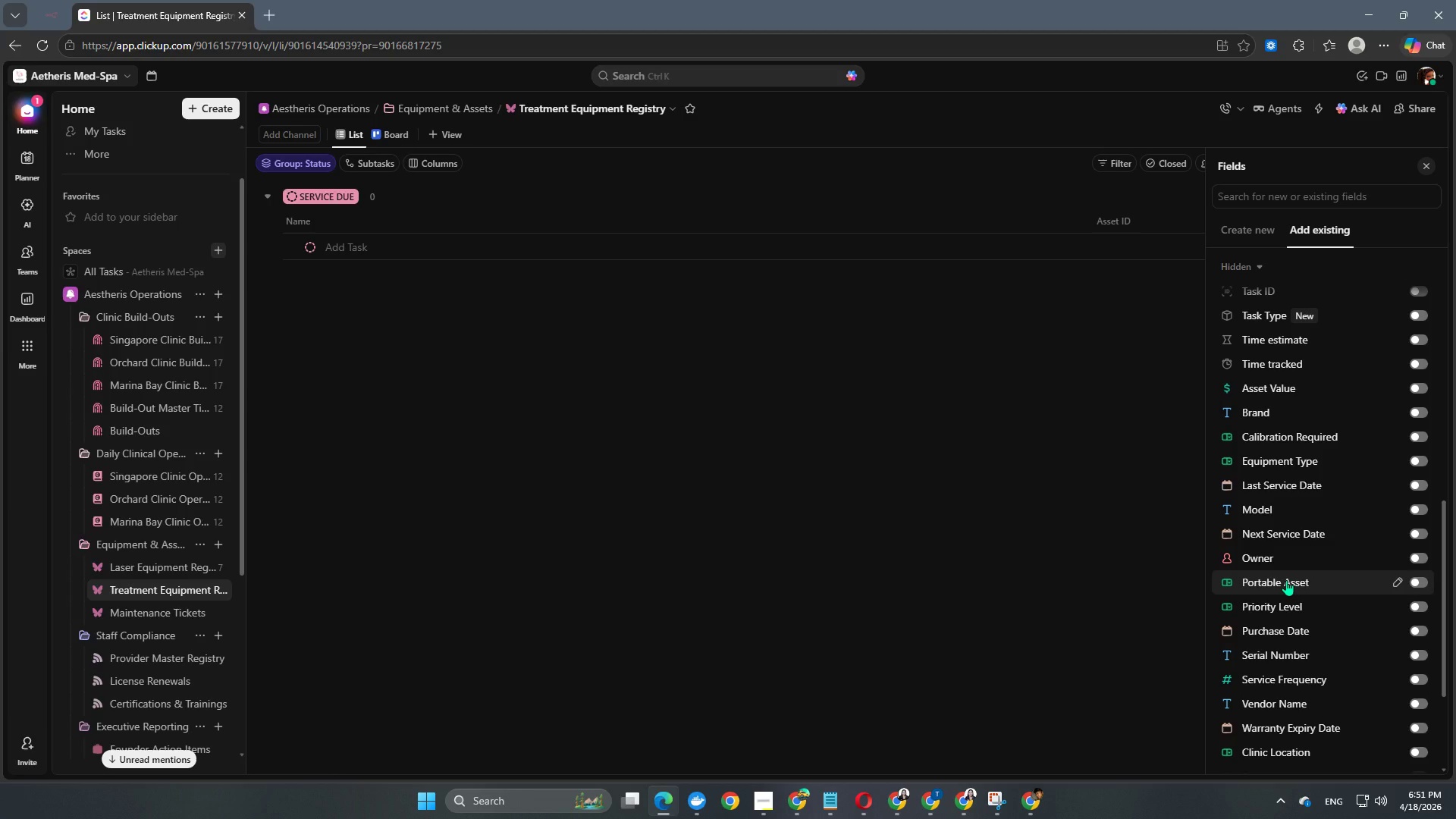 
scroll: coordinate [1286, 580], scroll_direction: down, amount: 1.0
 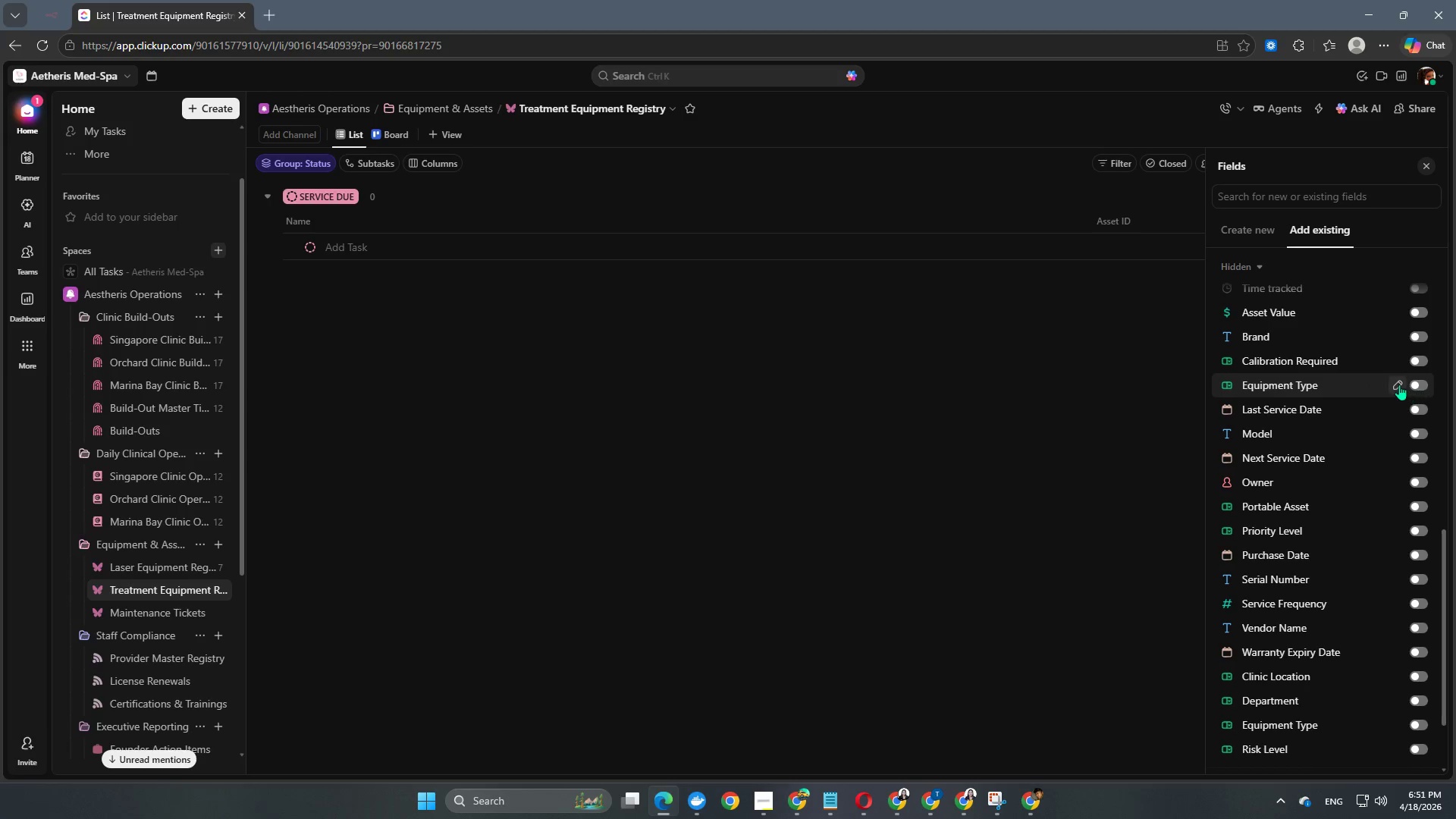 
left_click([1396, 386])
 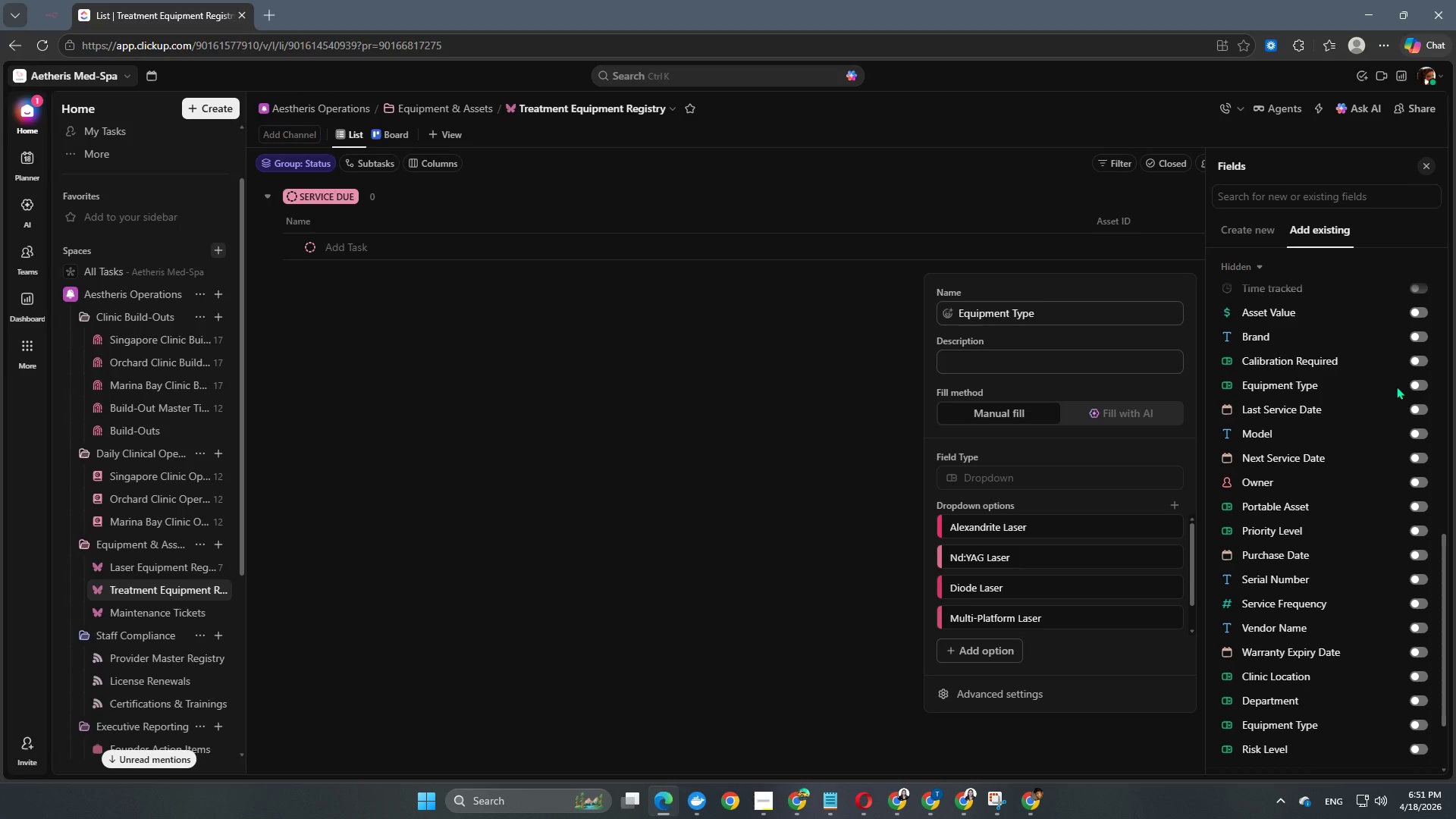 
left_click([1396, 386])
 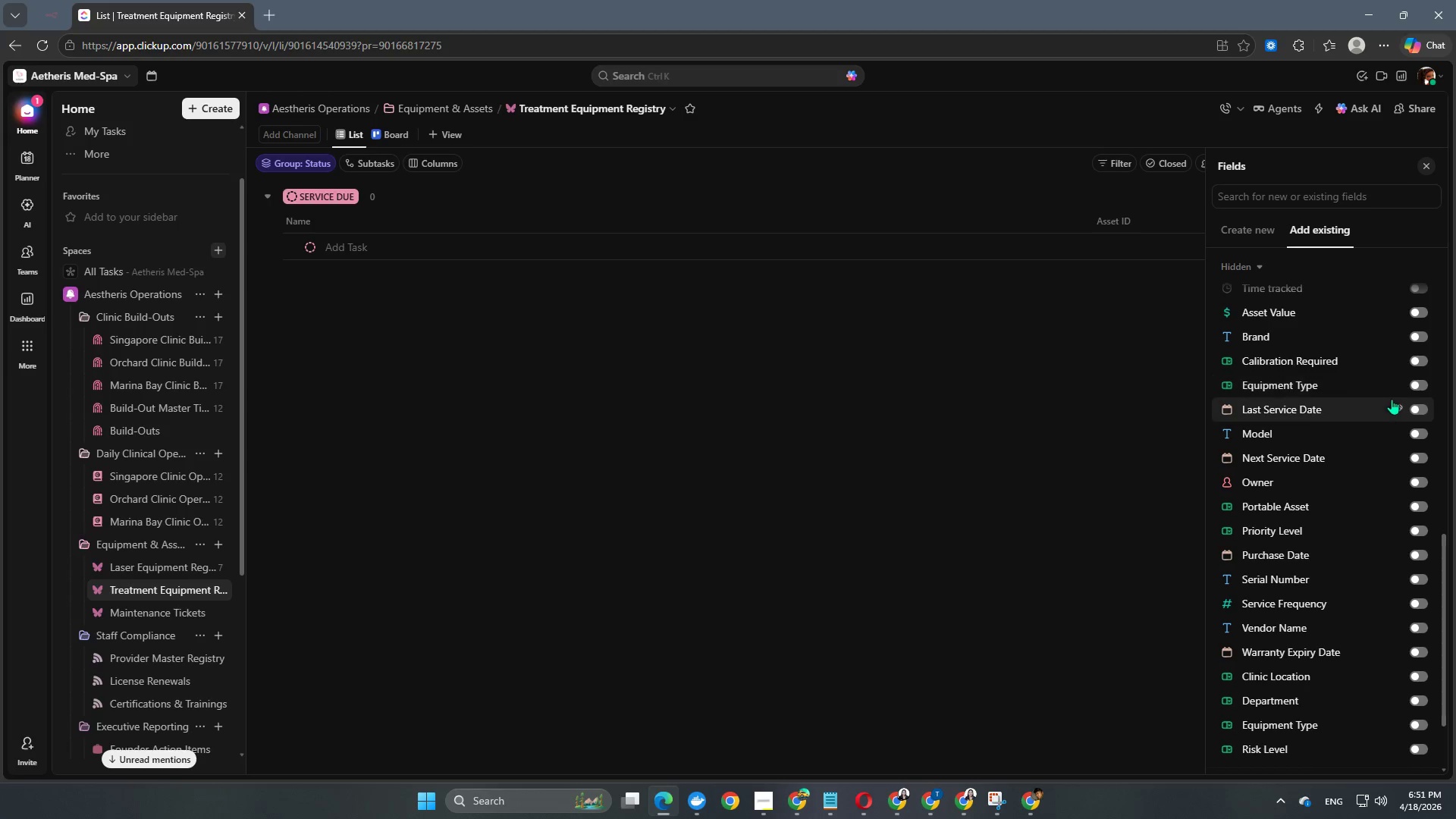 
scroll: coordinate [1348, 636], scroll_direction: down, amount: 1.0
 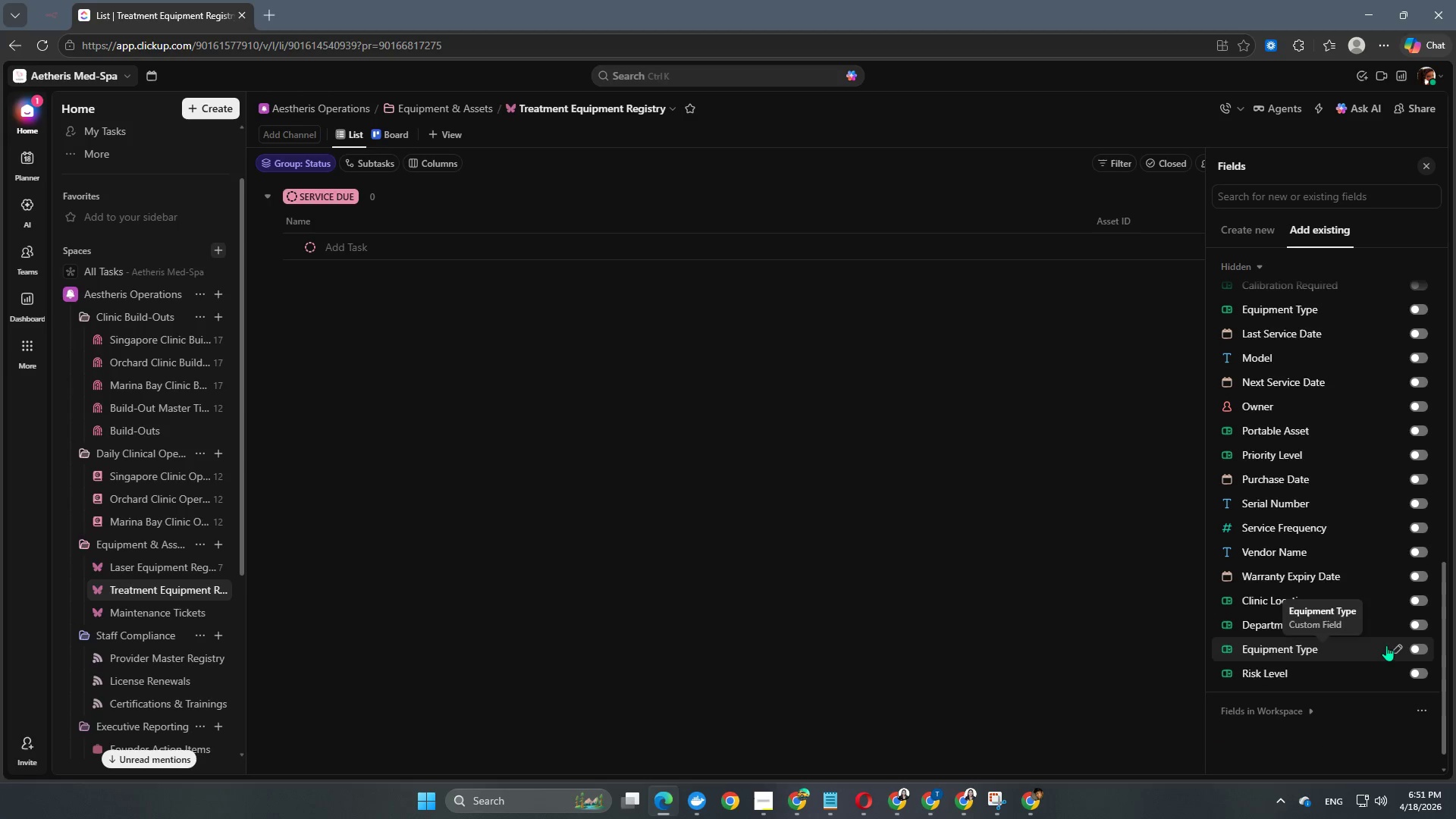 
left_click([1394, 648])
 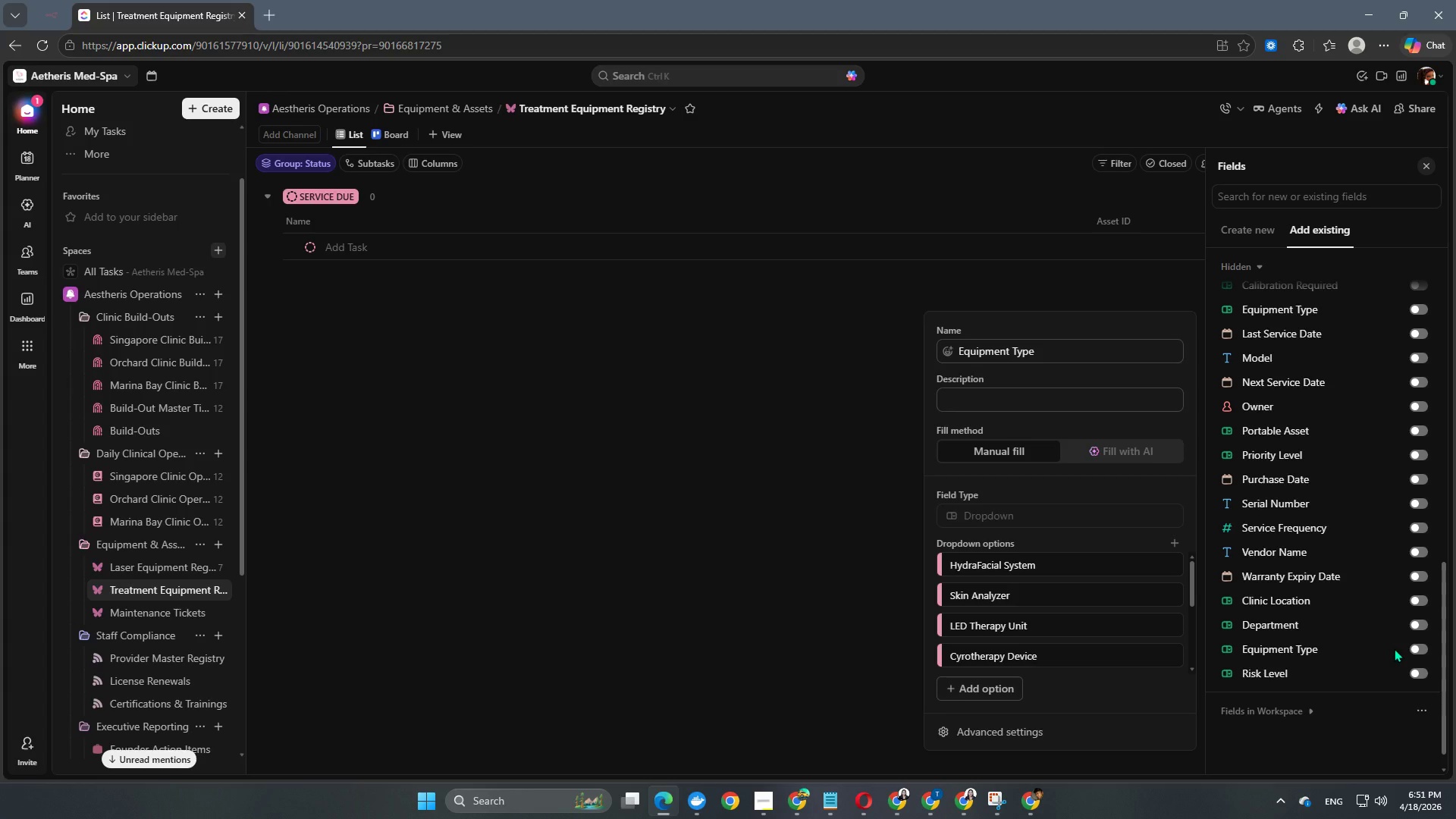 
left_click([1394, 648])
 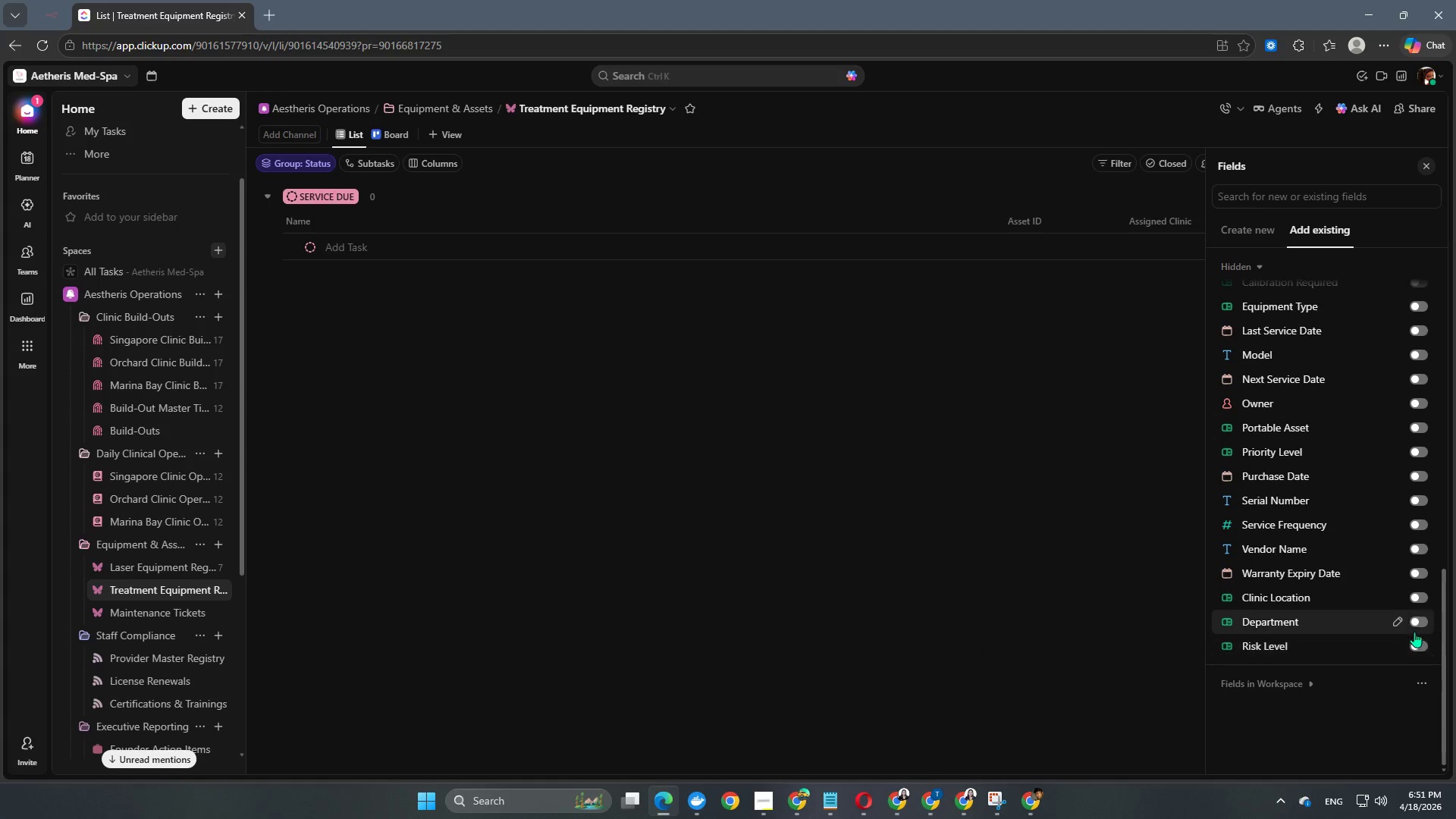 
mouse_move([1394, 590])
 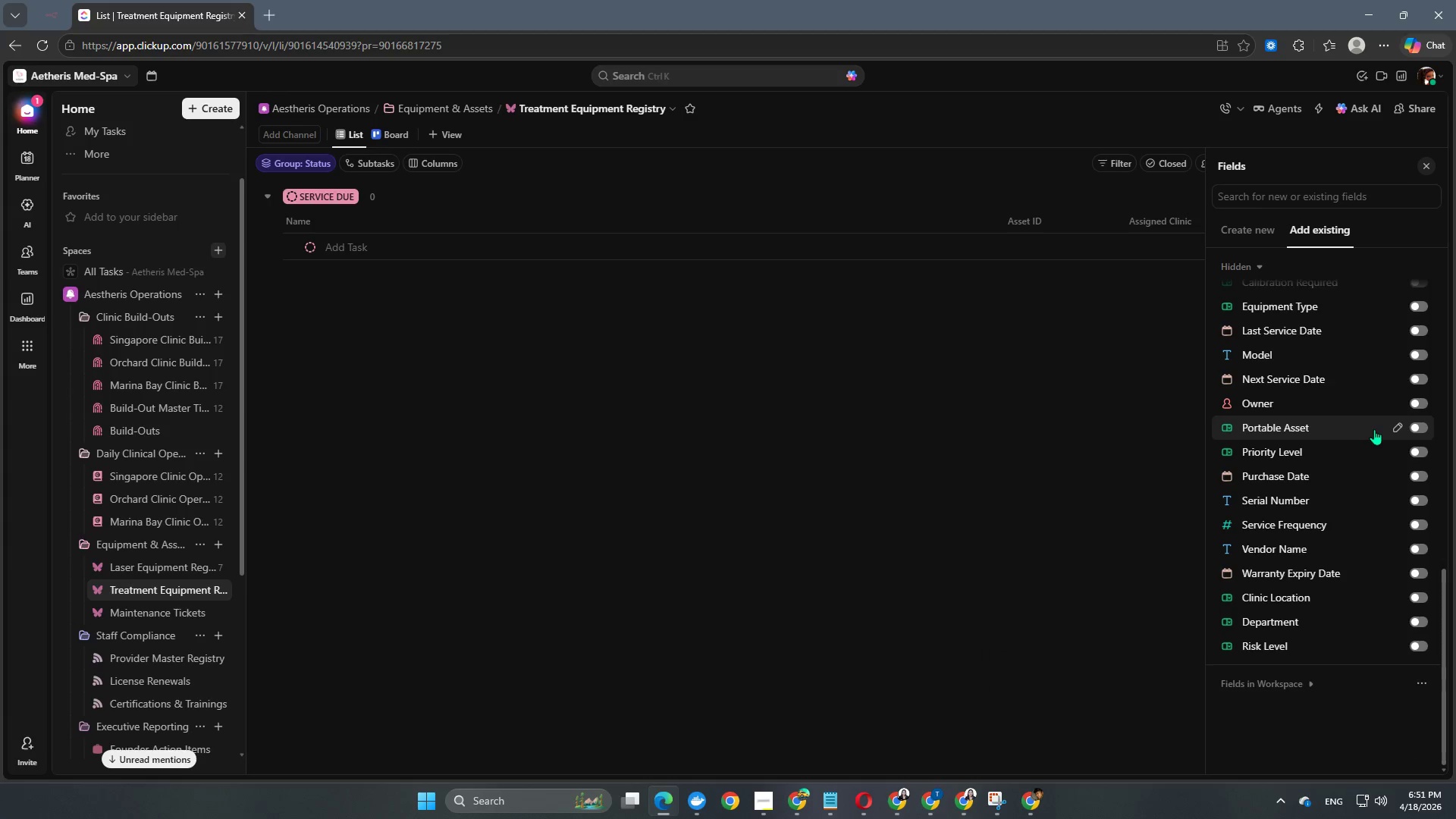 
scroll: coordinate [1374, 429], scroll_direction: up, amount: 1.0
 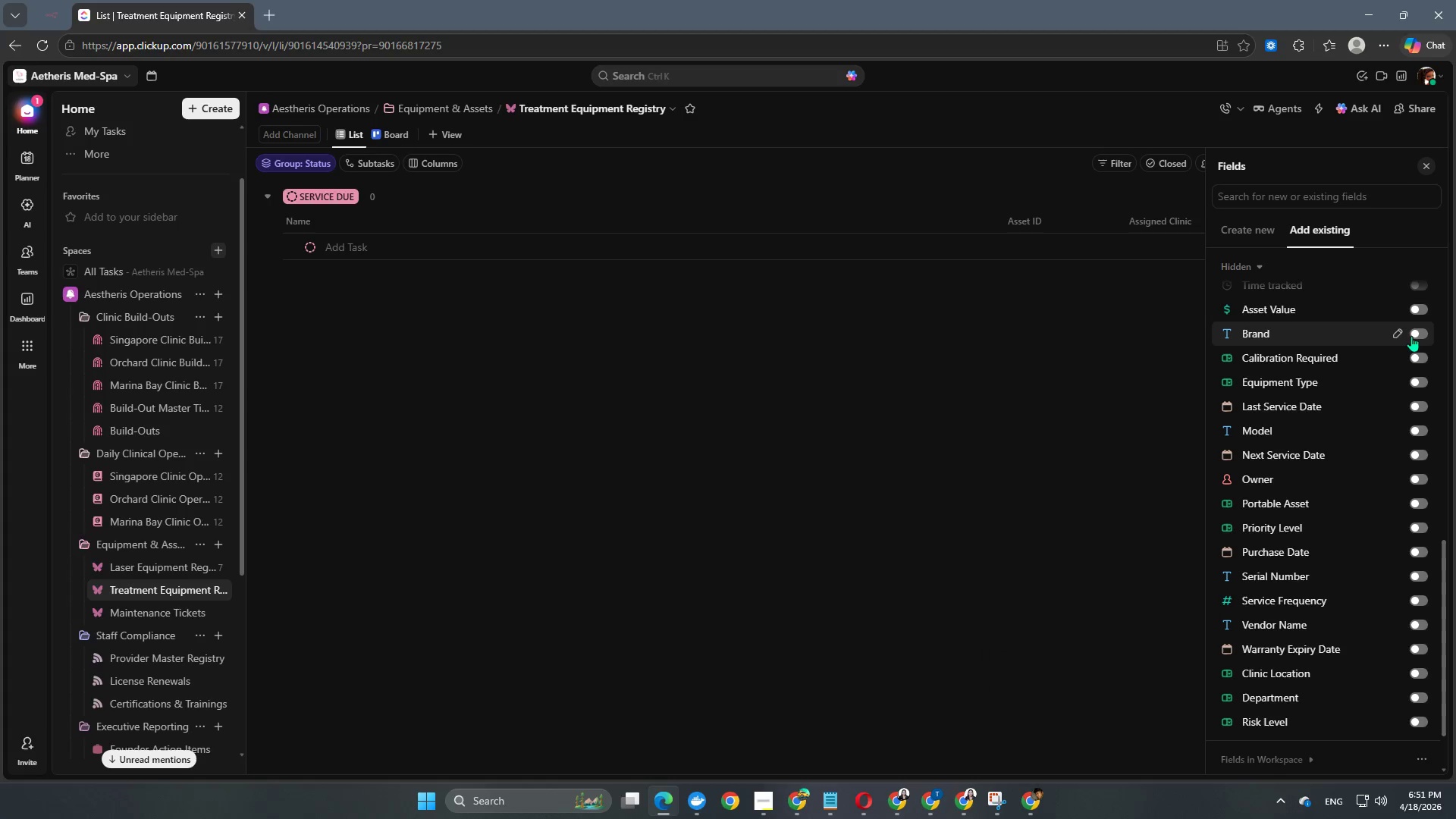 
left_click([1417, 332])
 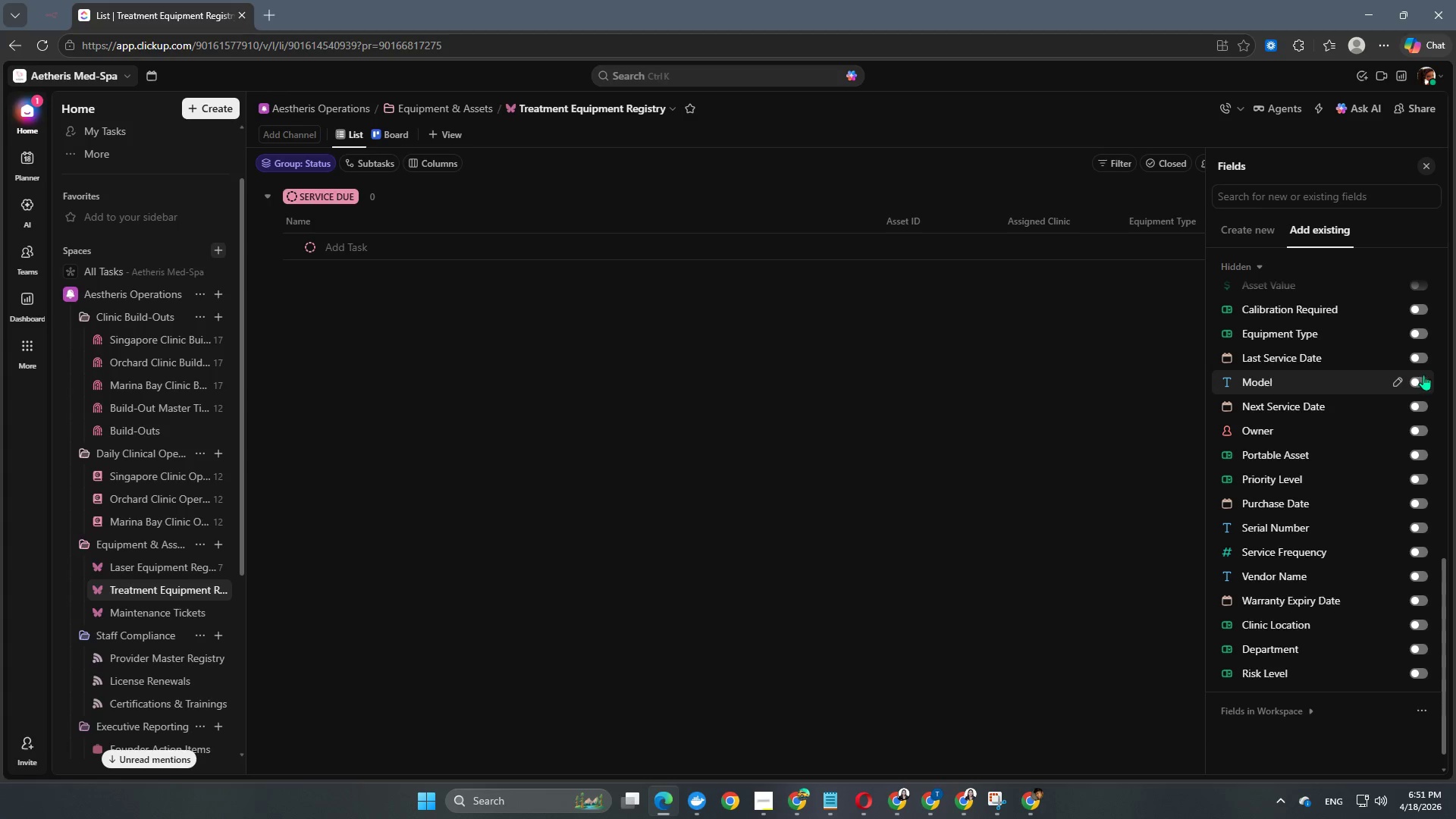 
left_click([1421, 379])
 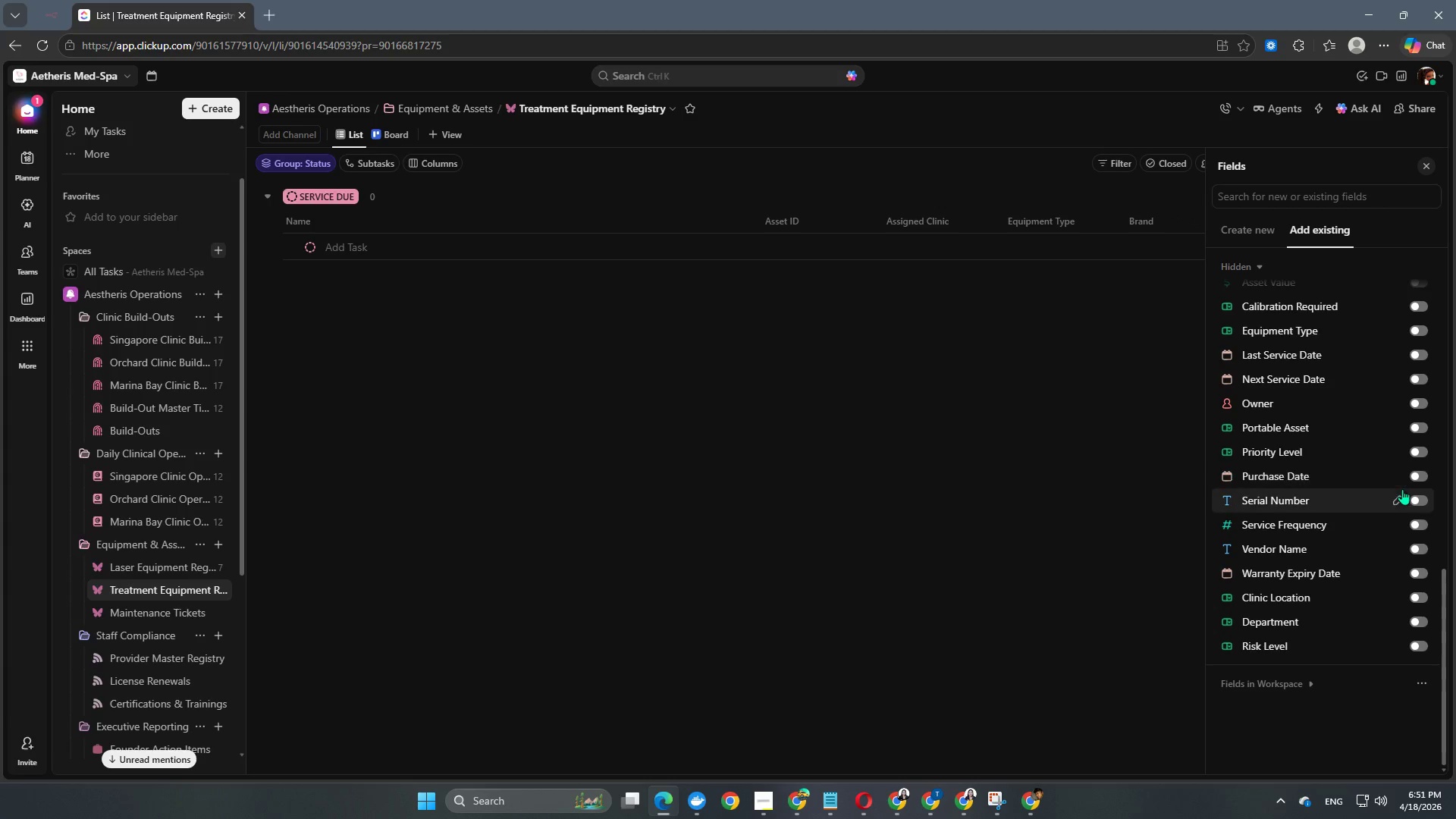 
left_click([1419, 498])
 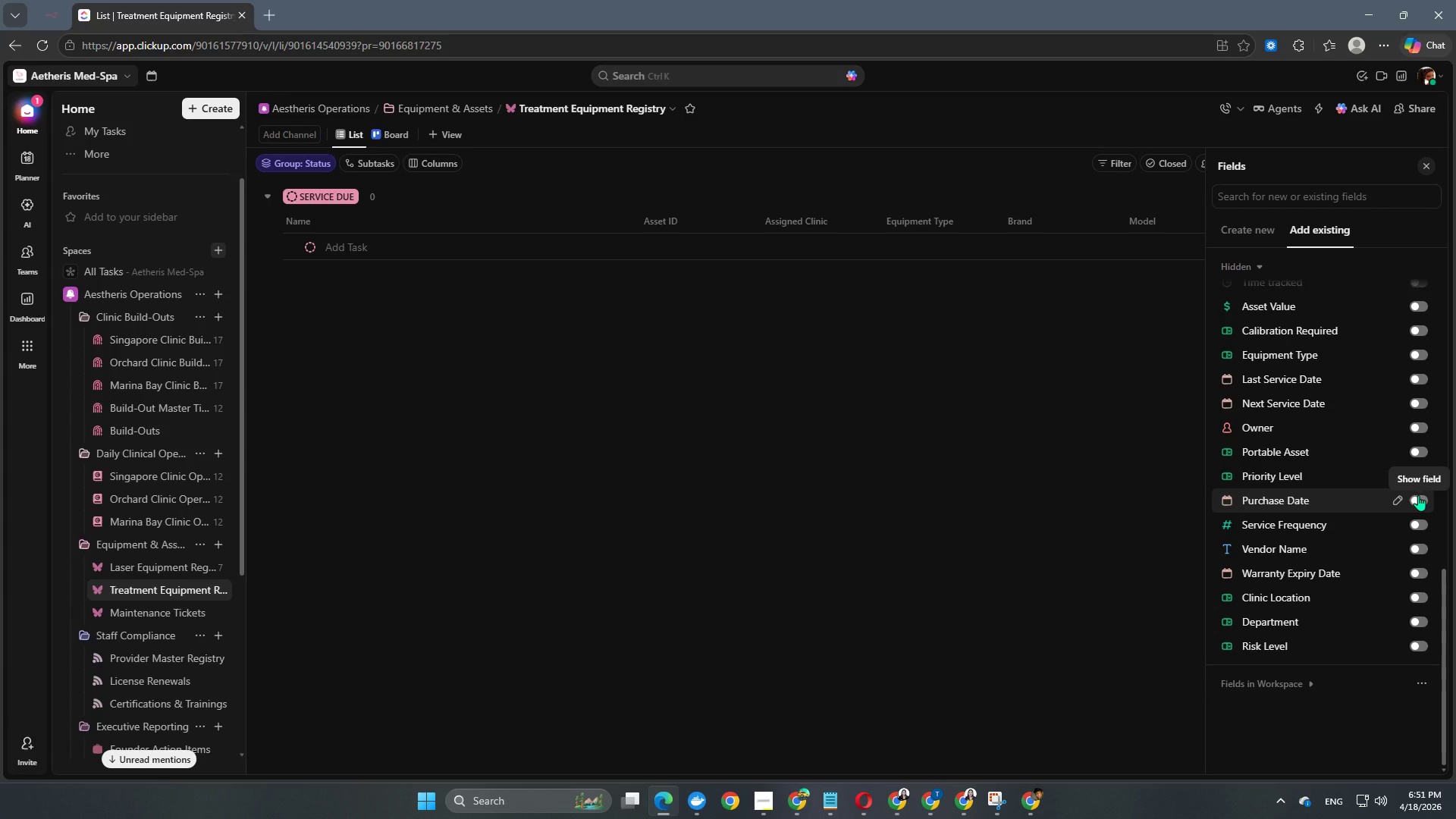 
wait(8.2)
 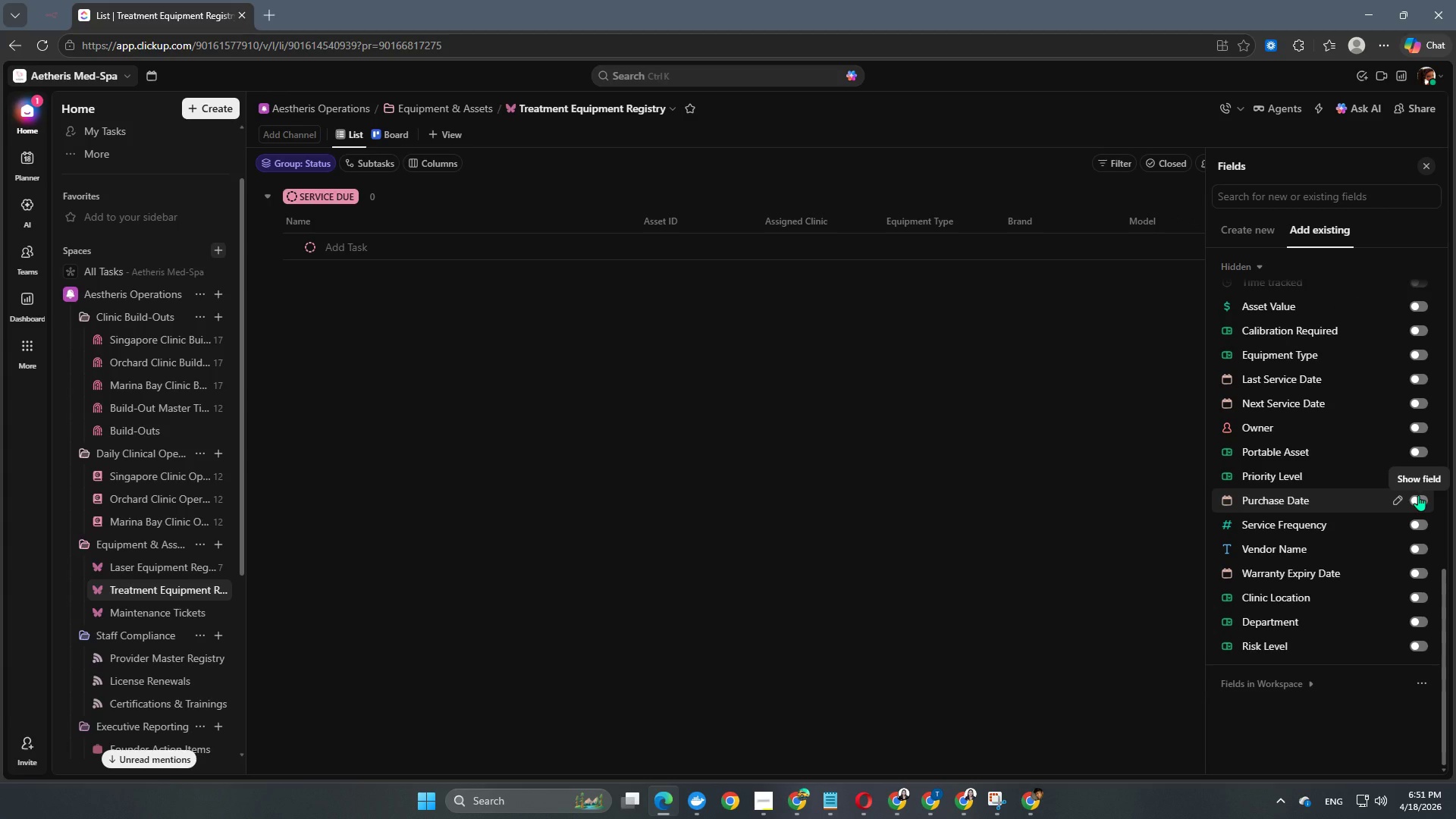 
left_click([1413, 500])
 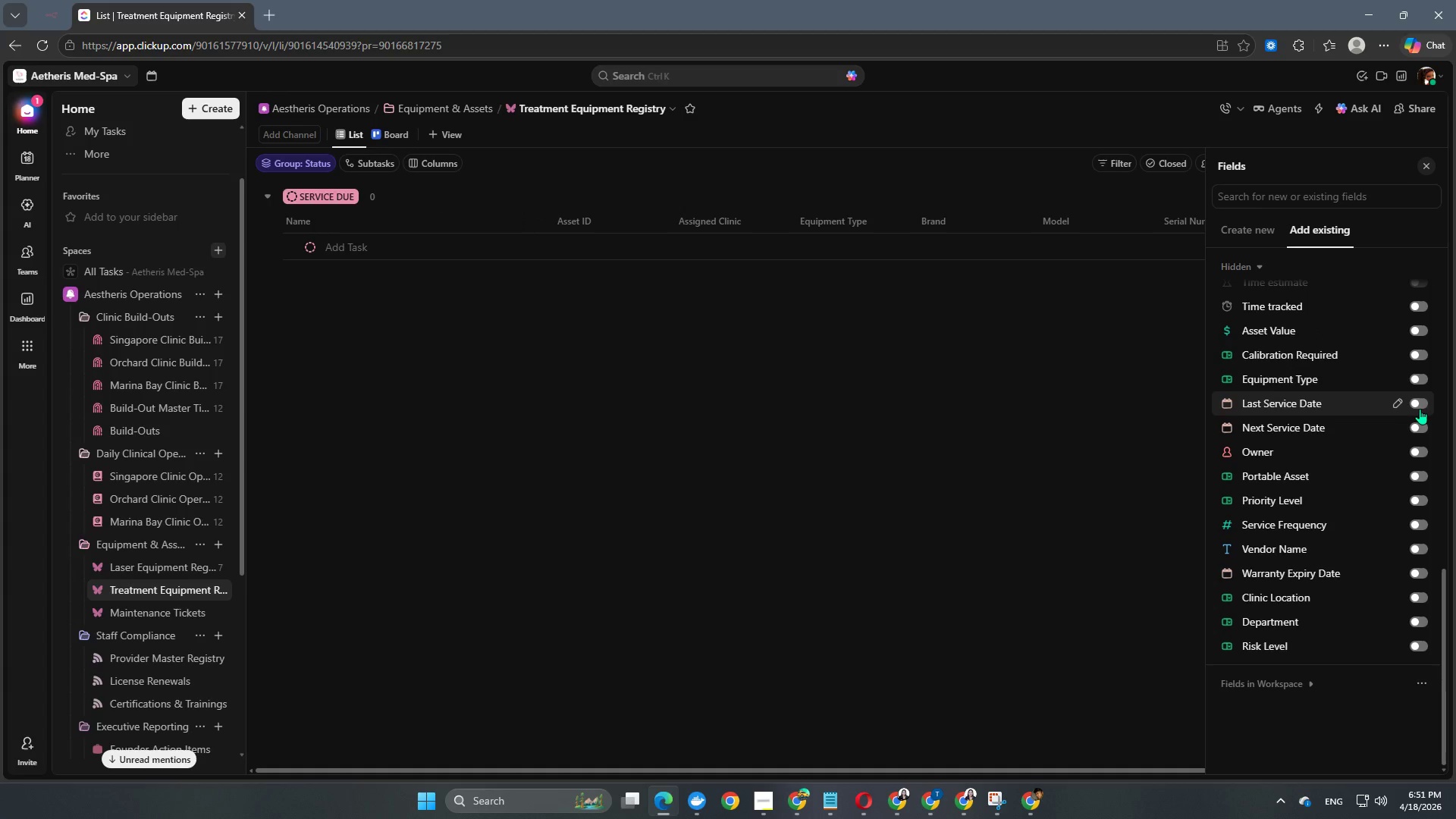 
left_click([1420, 406])
 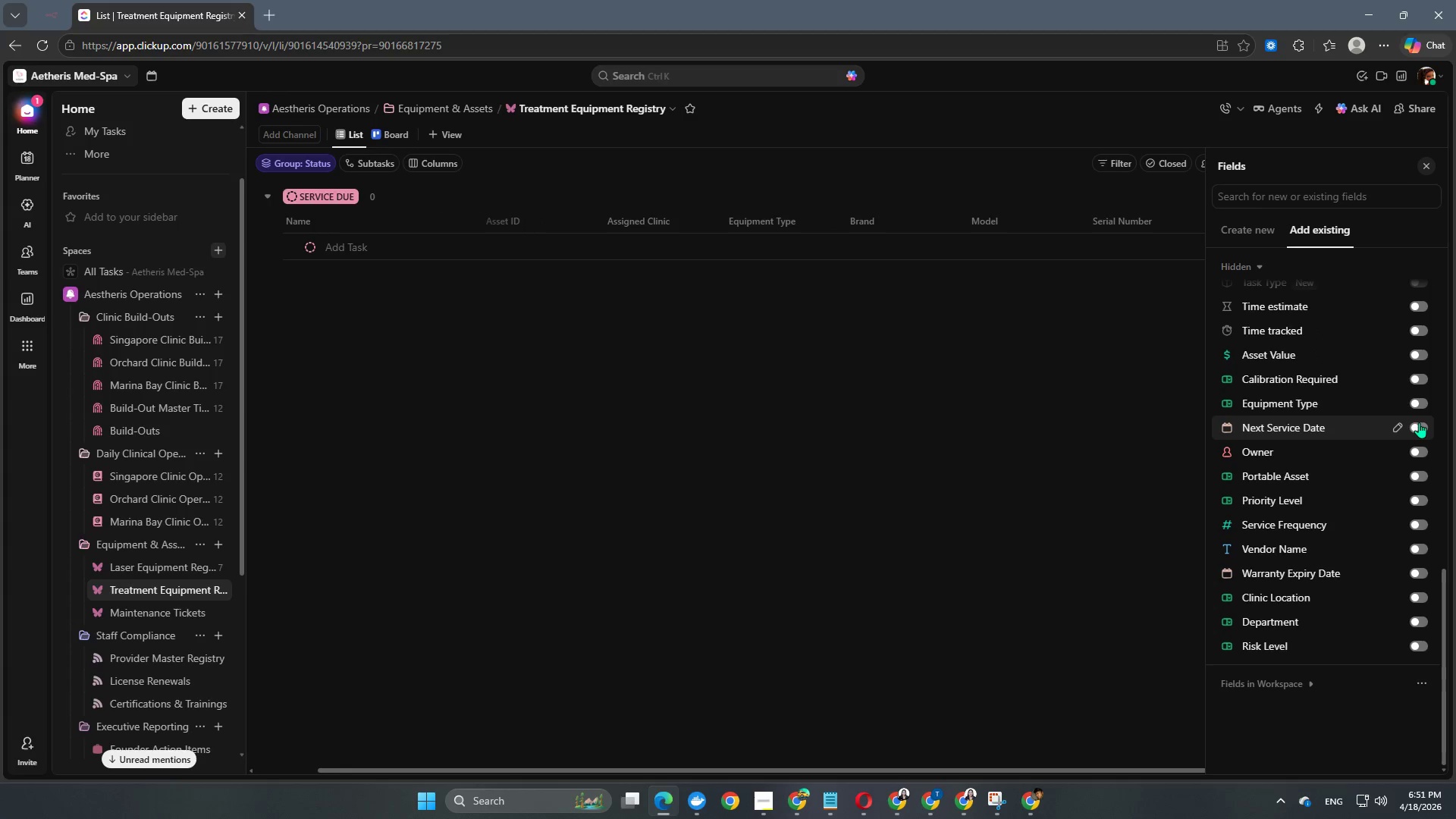 
left_click([1419, 422])
 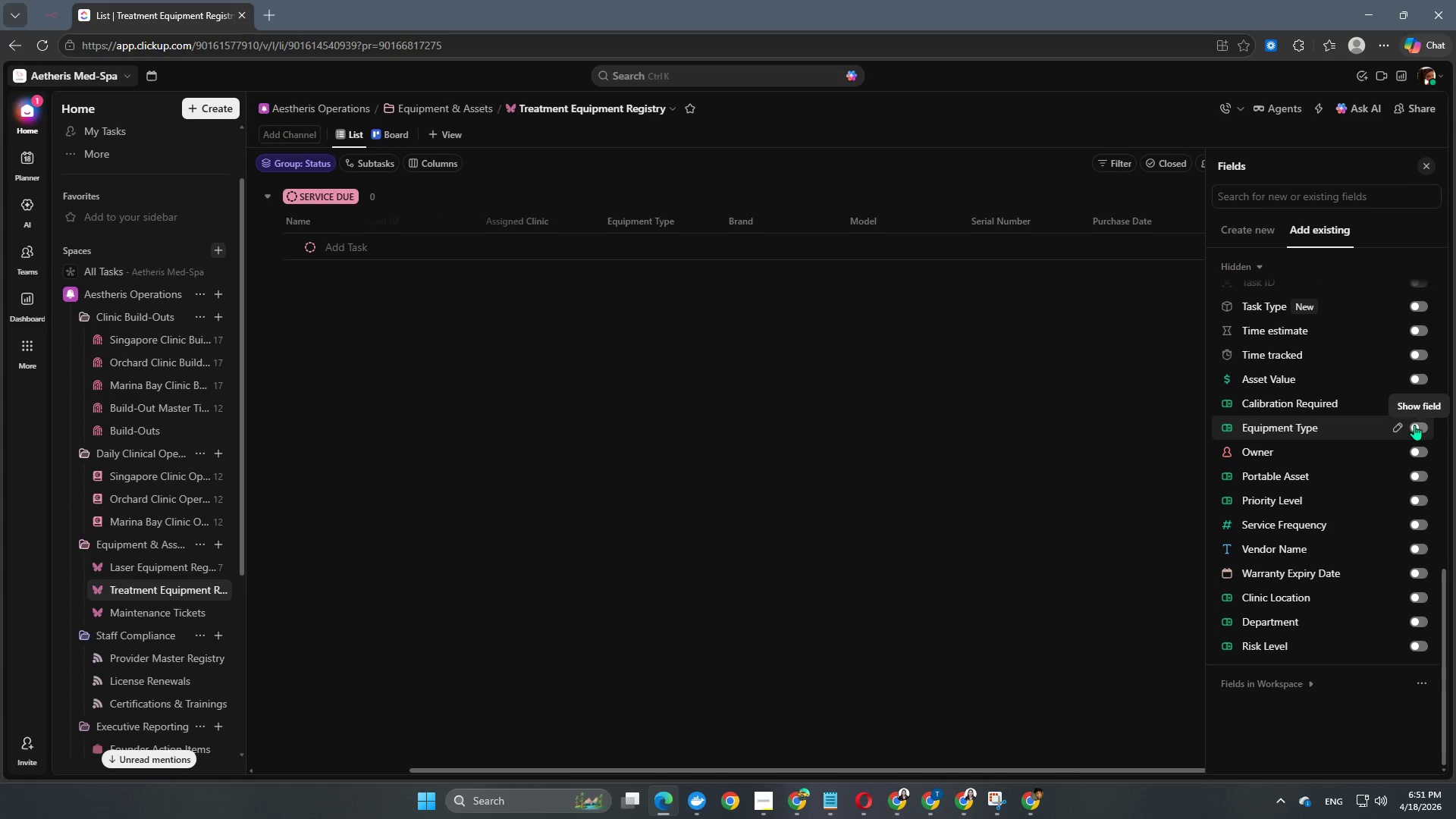 
wait(8.52)
 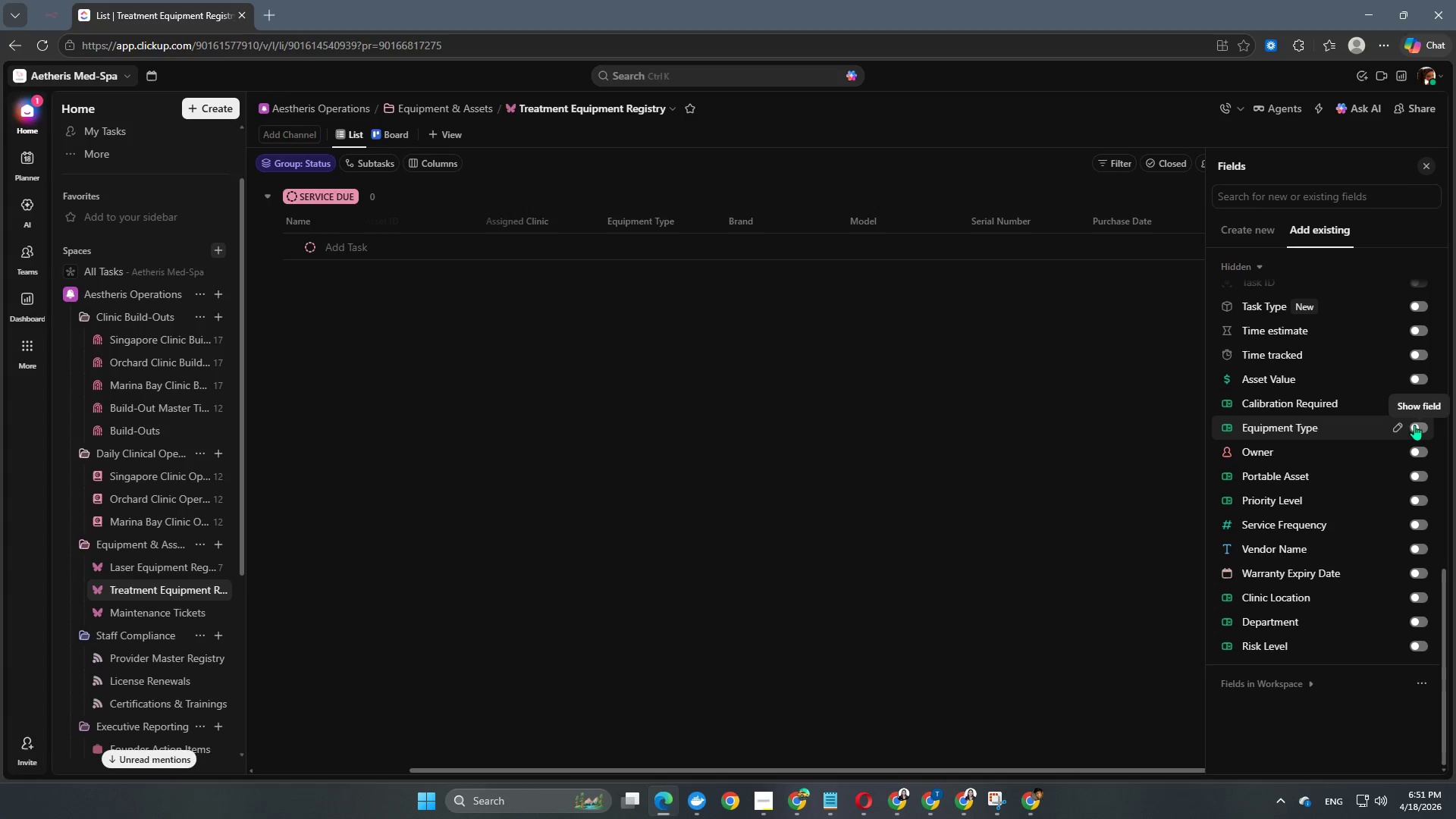 
left_click([1417, 573])
 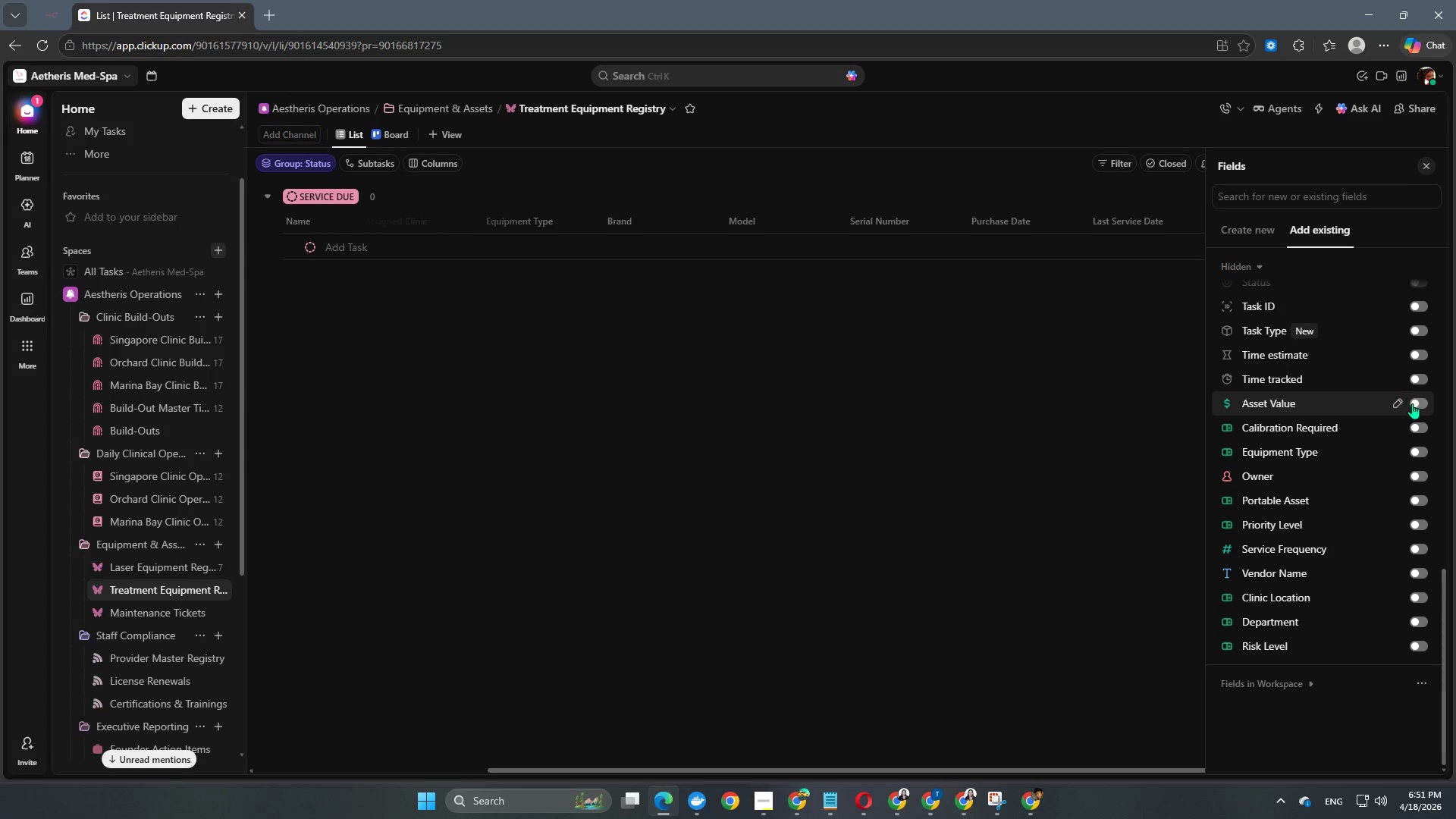 
left_click([1415, 404])
 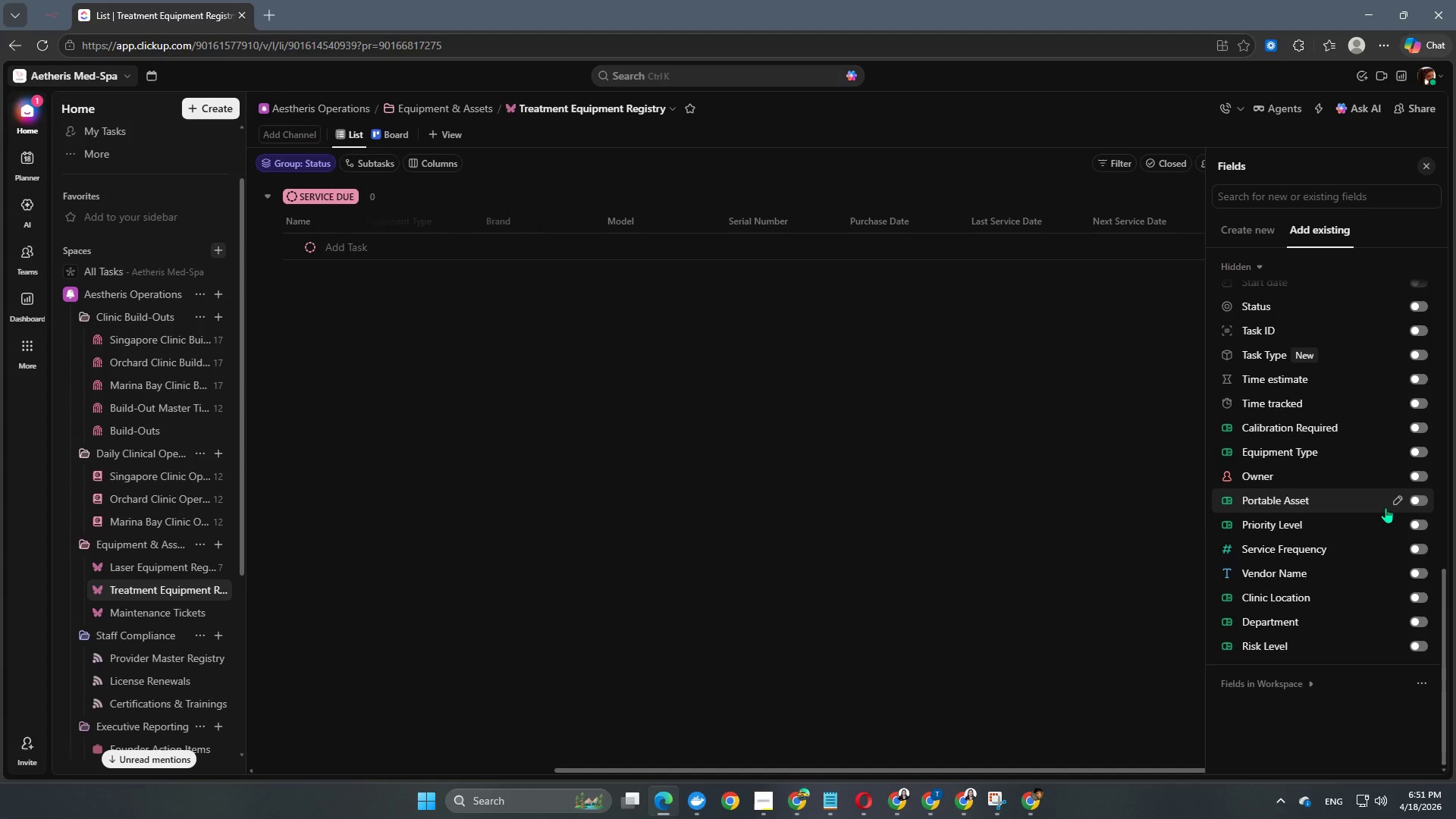 
left_click([1414, 549])
 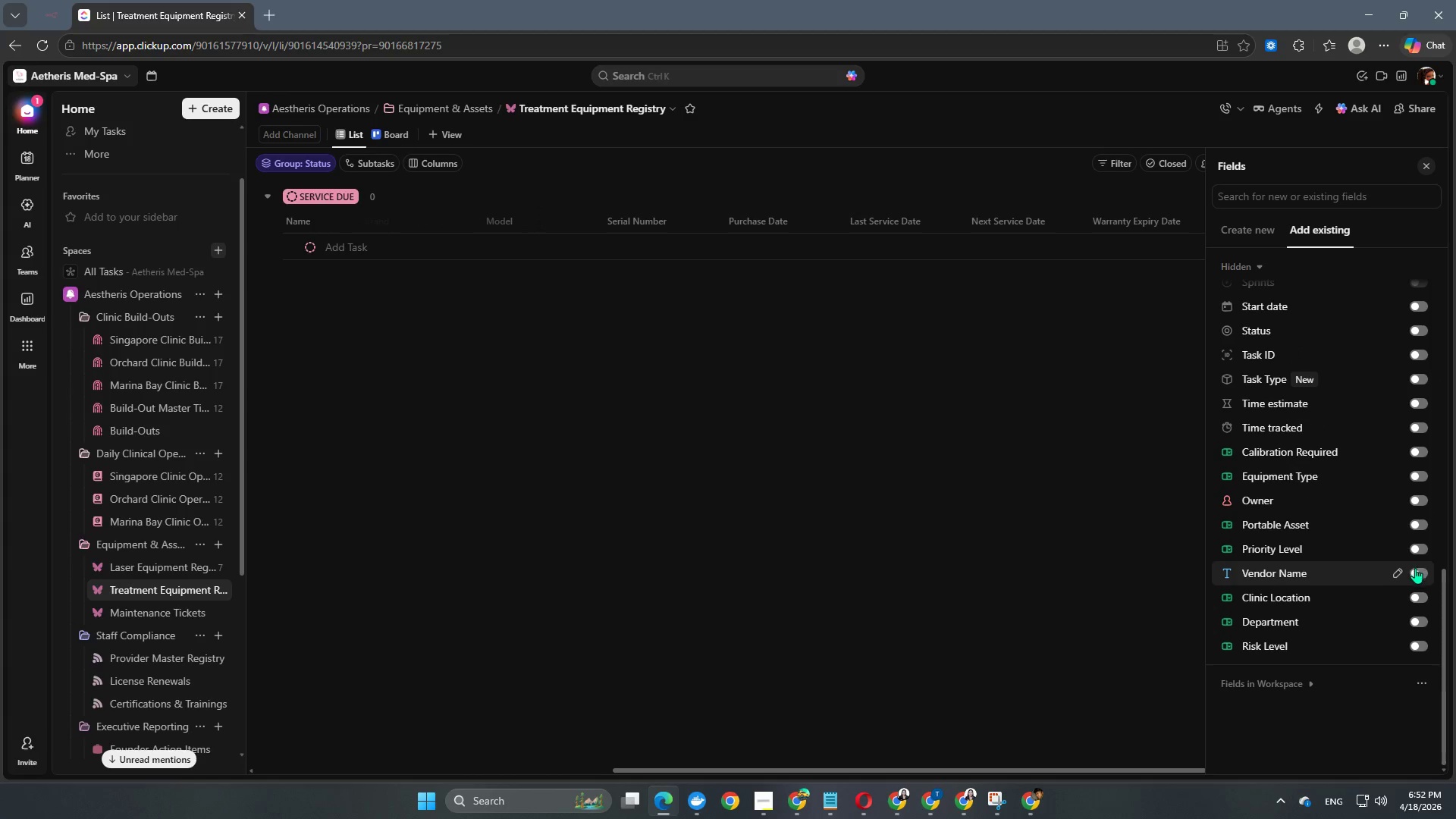 
left_click([1416, 572])
 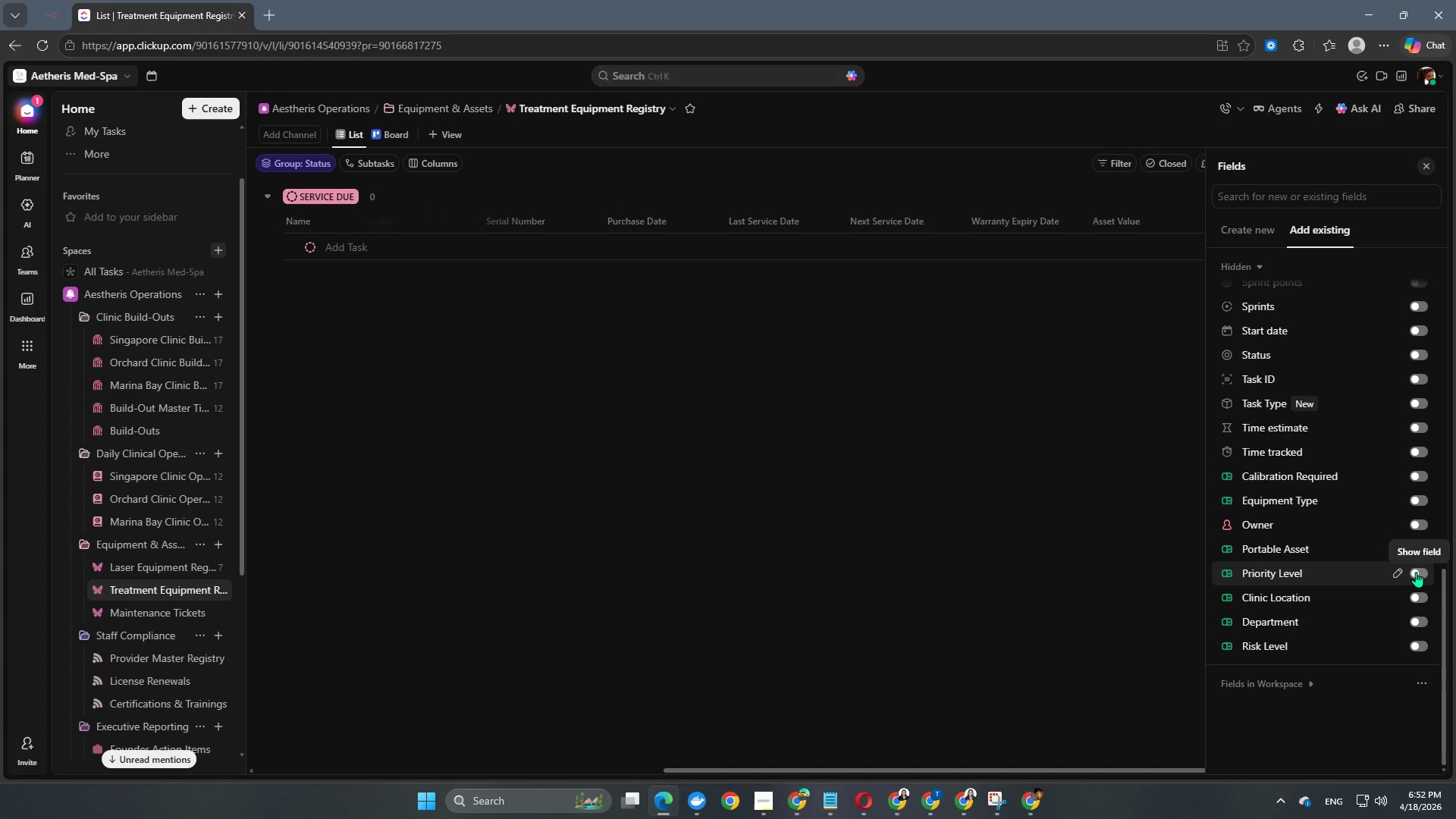 
mouse_move([1395, 563])
 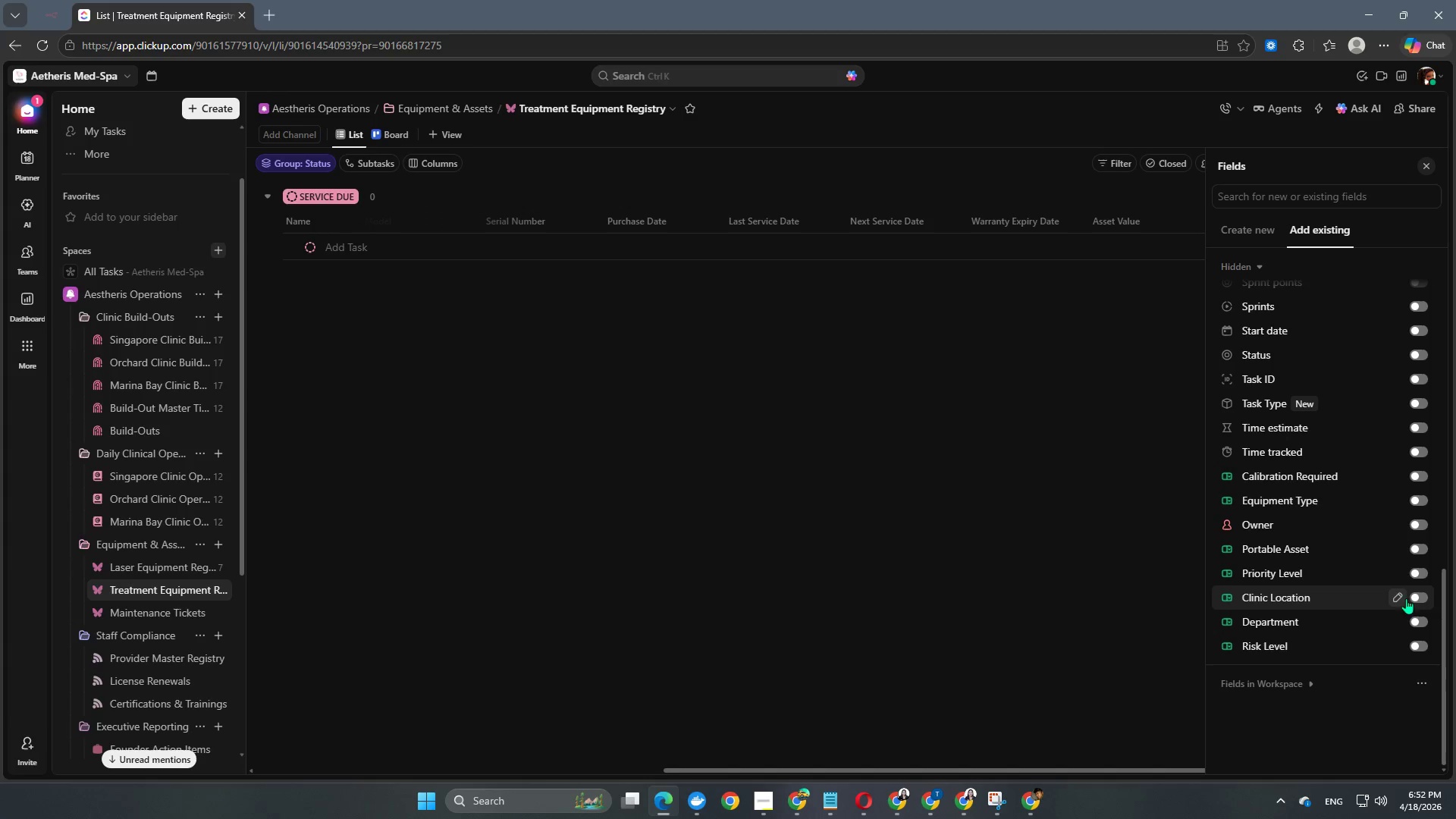 
mouse_move([1397, 520])
 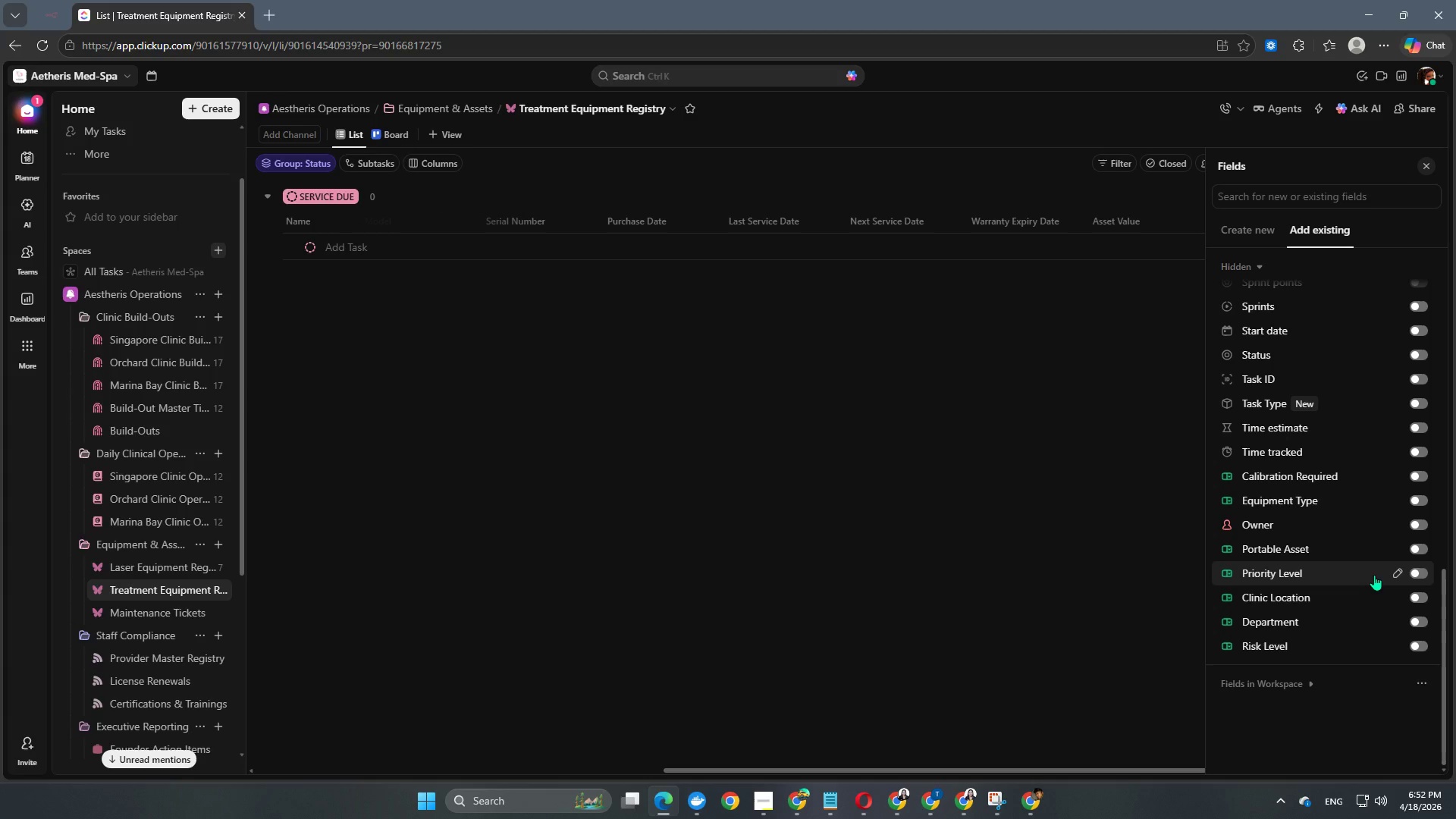 
scroll: coordinate [1374, 575], scroll_direction: none, amount: 0.0
 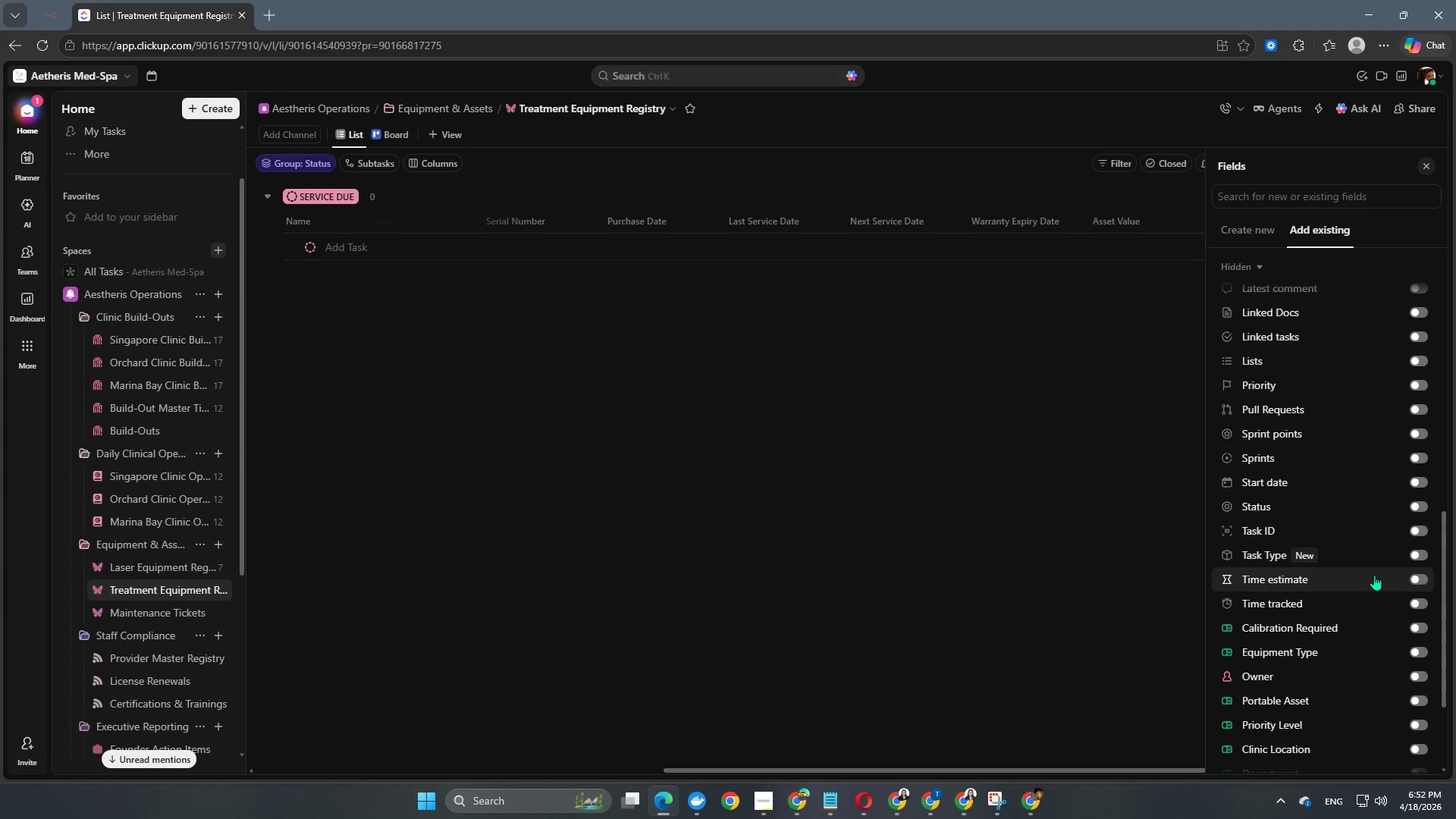 
scroll: coordinate [1374, 575], scroll_direction: down, amount: 1.0
 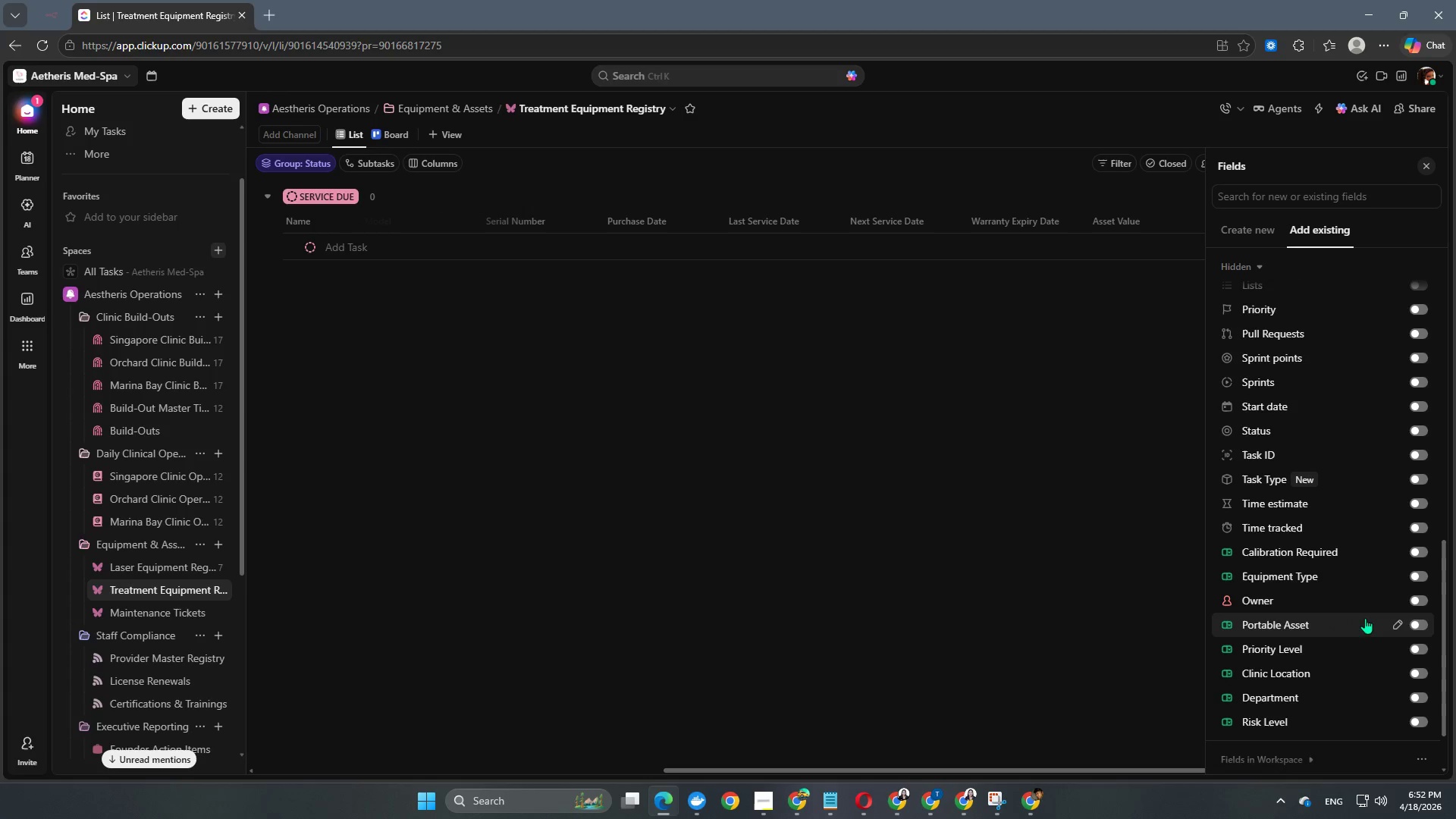 
left_click([1418, 623])
 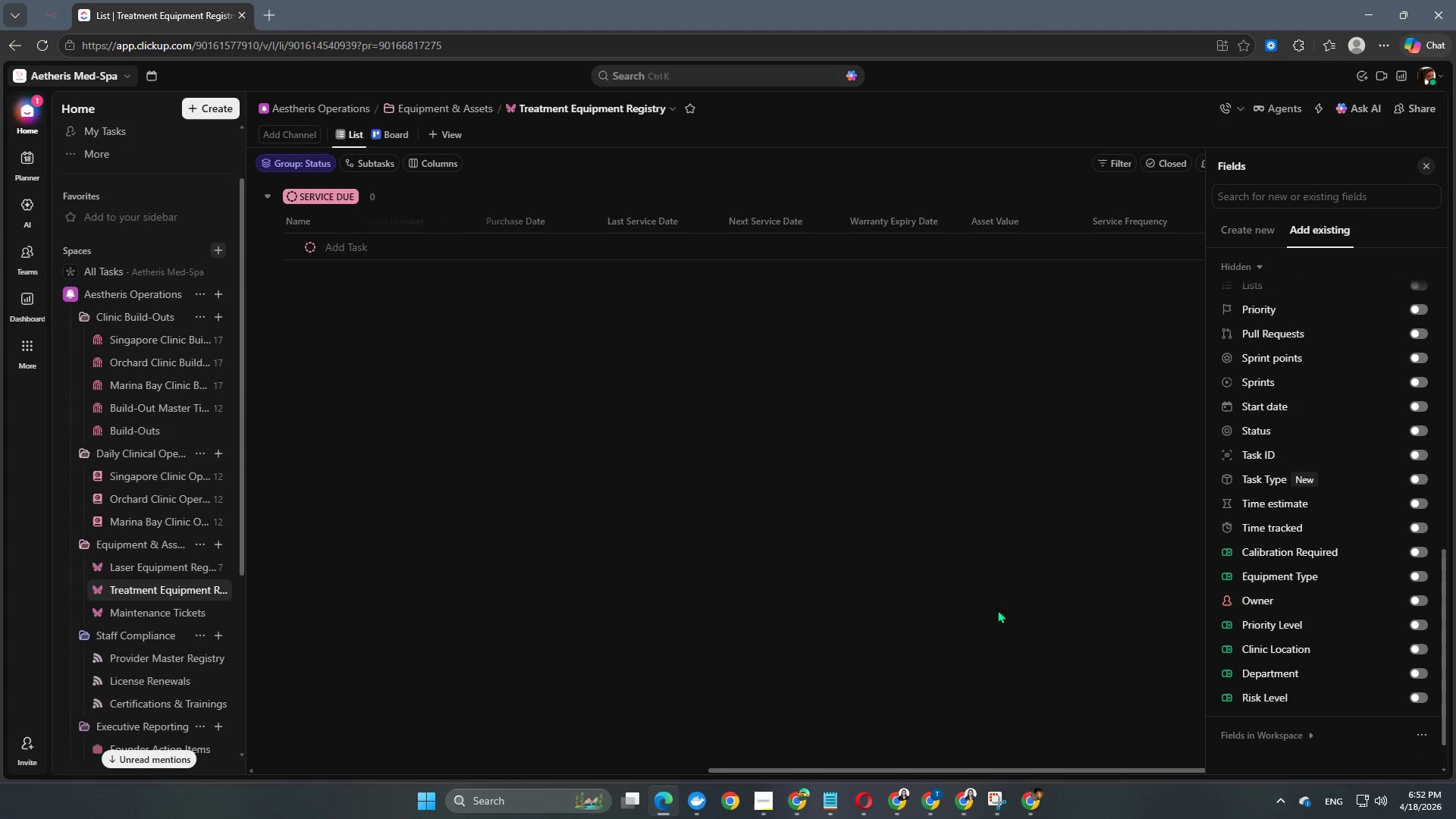 
left_click([977, 601])
 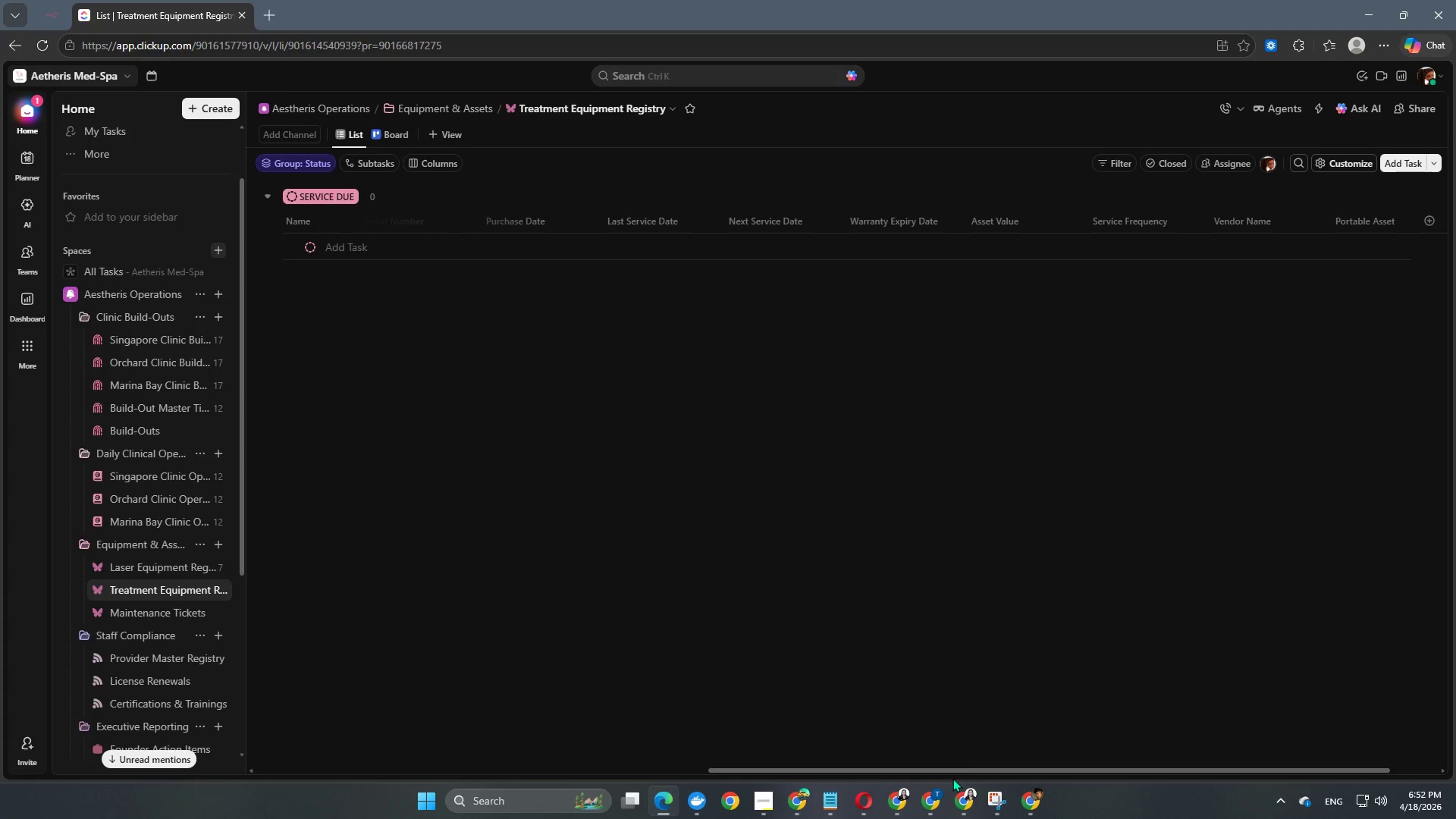 
left_click([962, 765])
 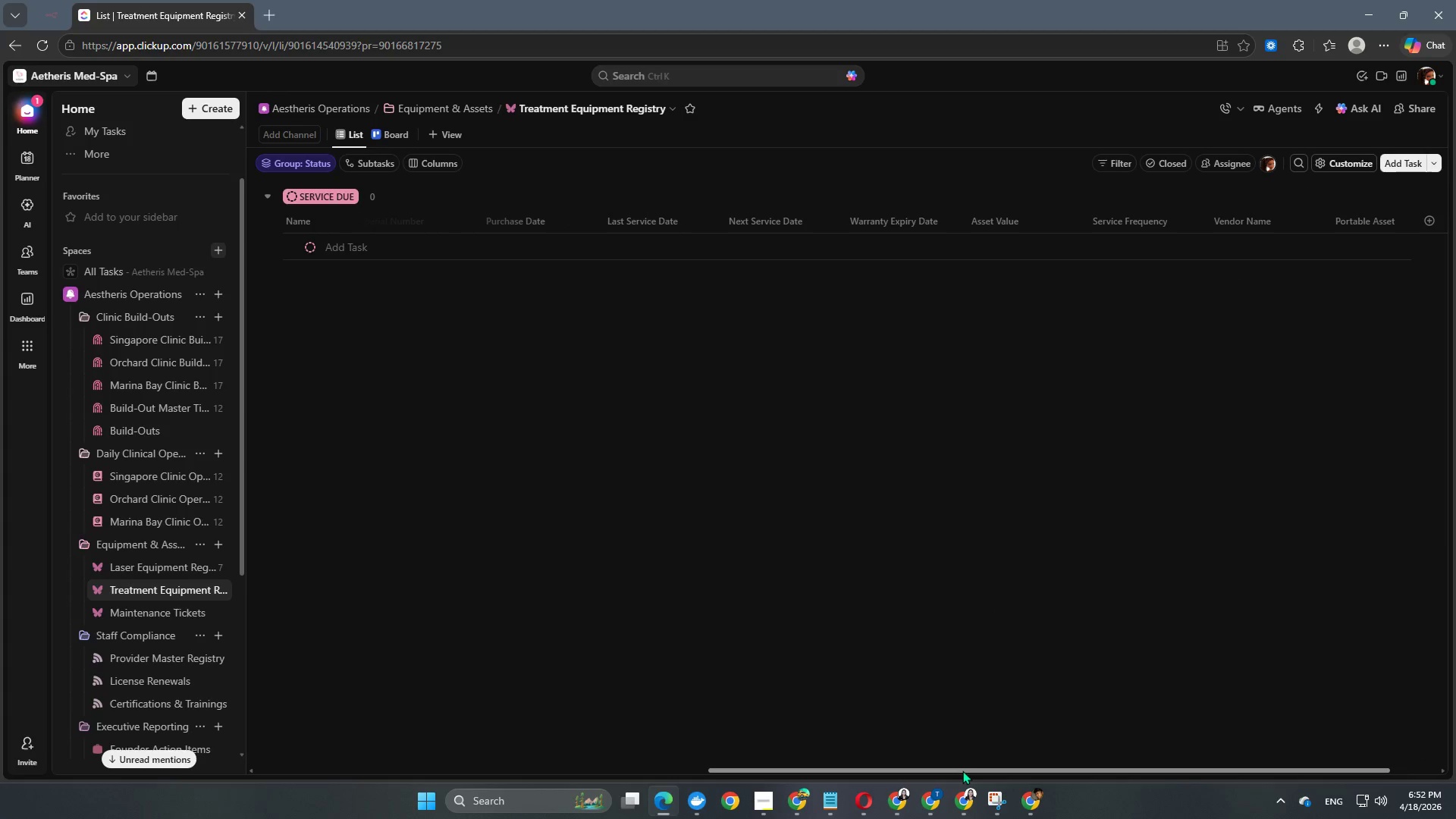 
left_click_drag(start_coordinate=[962, 770], to_coordinate=[379, 770])
 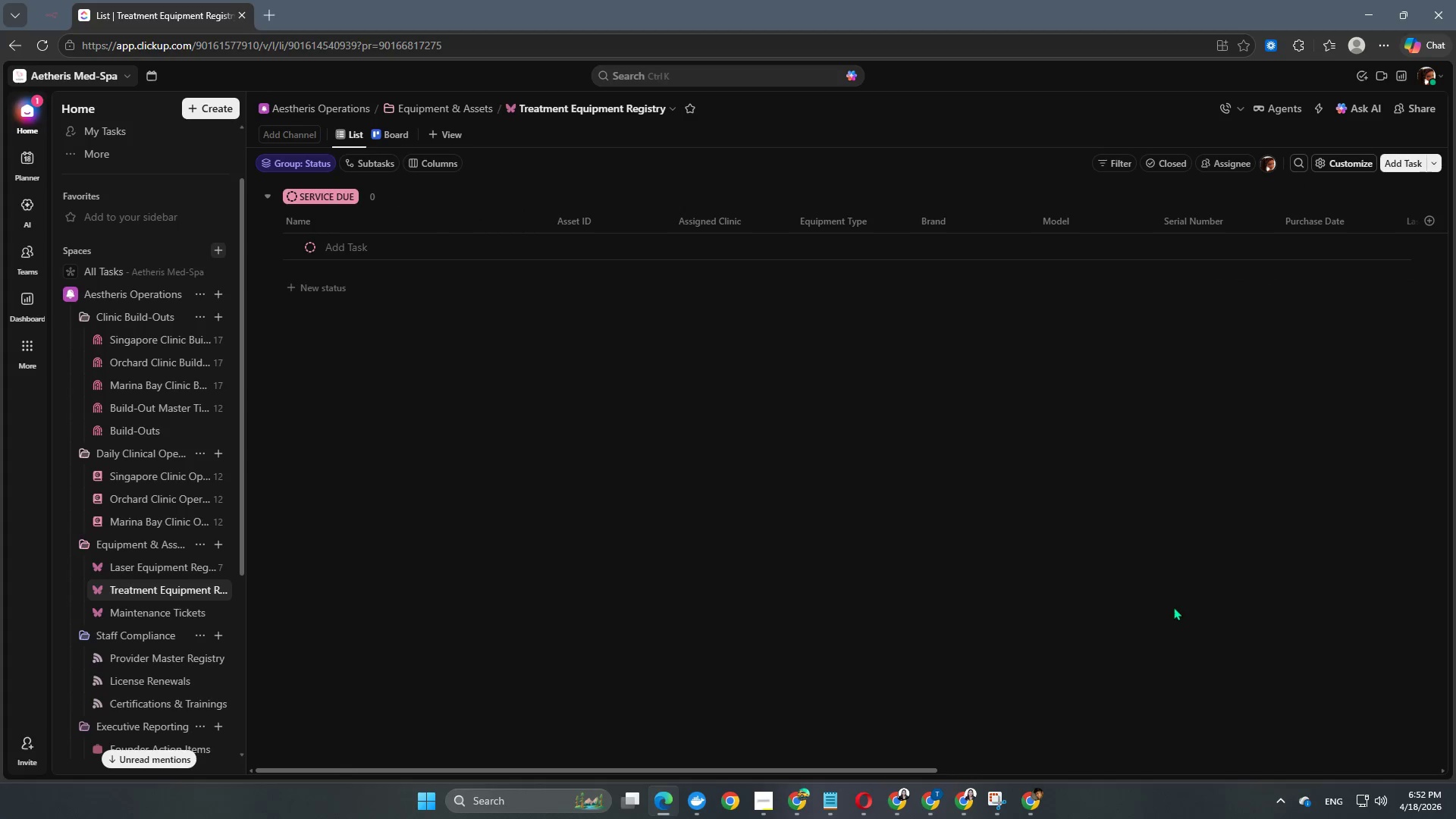 
wait(7.16)
 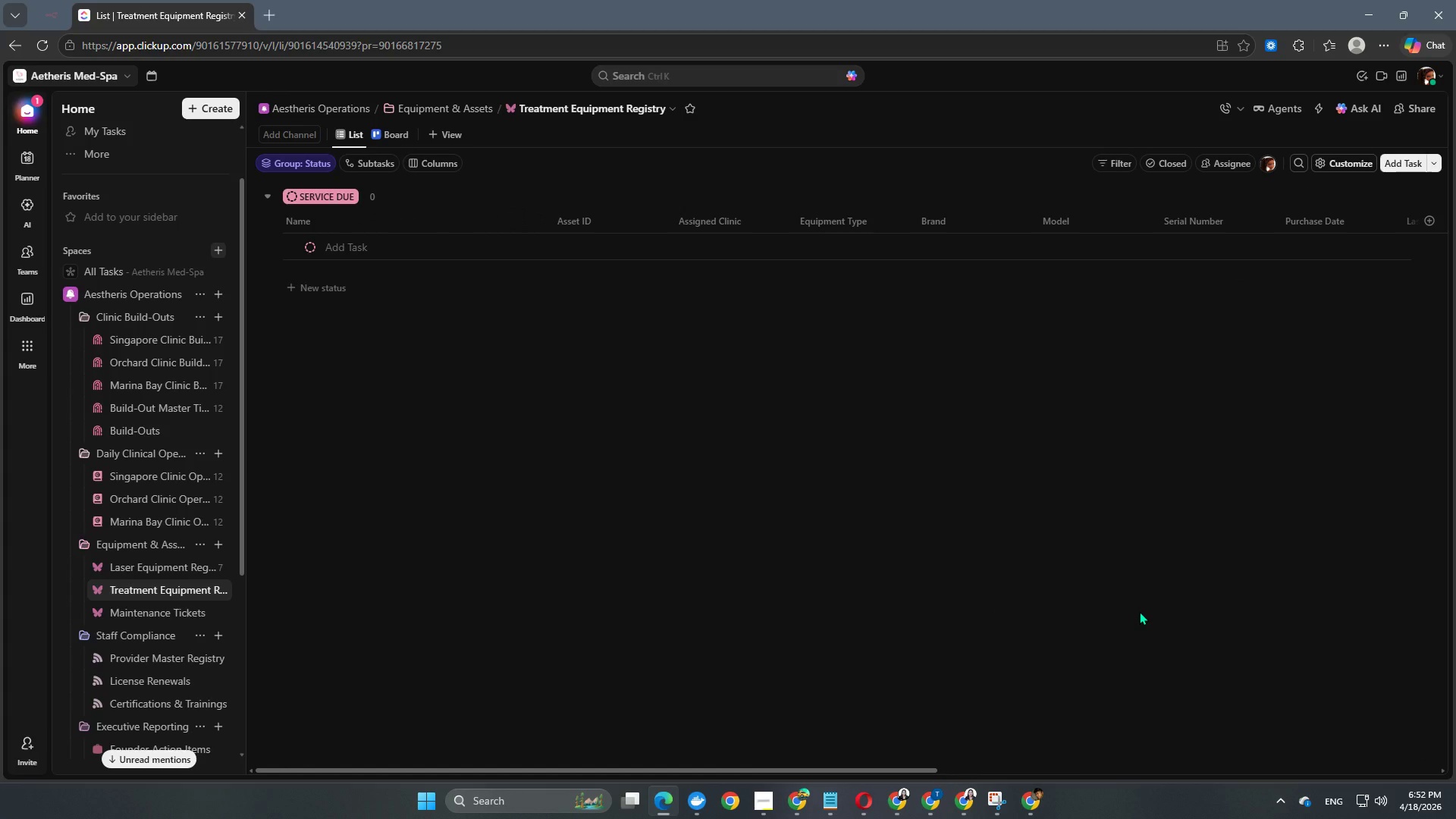 
scroll: coordinate [191, 460], scroll_direction: down, amount: 2.0
 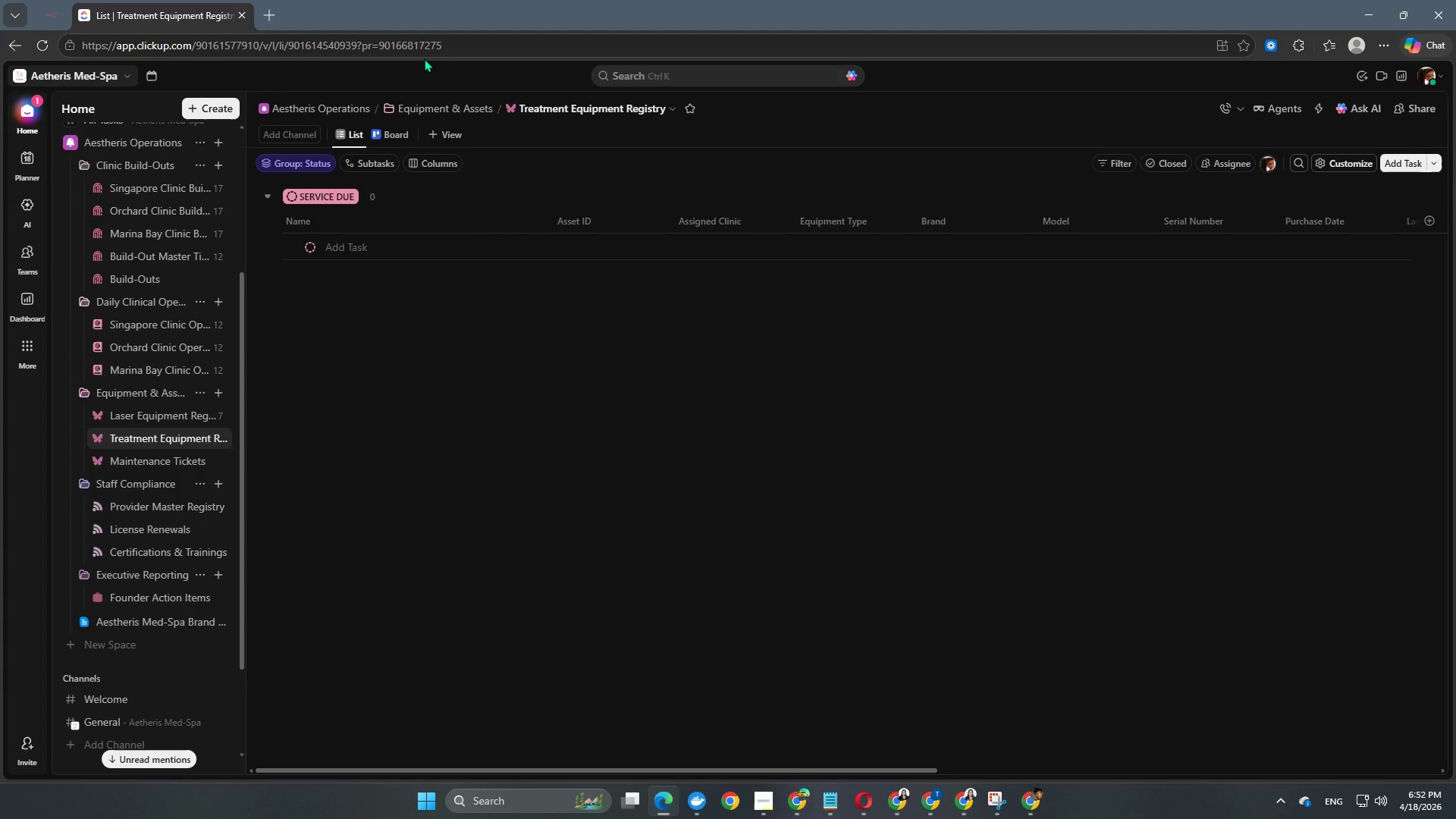 
wait(19.14)
 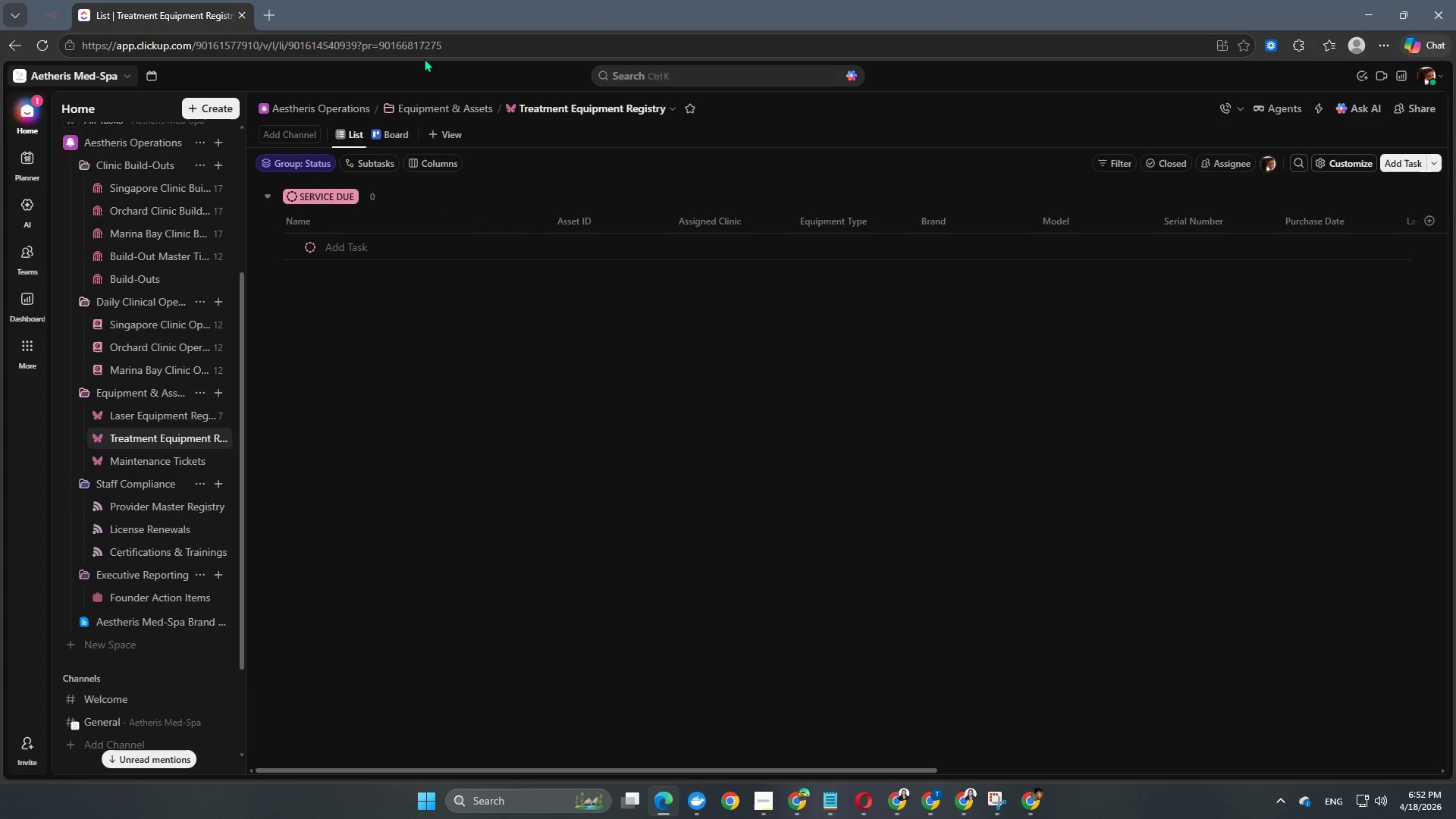 
left_click([369, 246])
 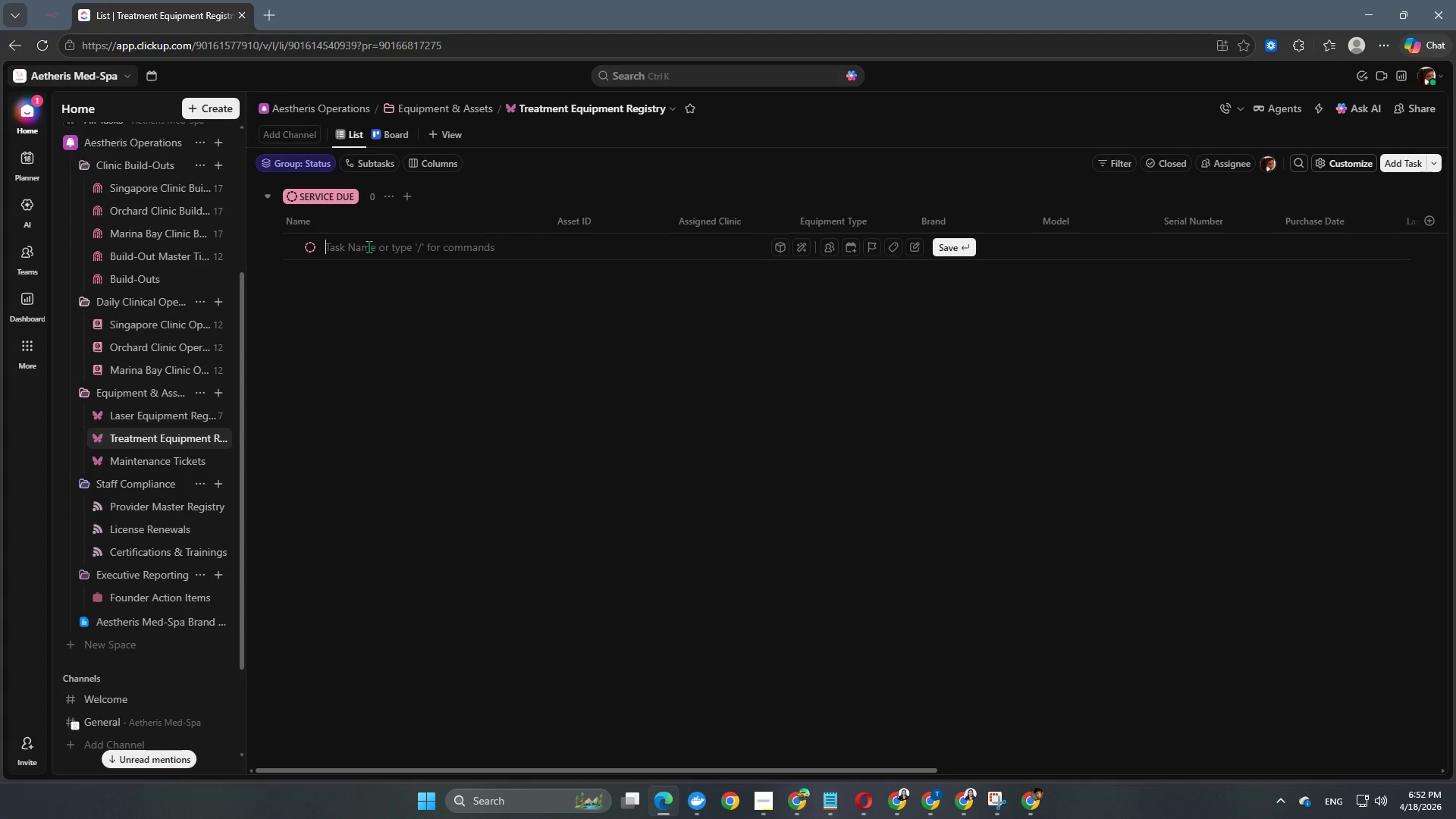 
wait(6.14)
 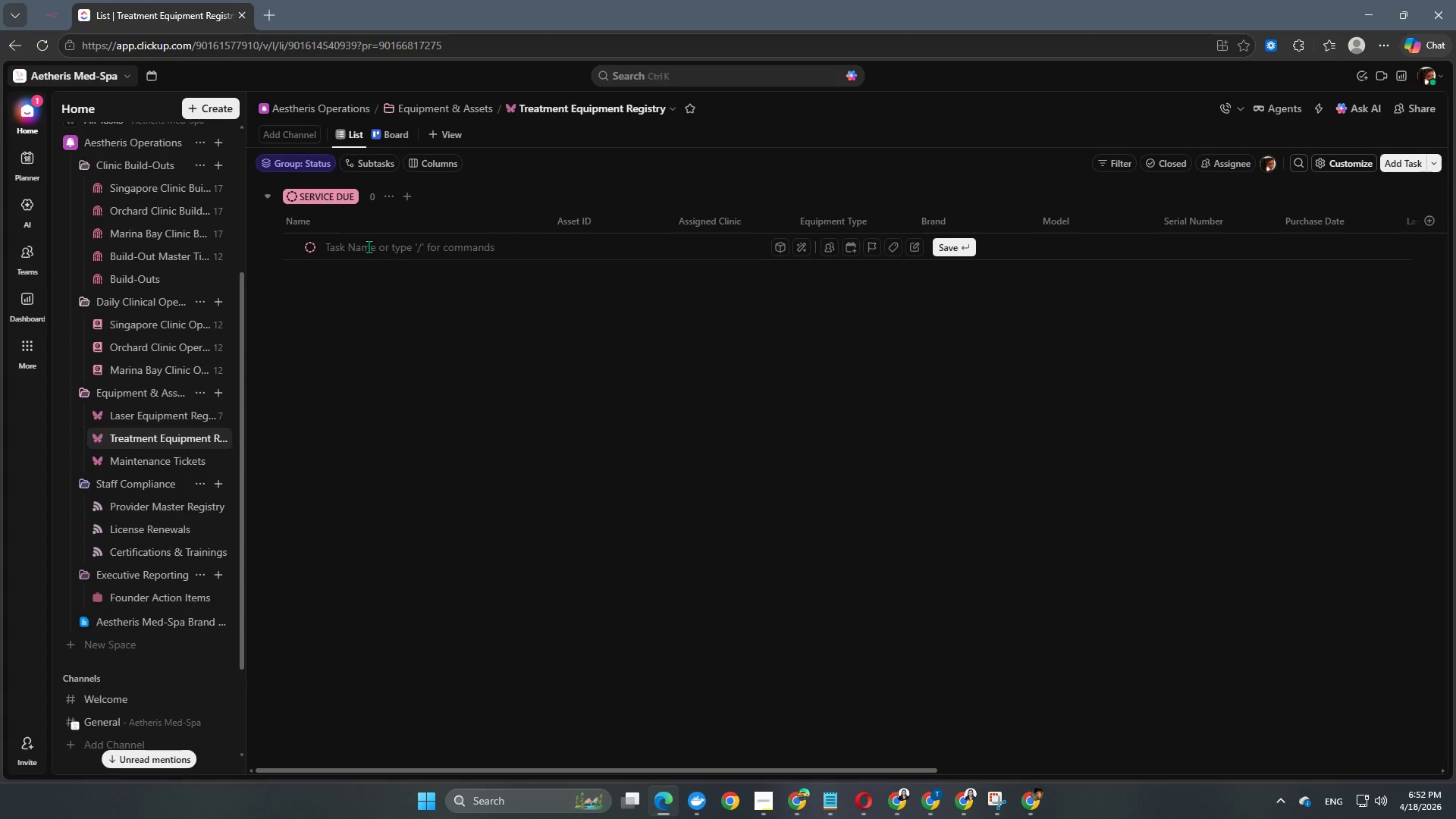 
type(HydraFacial Elite #SG01)
key(NumpadEnter)
 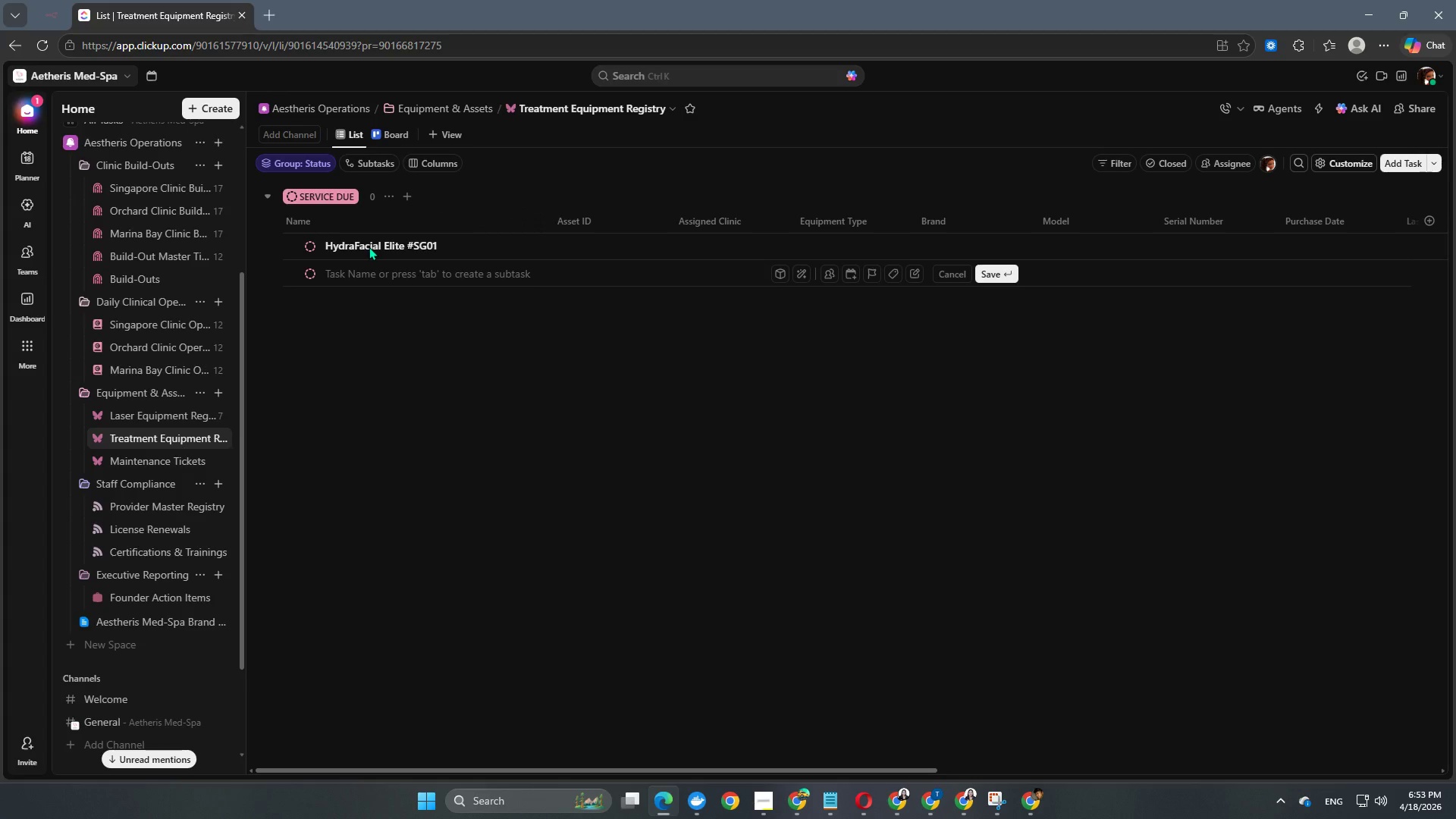 
left_click([309, 248])
 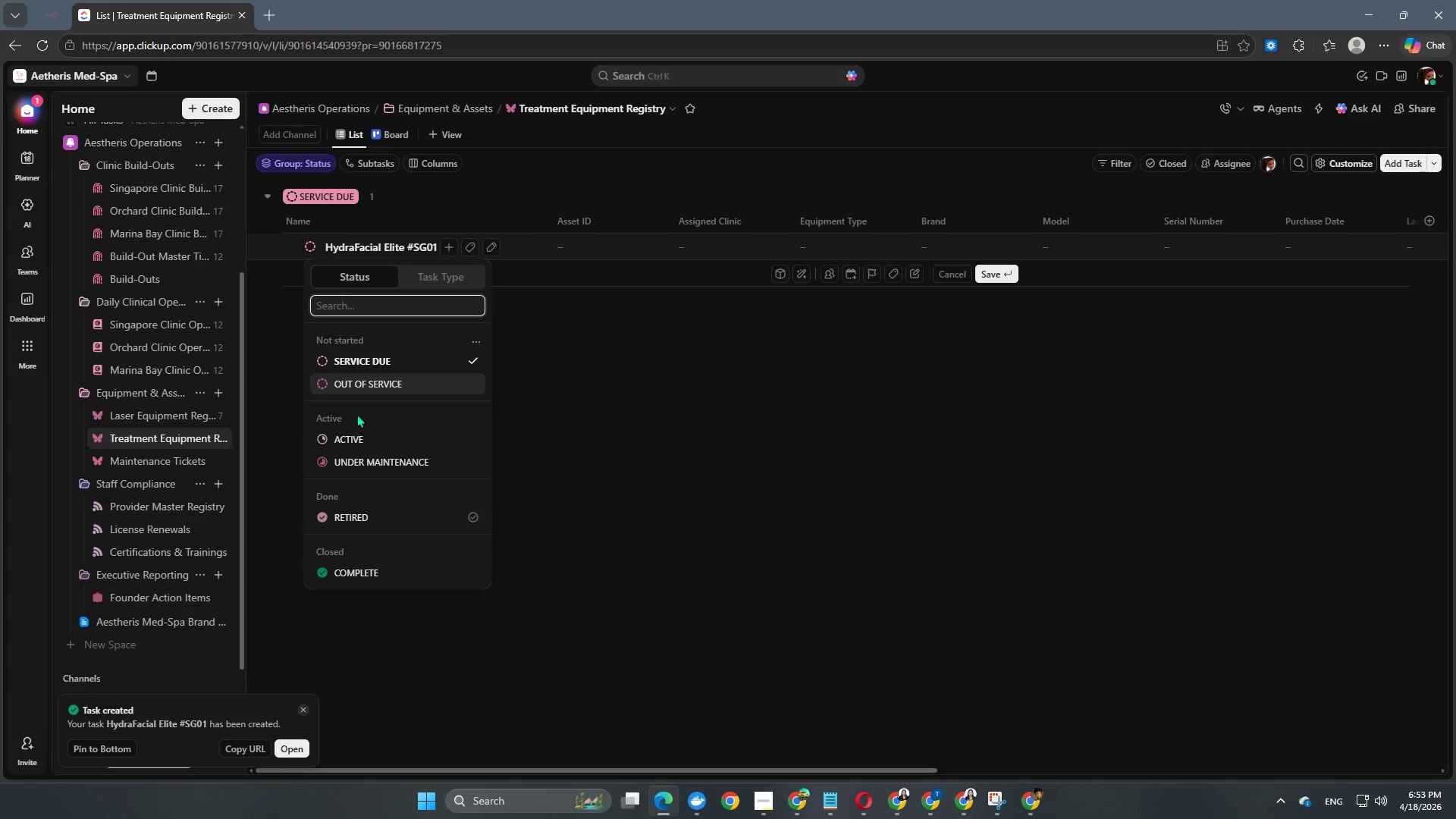 
left_click([374, 447])
 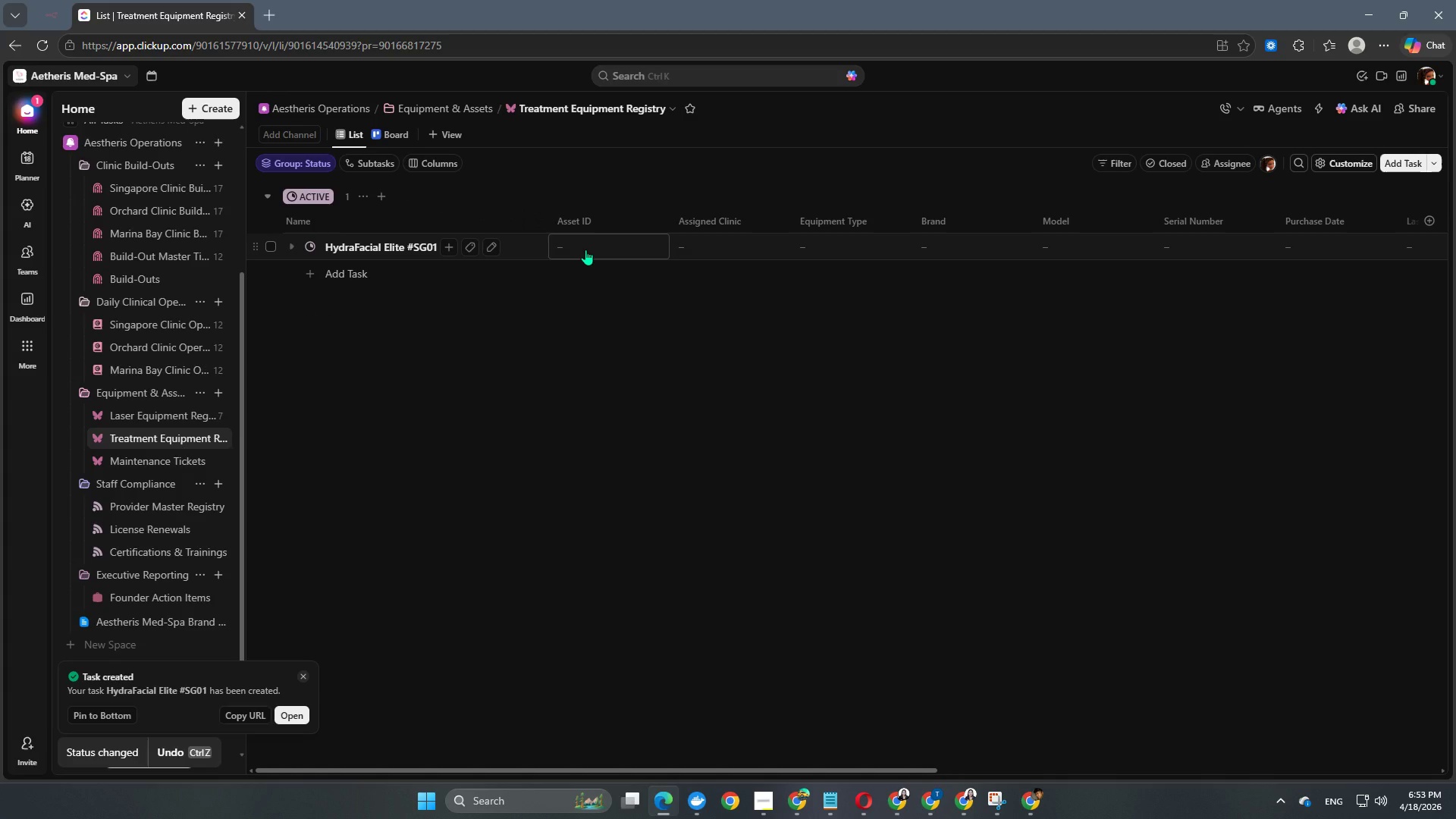 
scroll: coordinate [380, 429], scroll_direction: up, amount: 3.0
 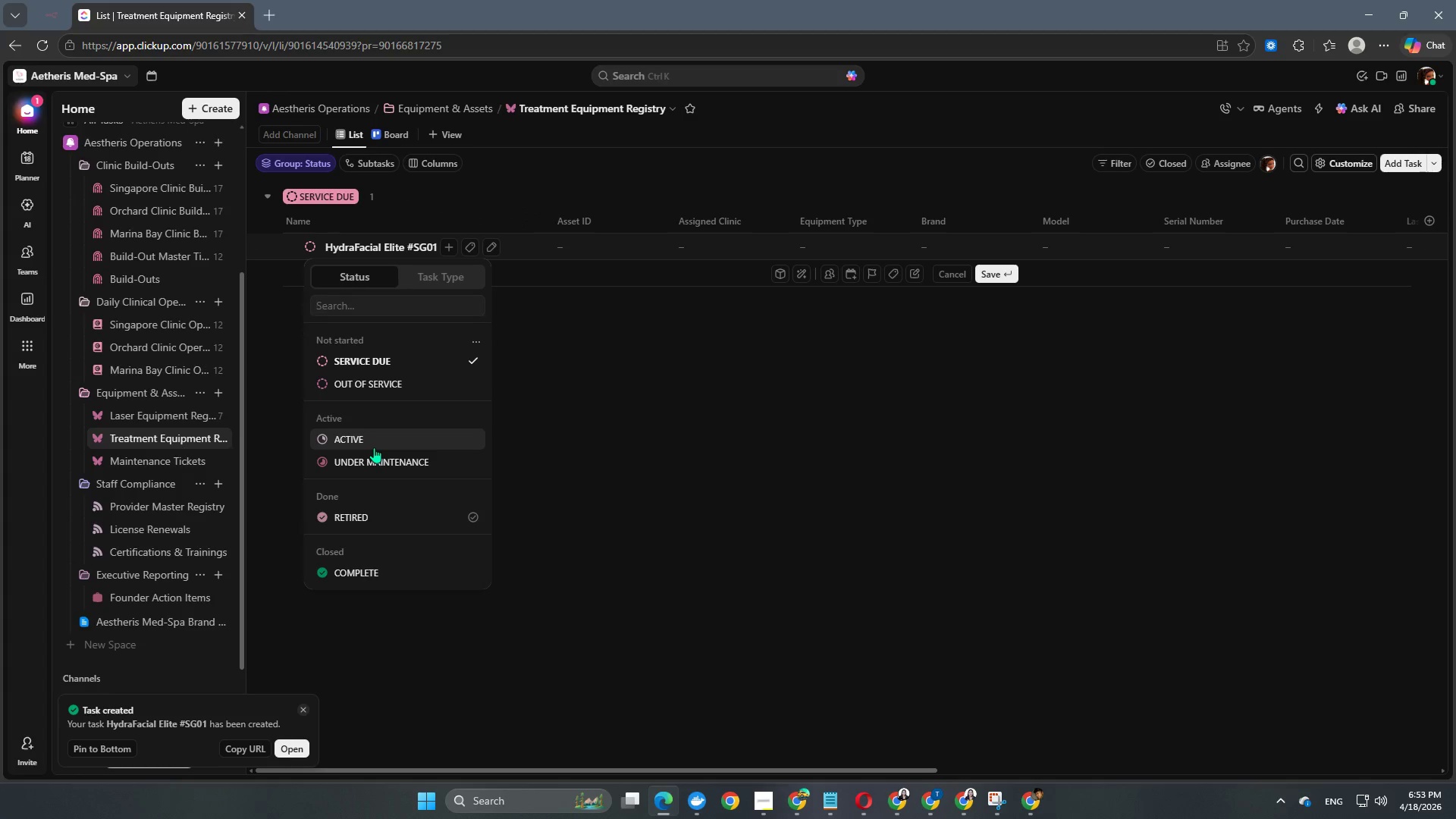 
left_click([585, 249])
 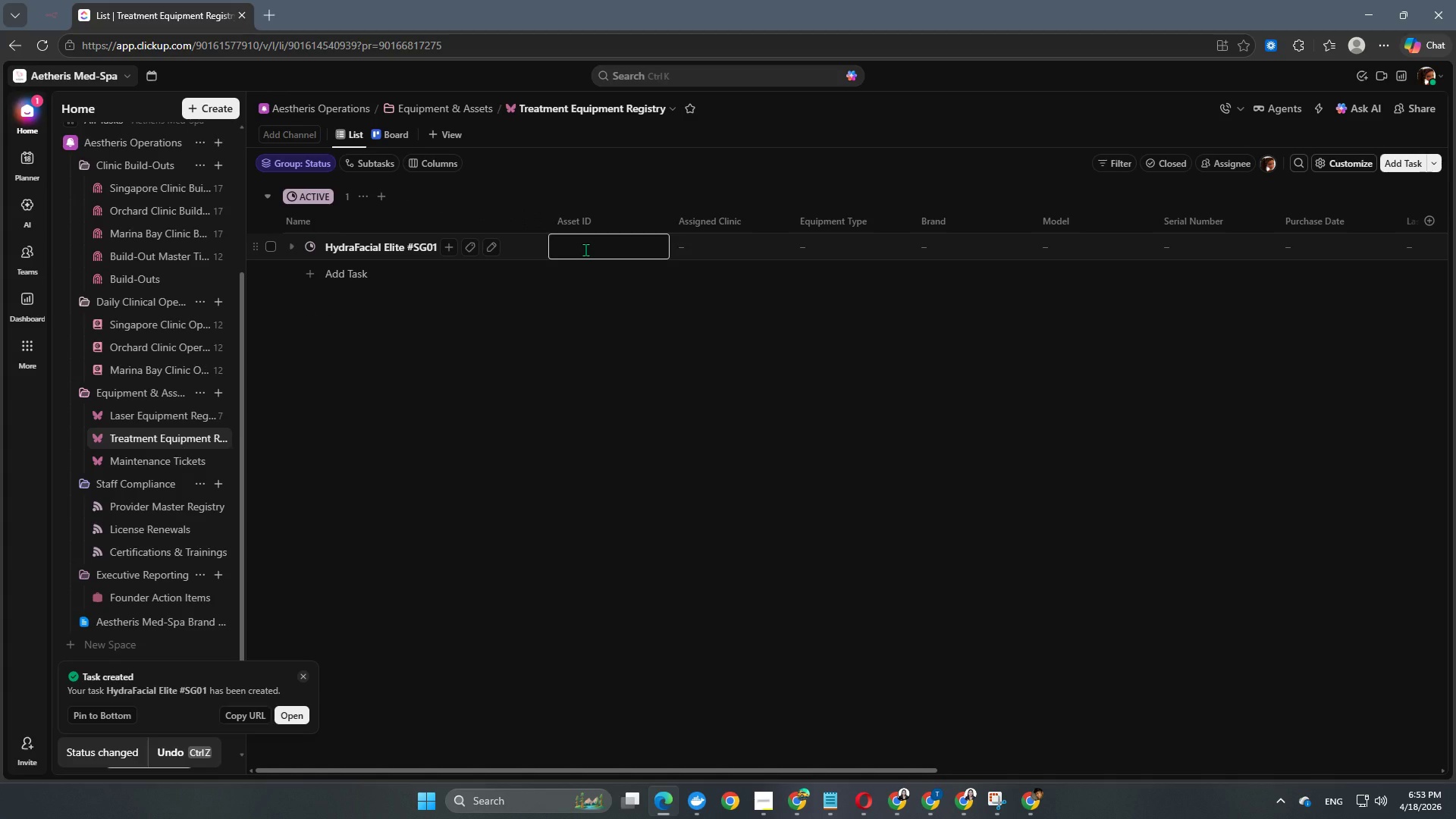 
type(EQ-001)
key(NumpadEnter)
 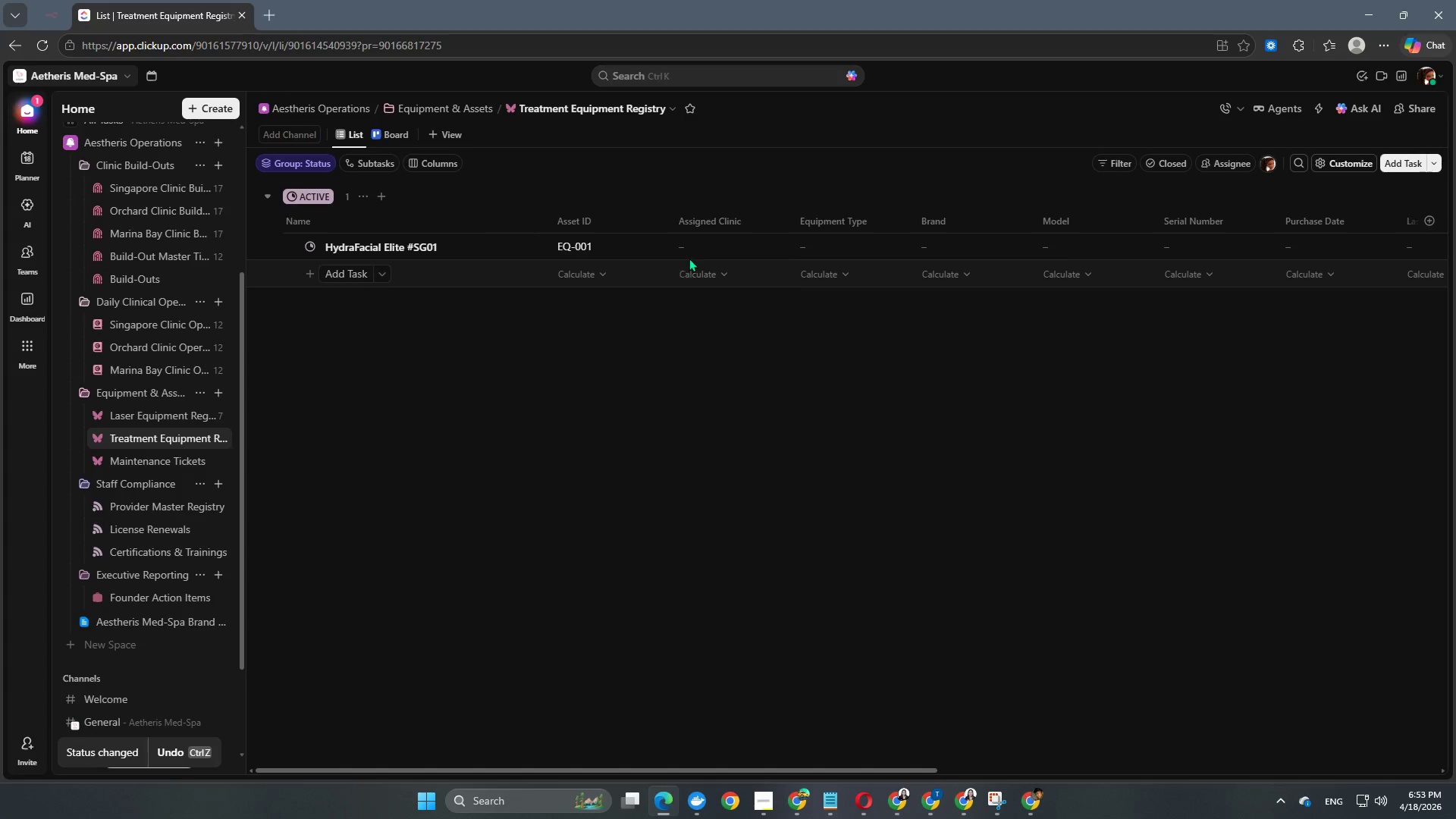 
left_click([708, 245])
 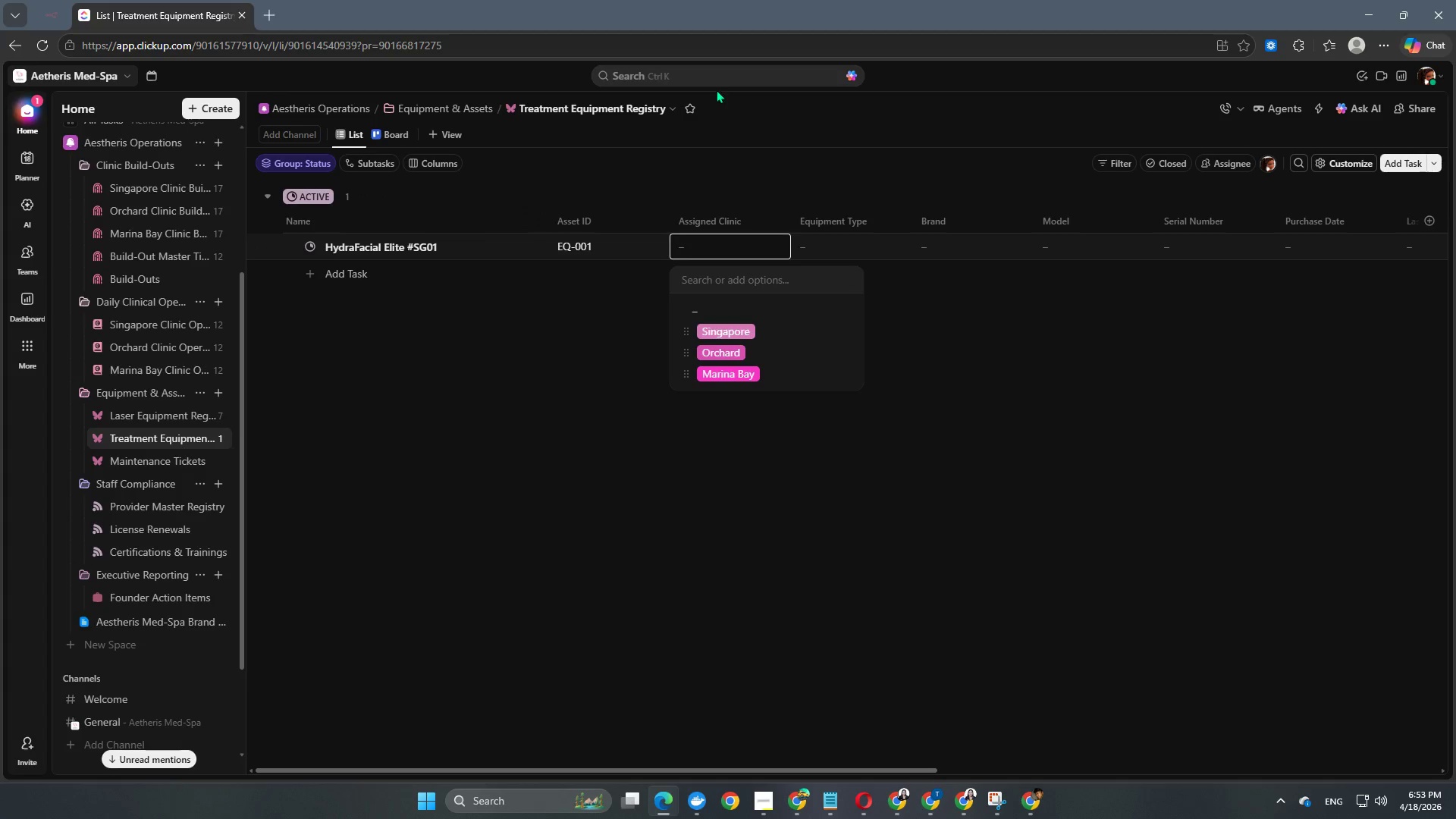 
wait(12.25)
 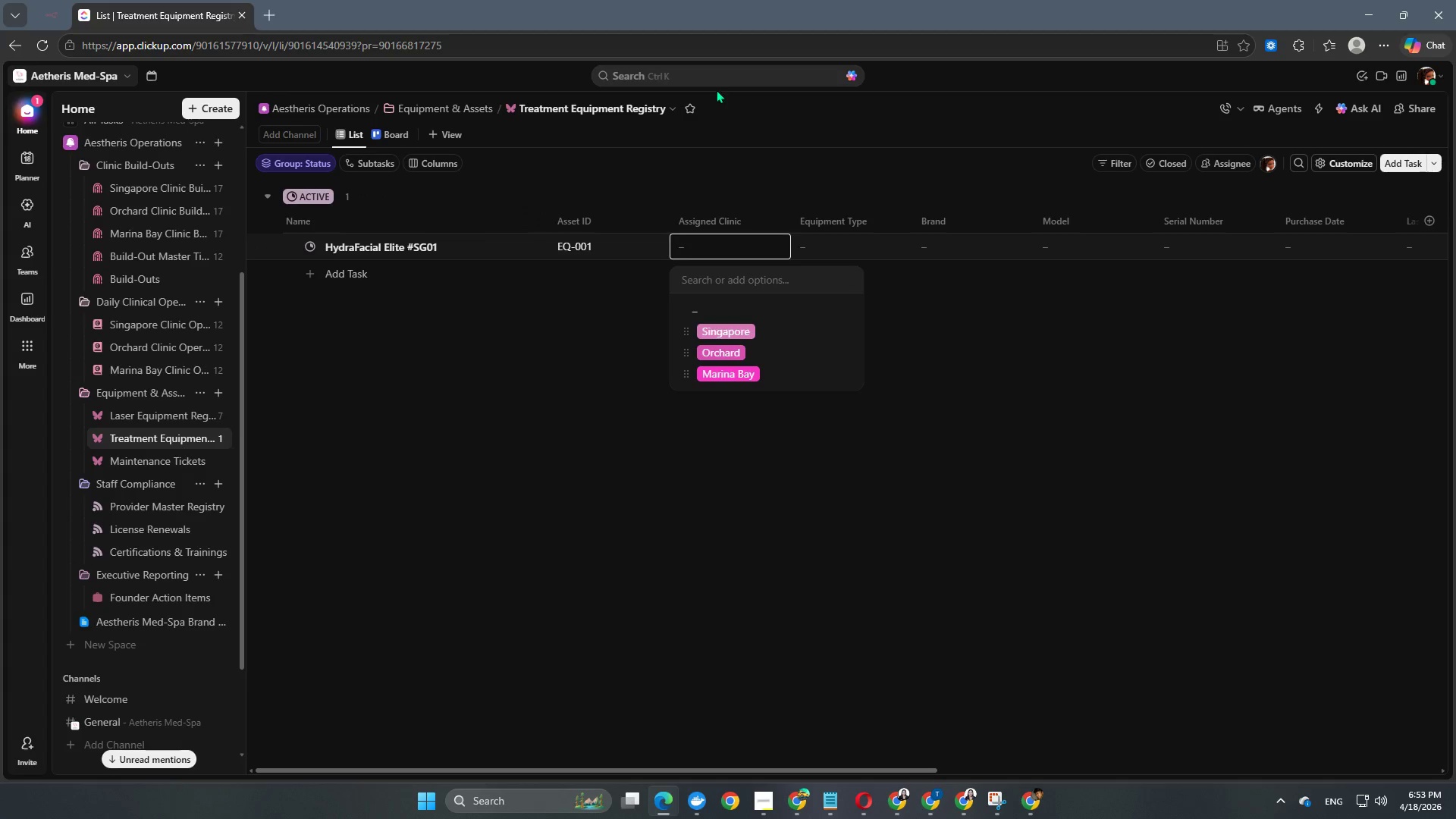 
left_click([738, 330])
 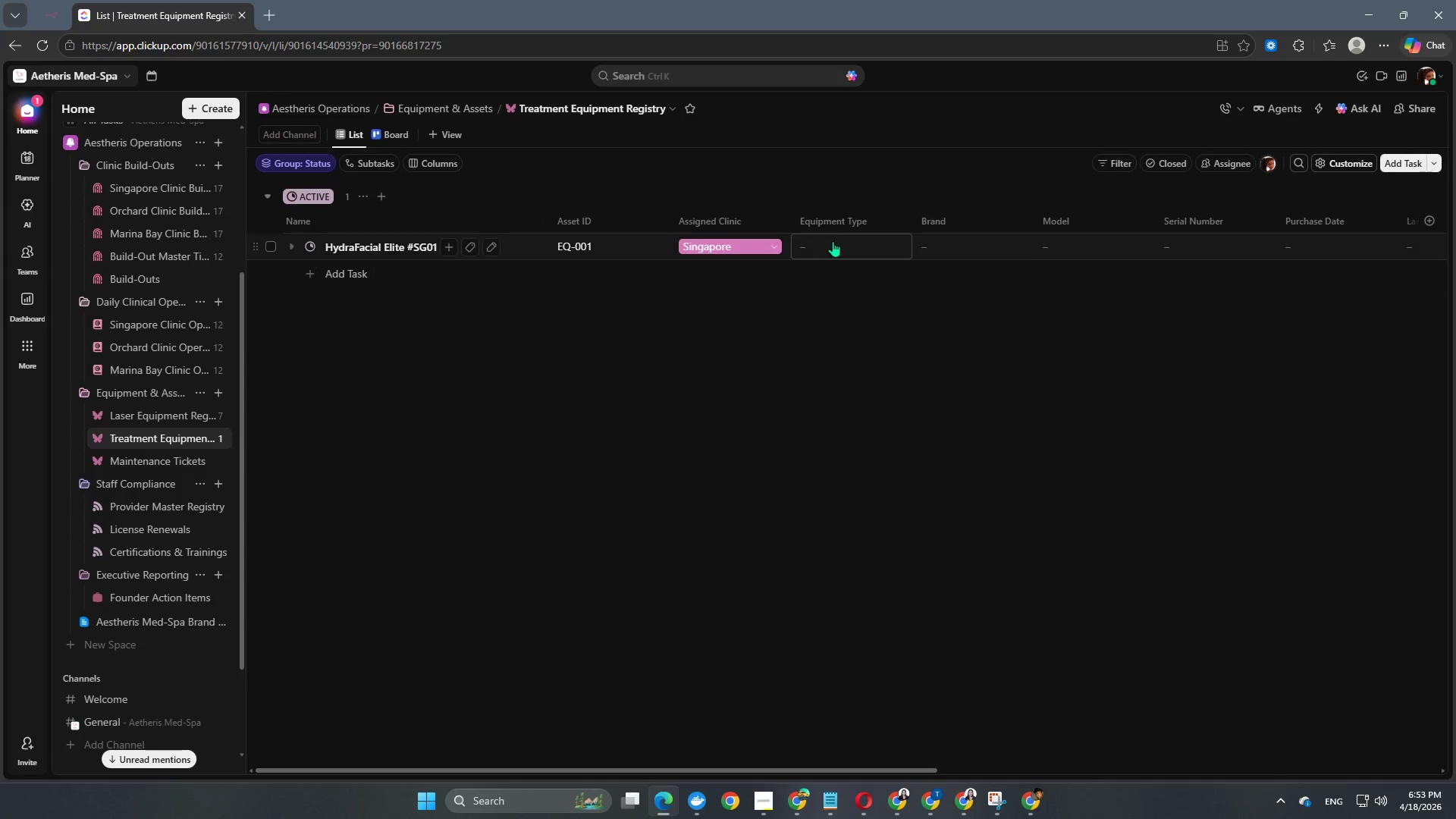 
left_click([835, 239])
 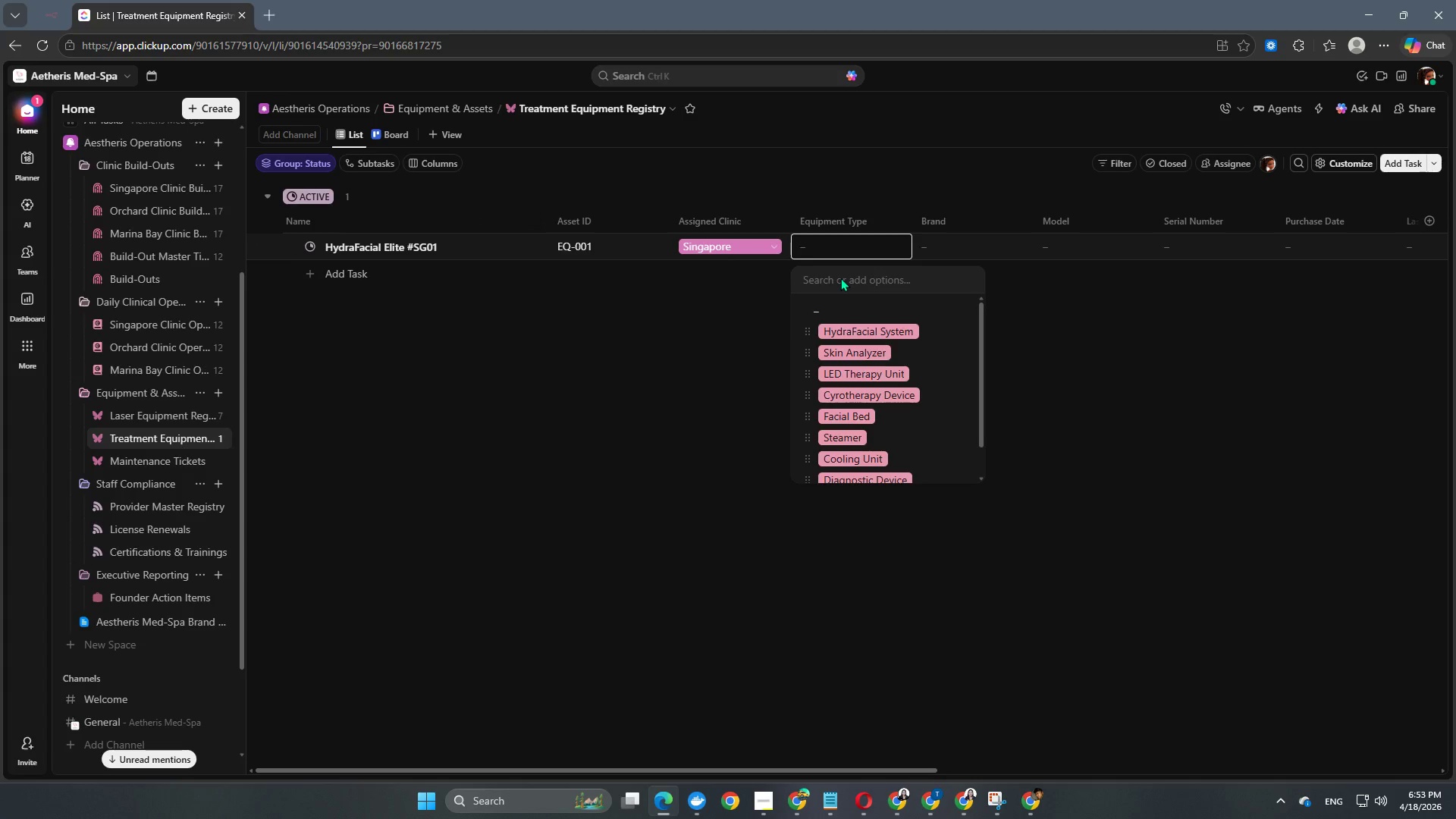 
left_click([871, 327])
 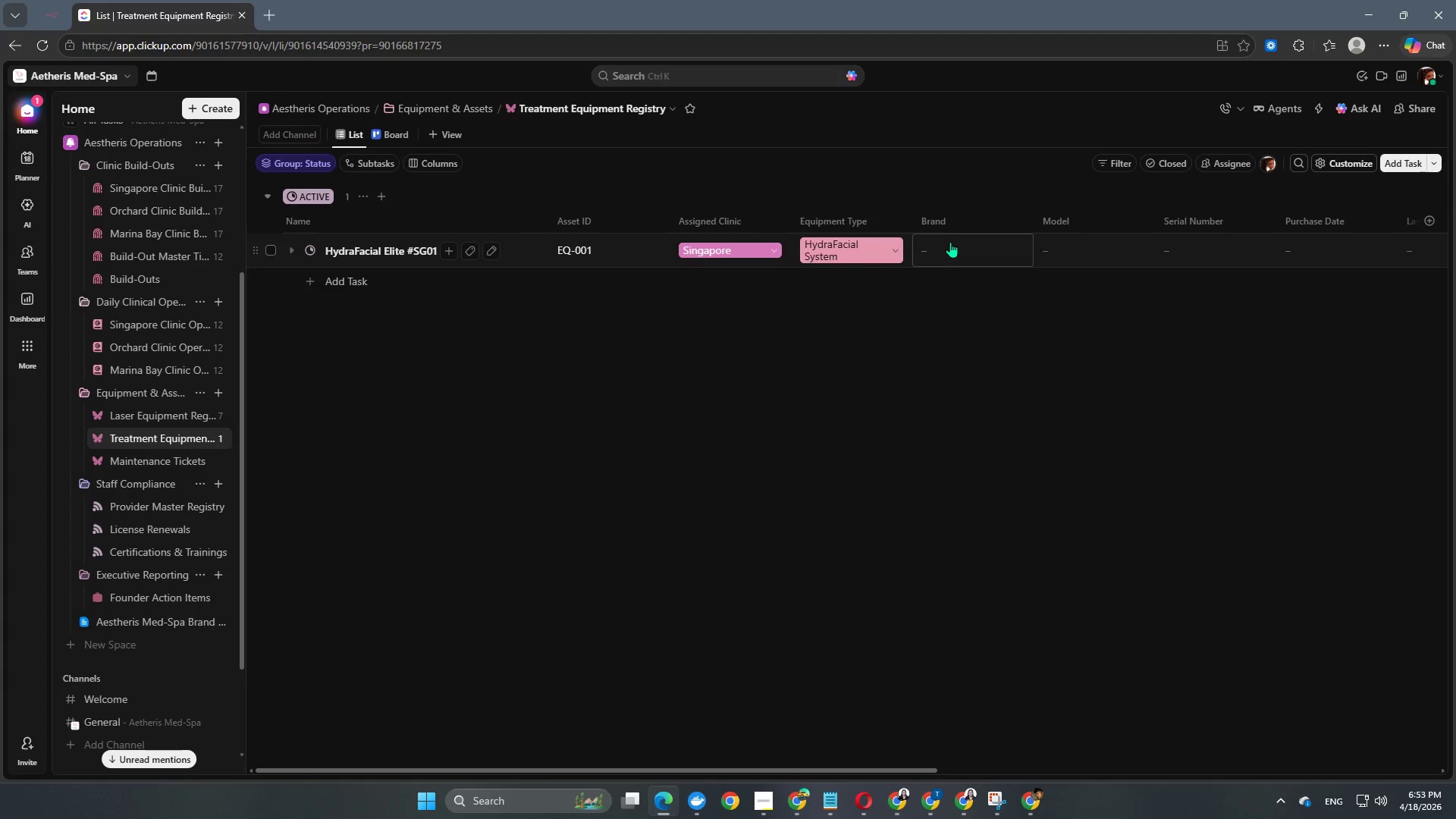 
left_click([951, 233])
 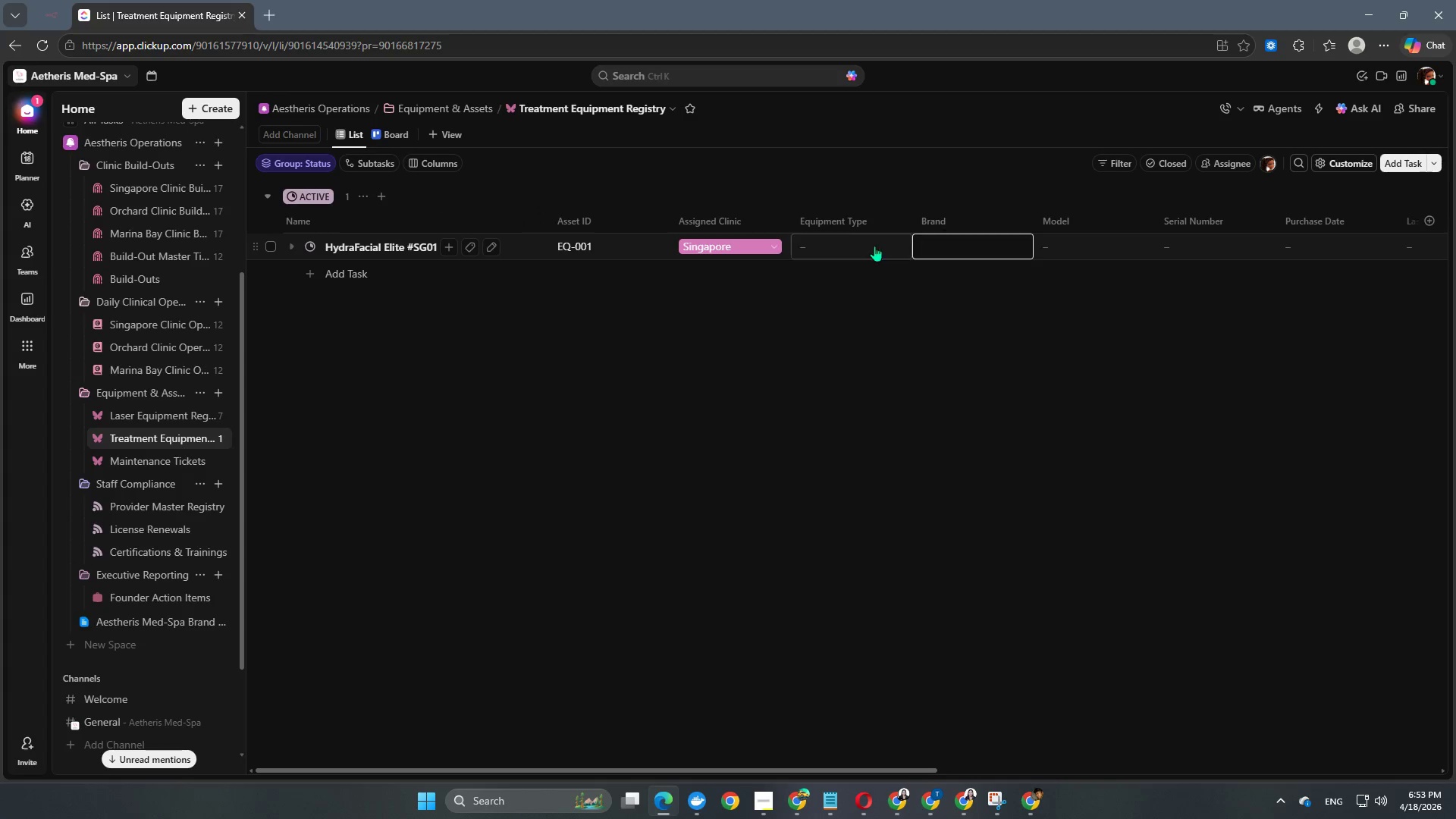 
left_click([844, 237])
 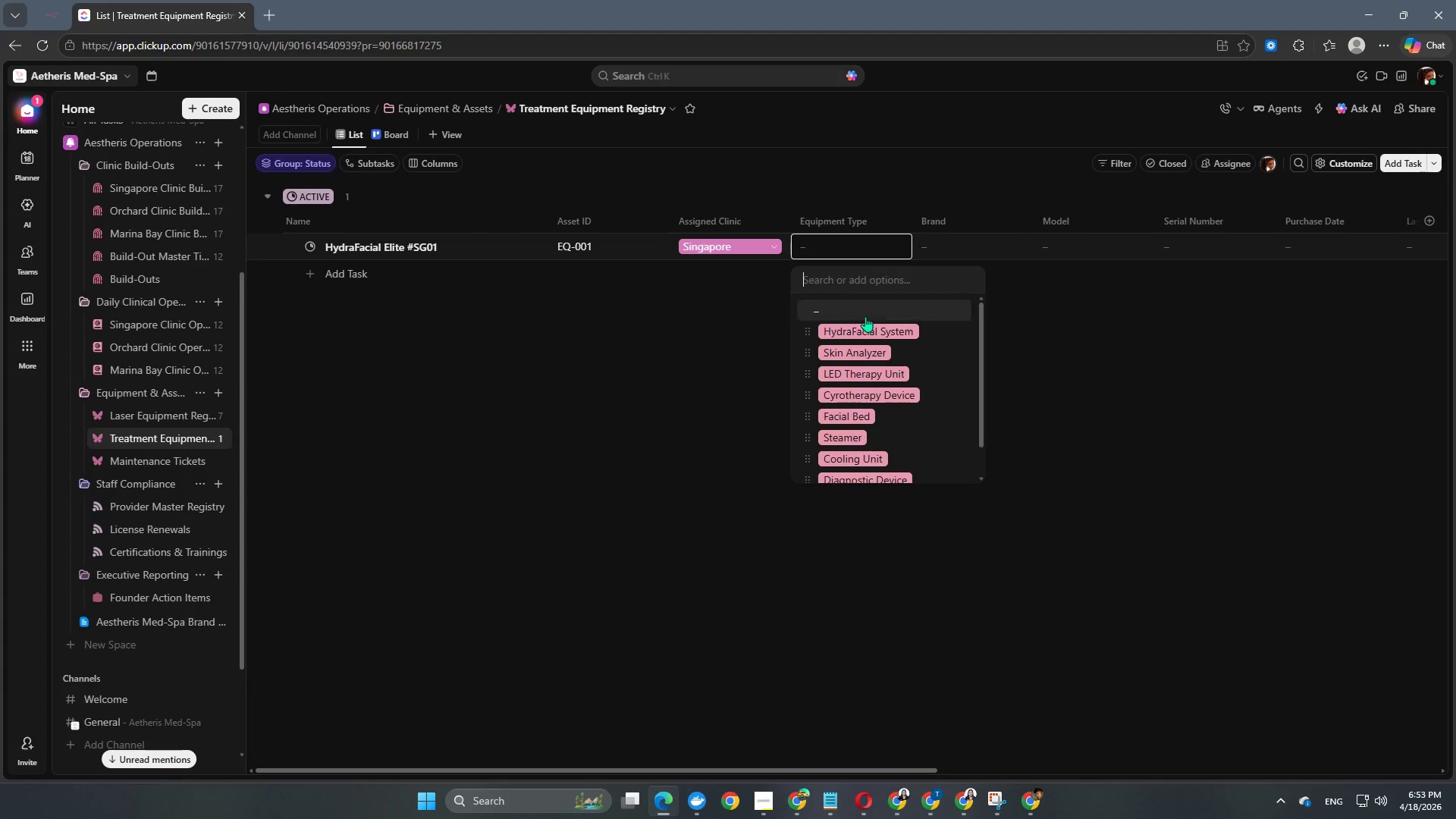 
left_click([867, 335])
 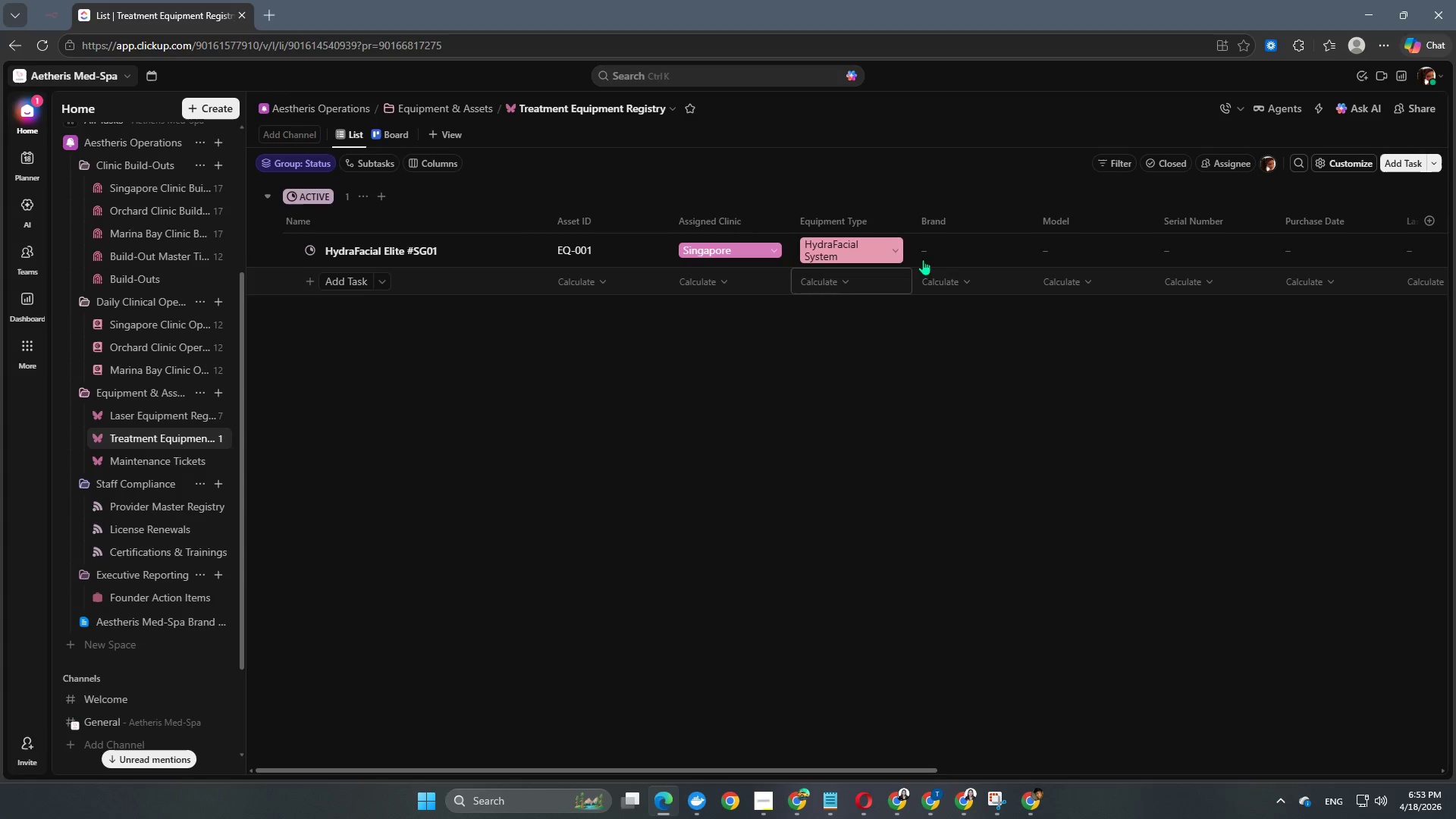 
left_click([933, 249])
 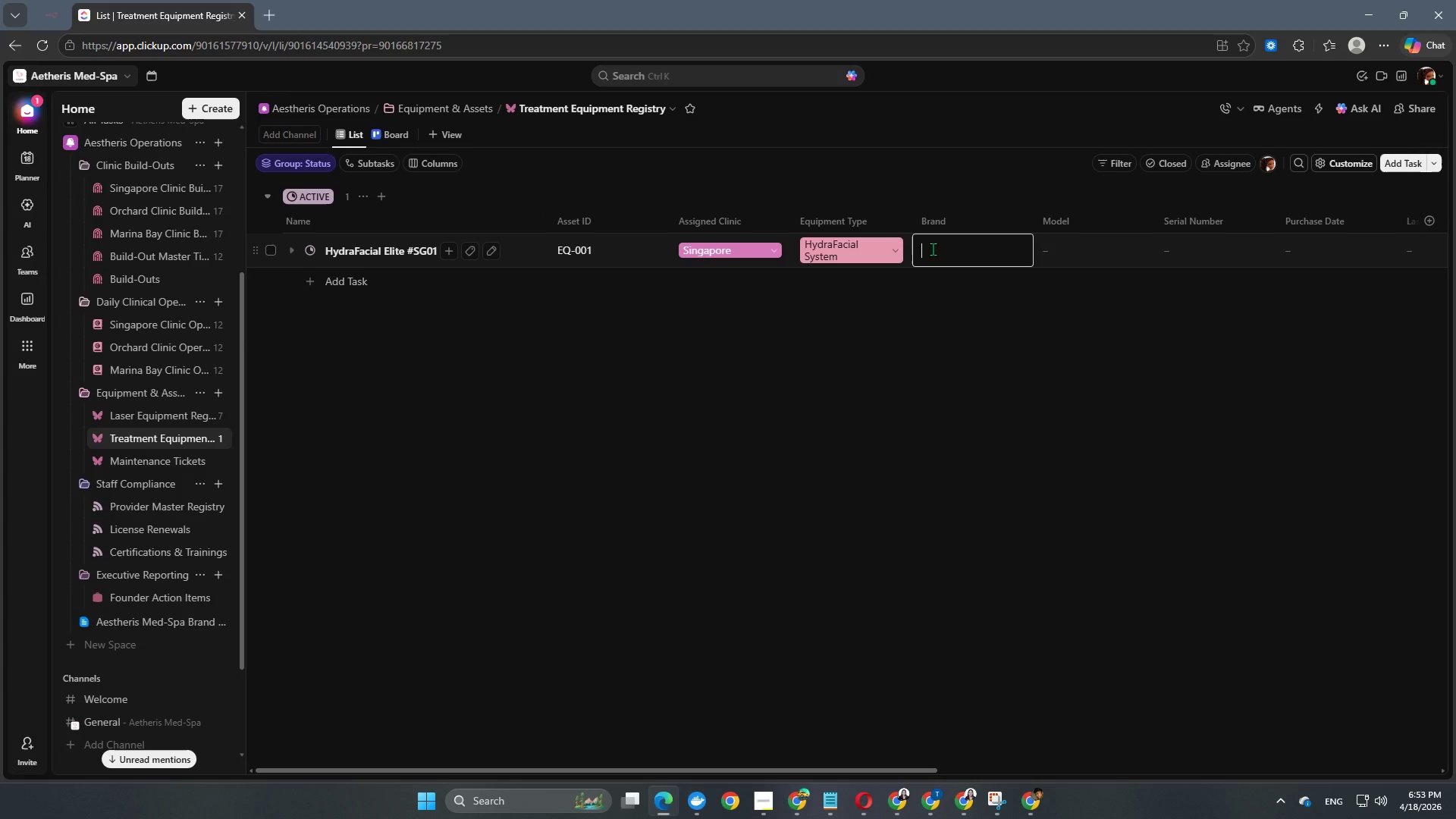 
type(Hyr)
key(Backspace)
type(draFacial)
key(NumpadEnter)
 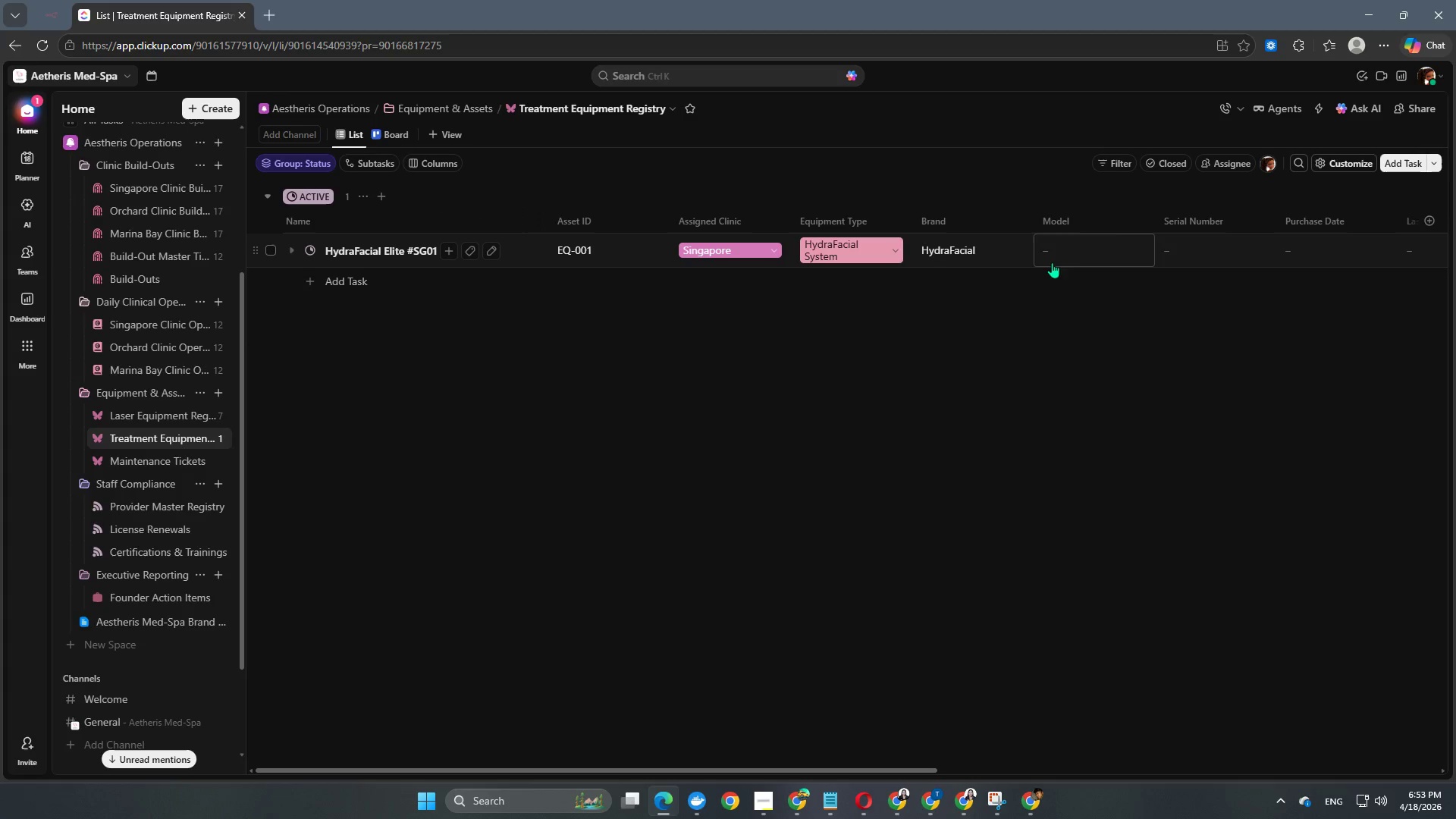 
left_click([1082, 255])
 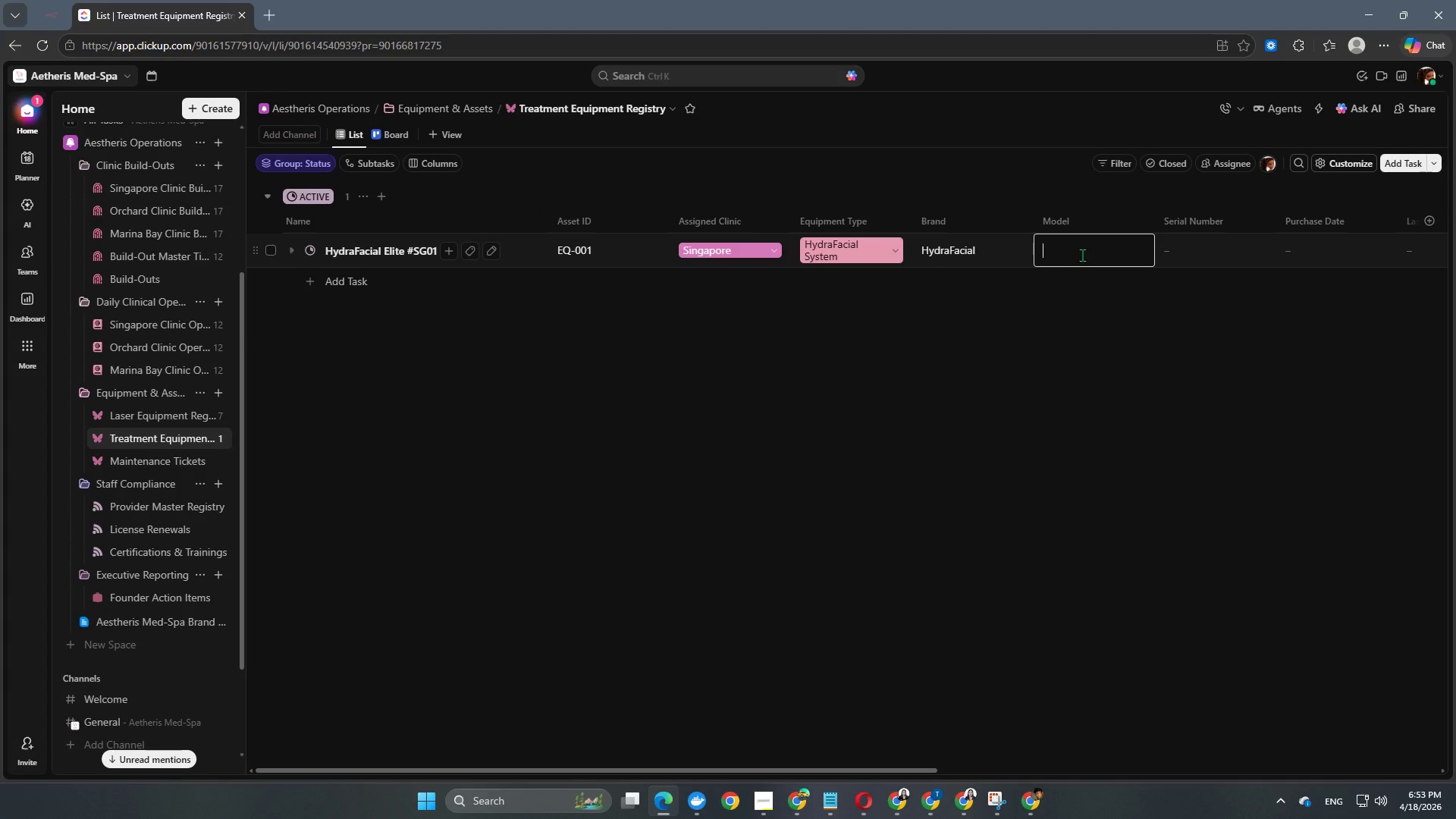 
type(Elite)
 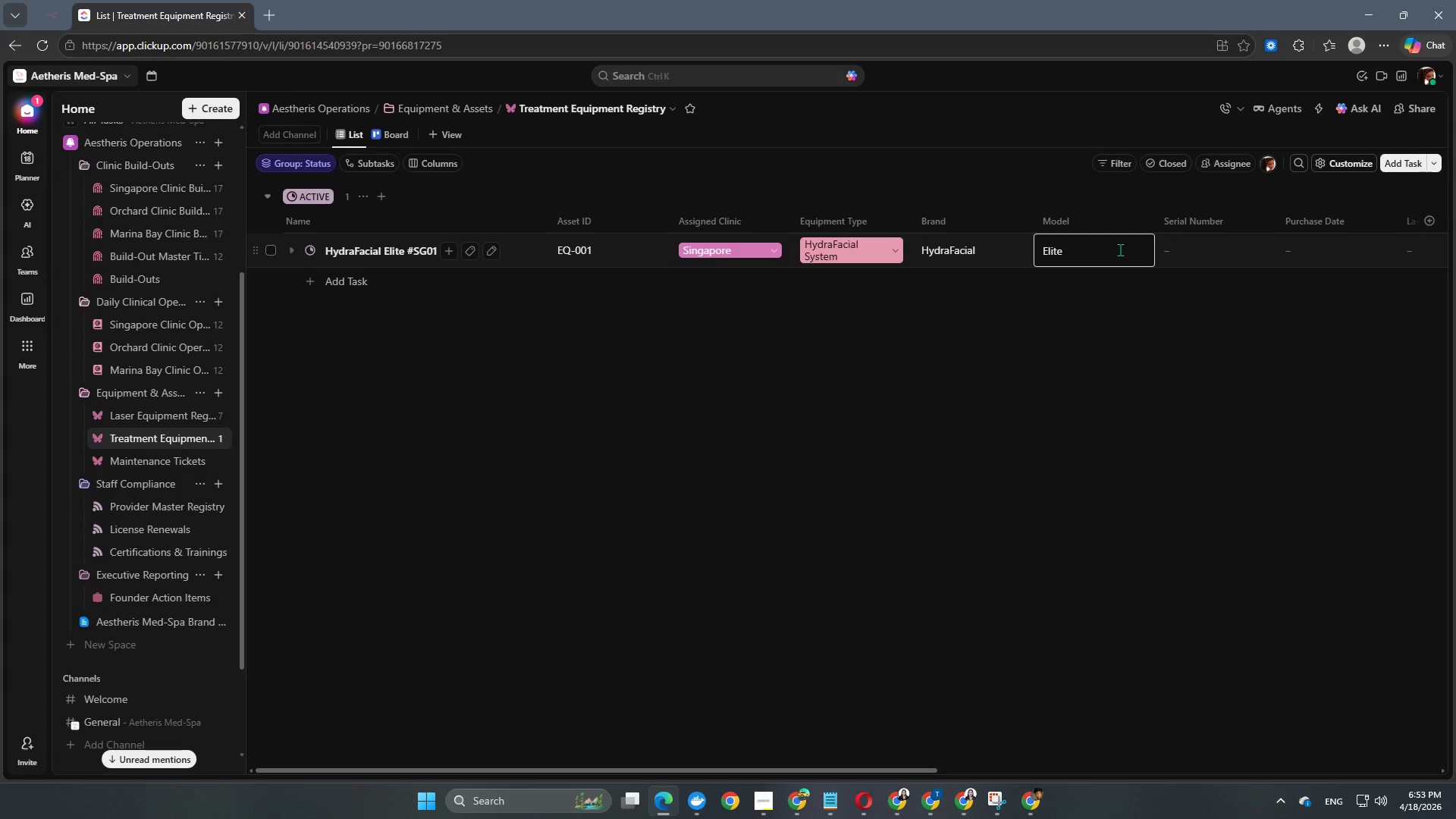 
key(NumpadEnter)
 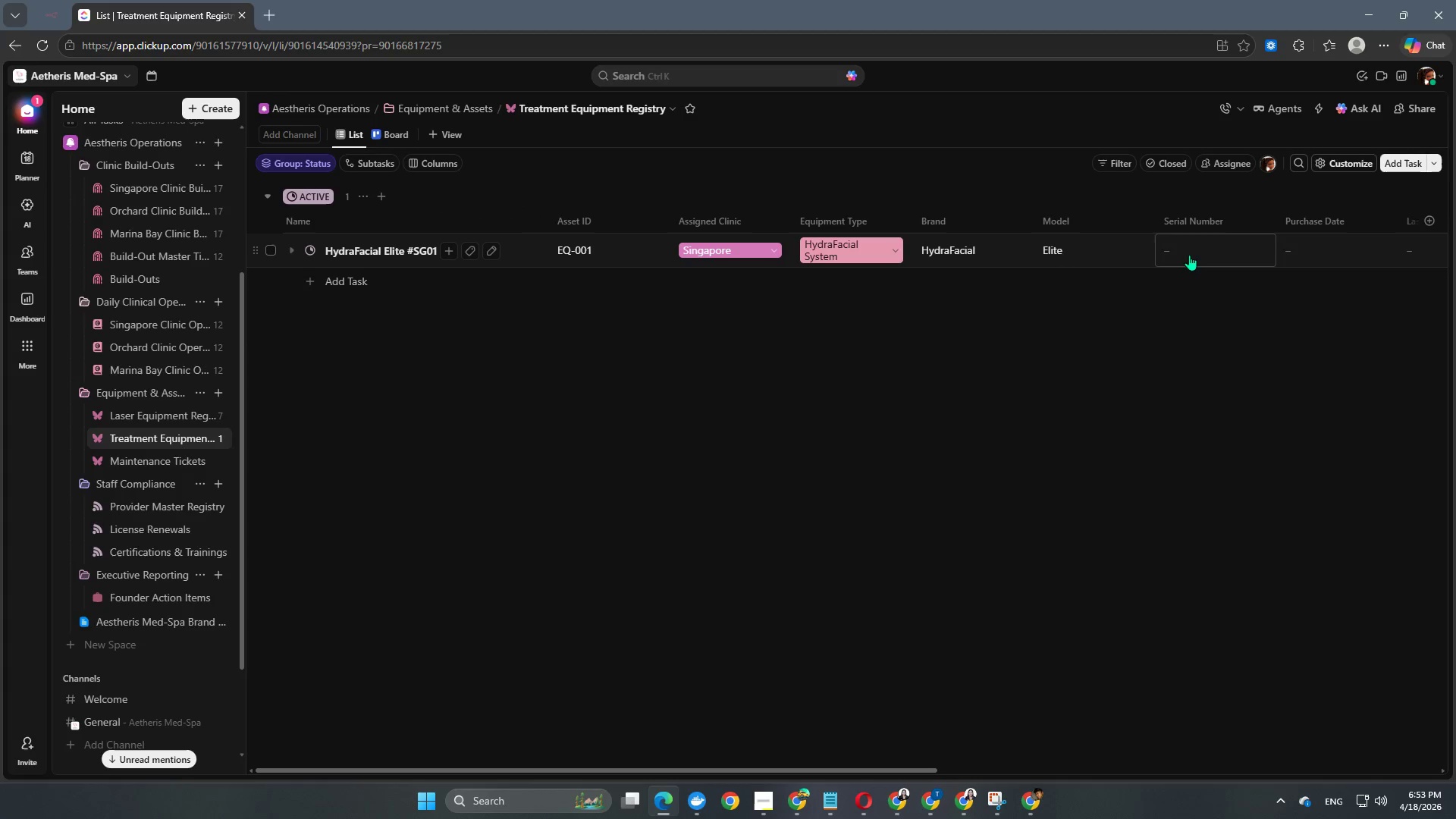 
left_click([1194, 255])
 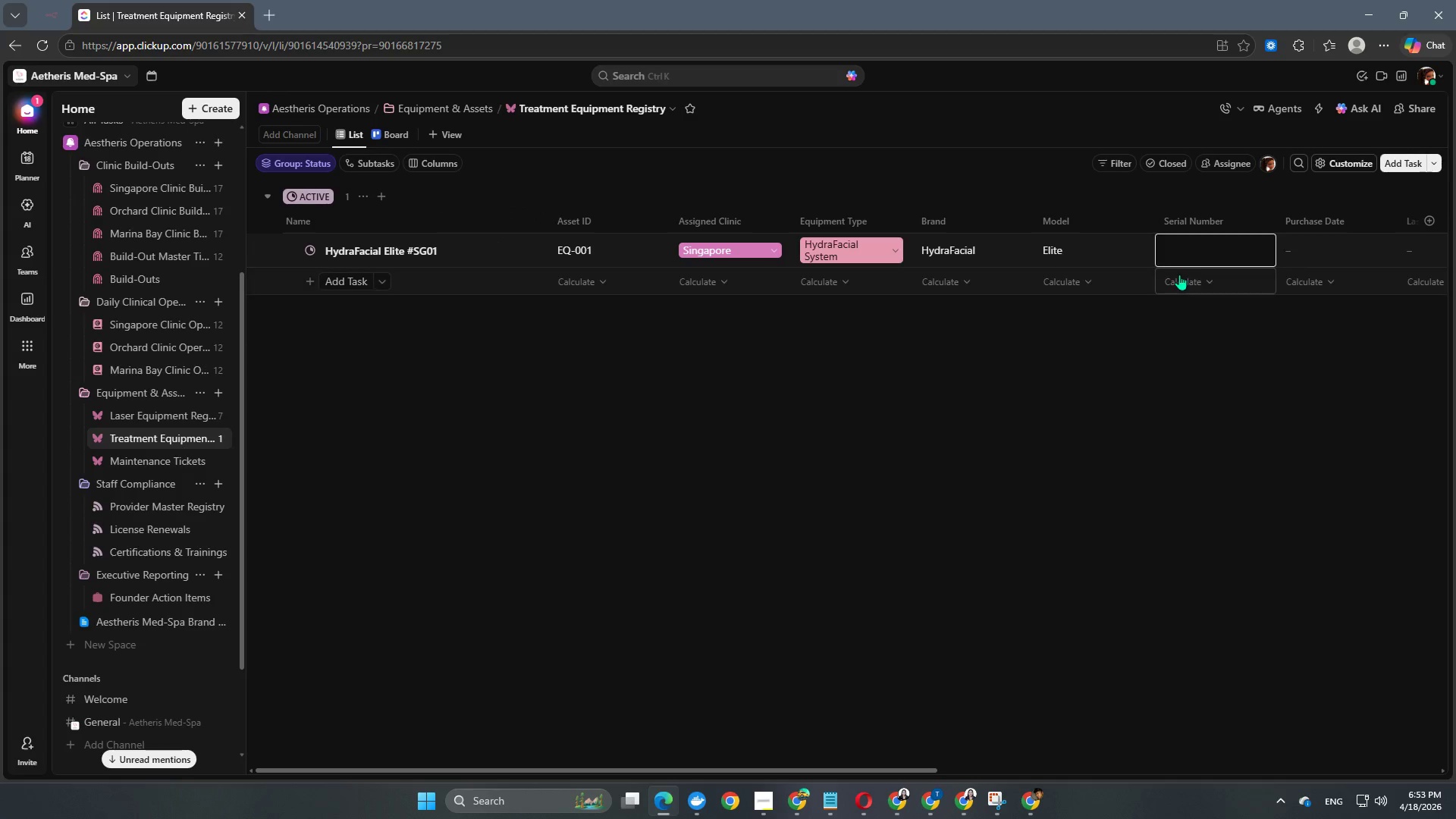 
type(SG-HYD-001)
key(NumpadEnter)
 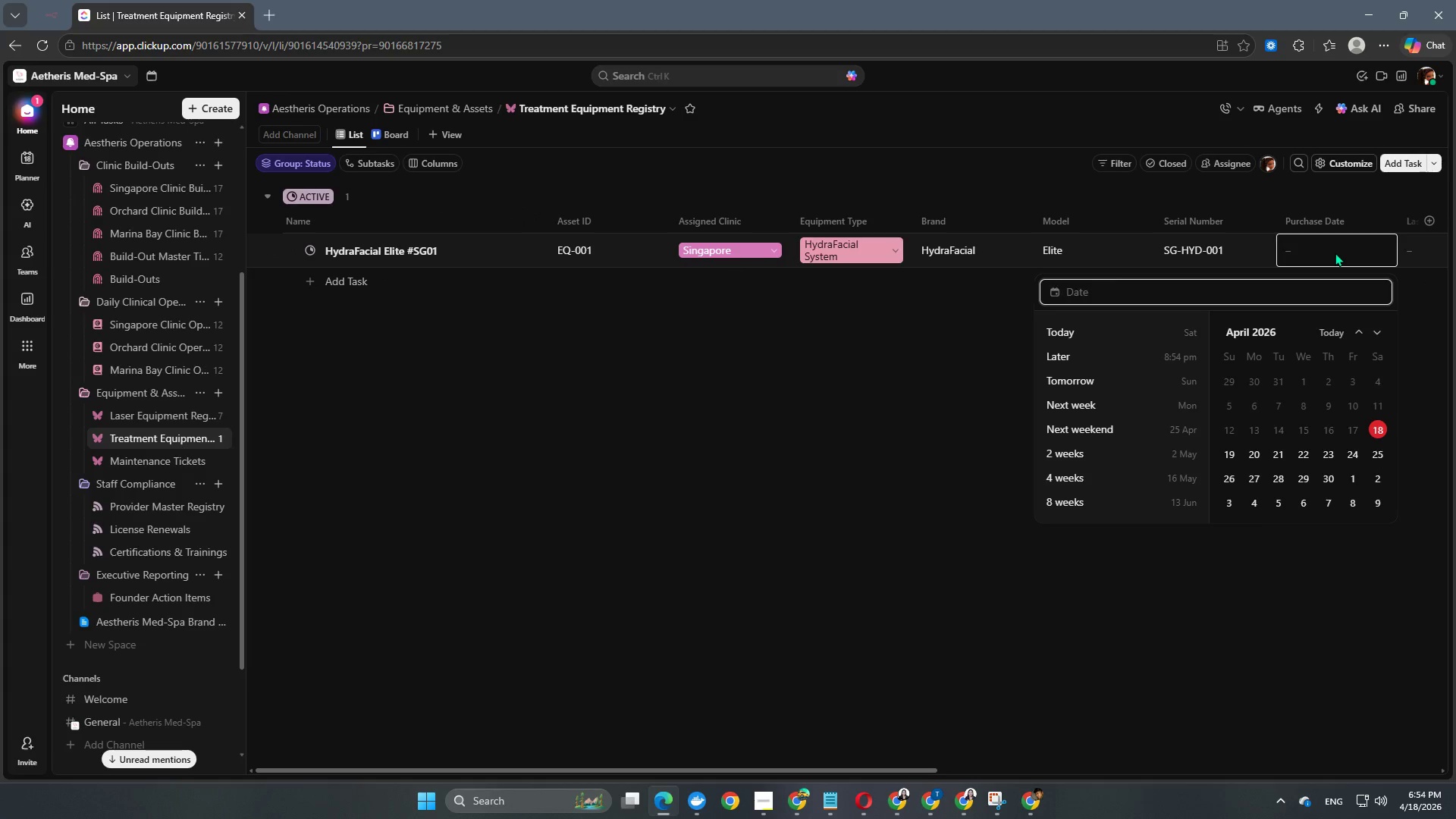 
key(Numpad2)
 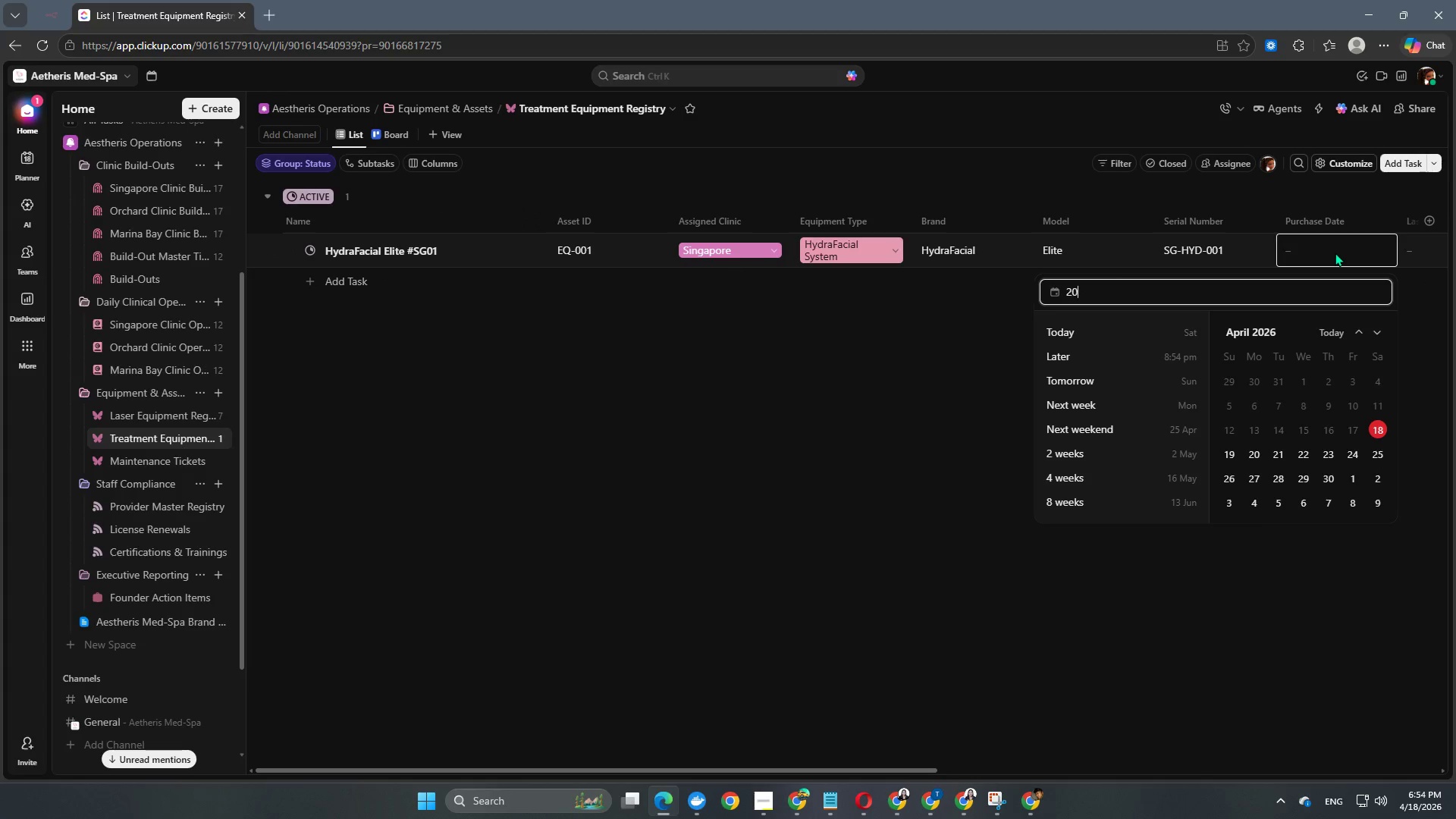 
key(Numpad0)
 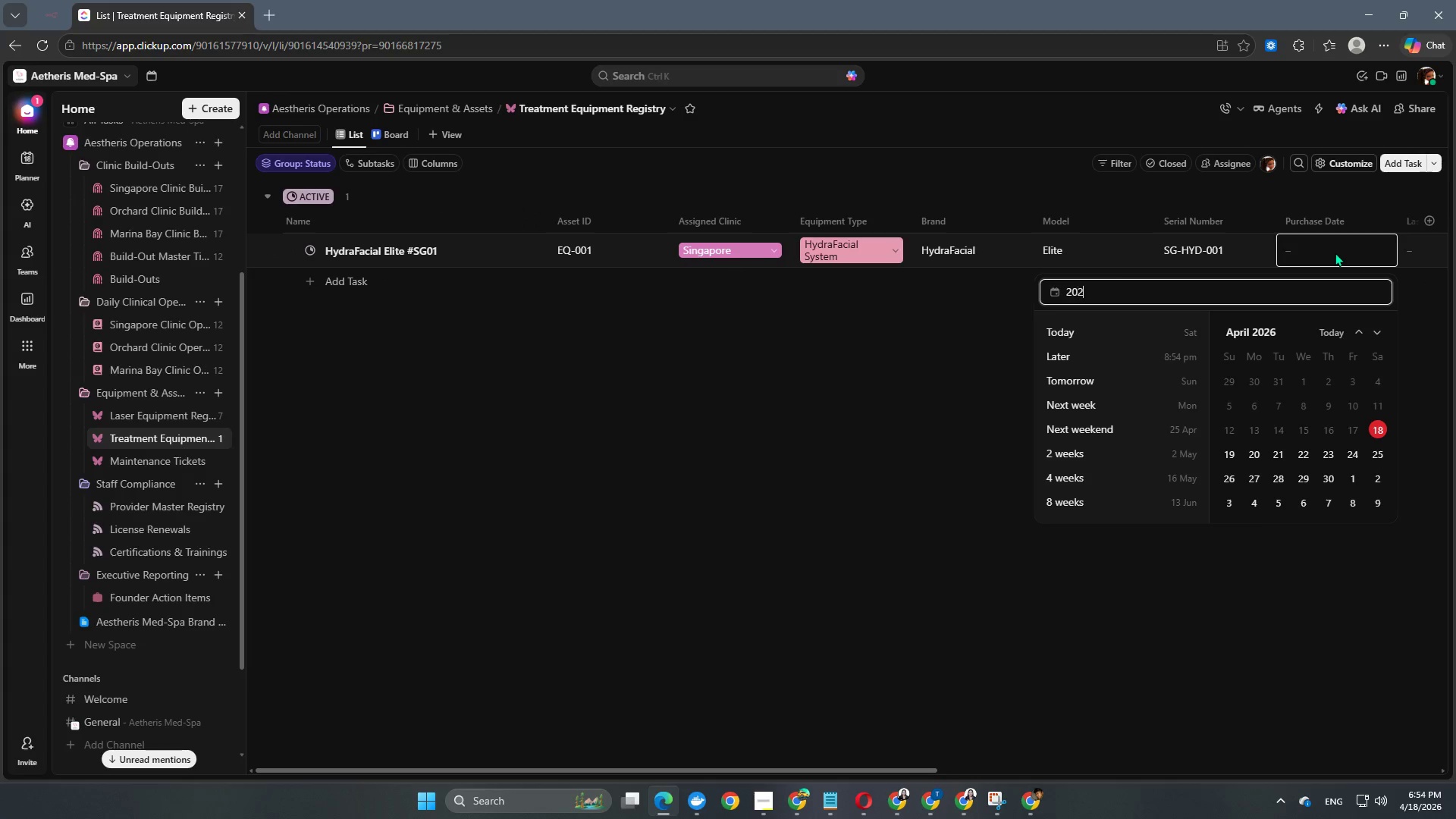 
key(Numpad2)
 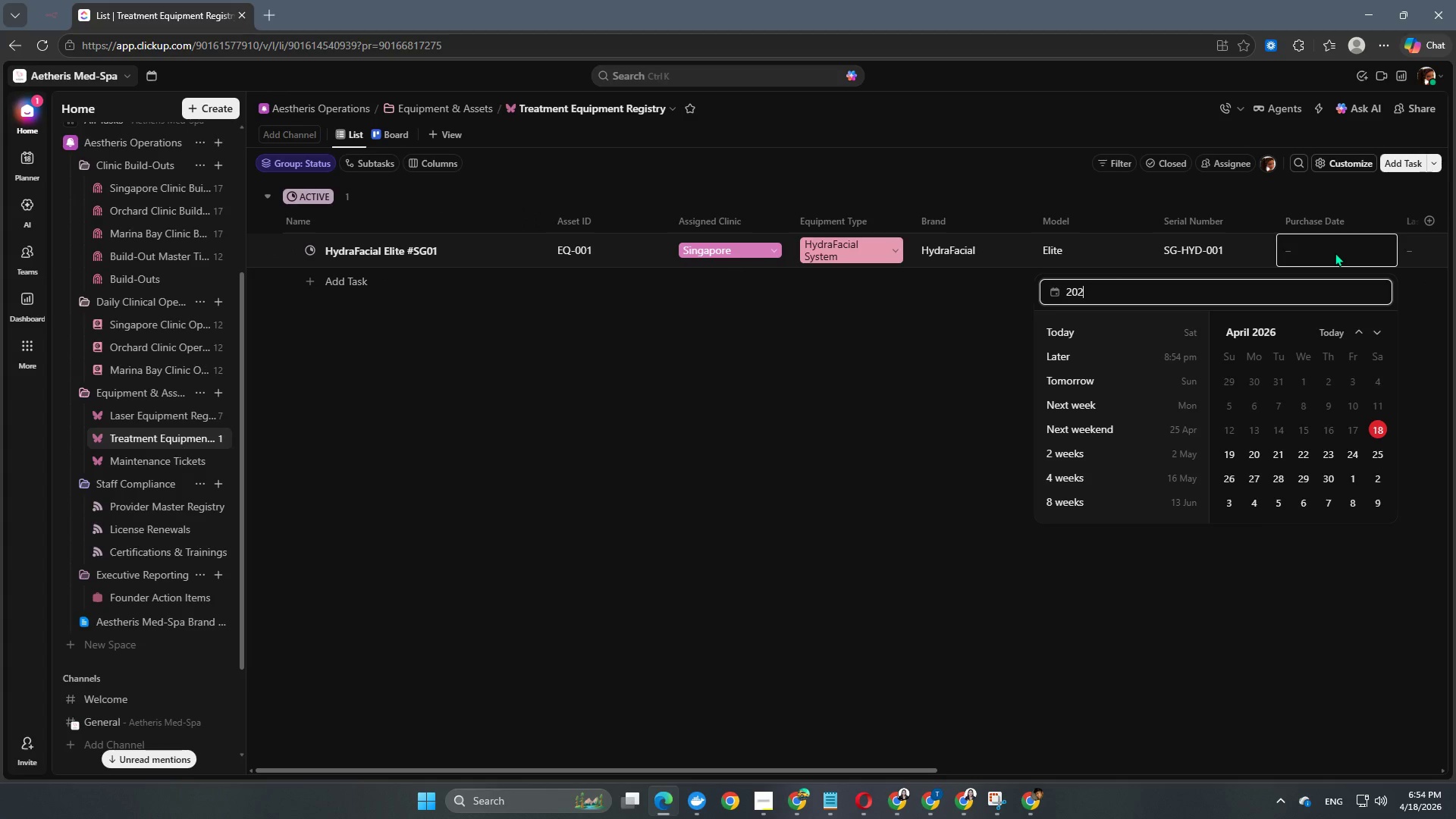 
key(Numpad6)
 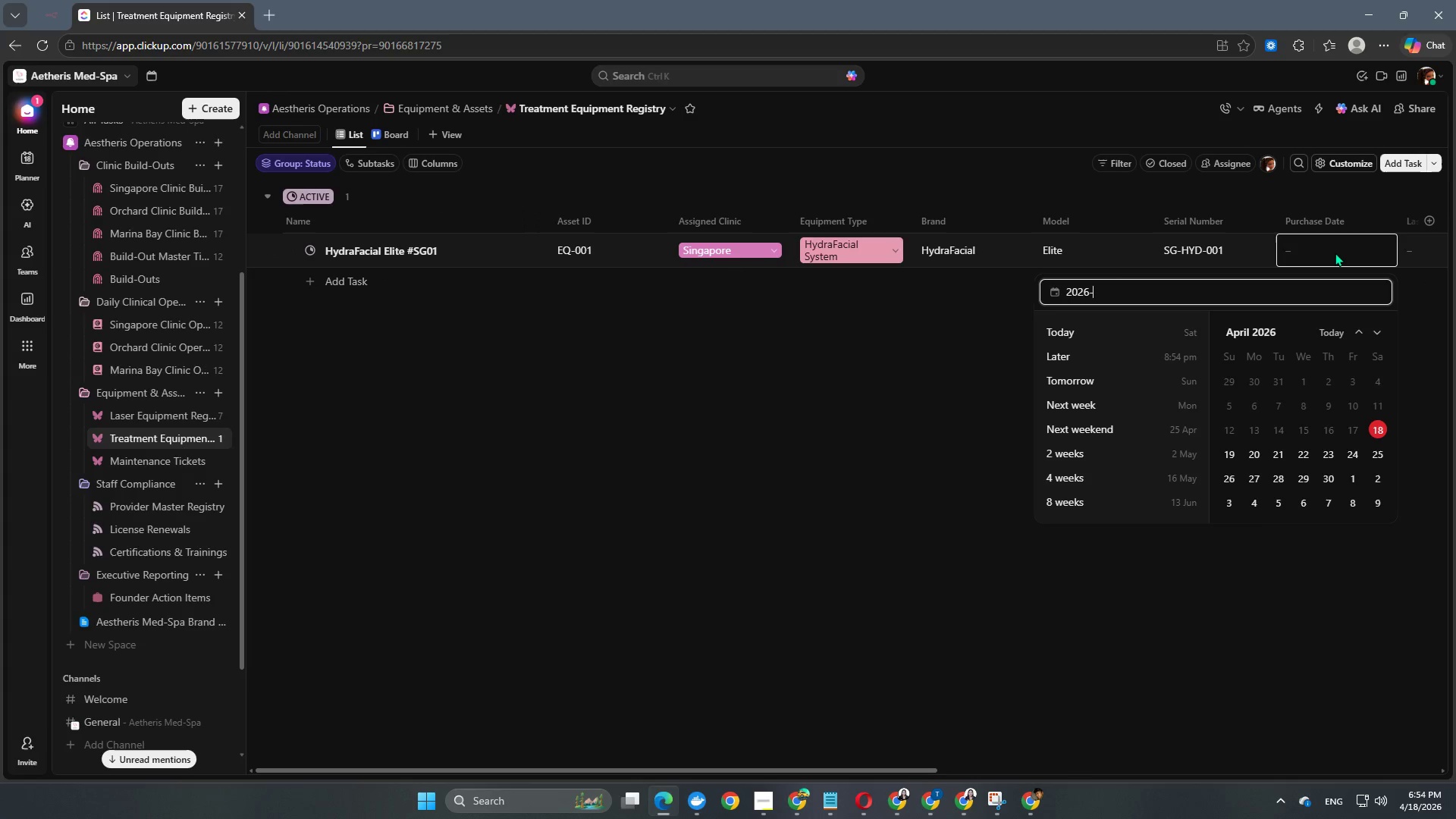 
key(NumpadSubtract)
 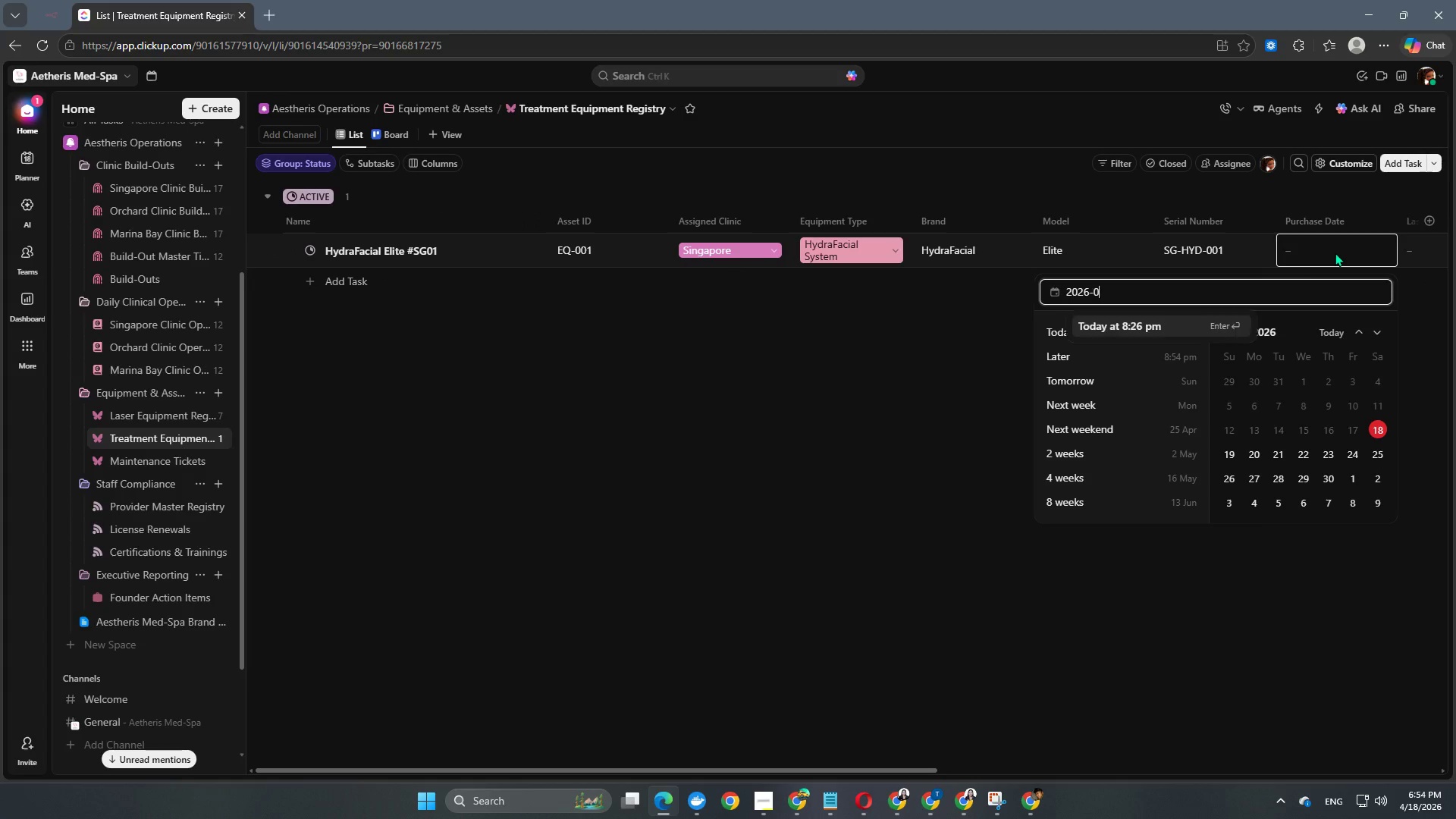 
key(Numpad0)
 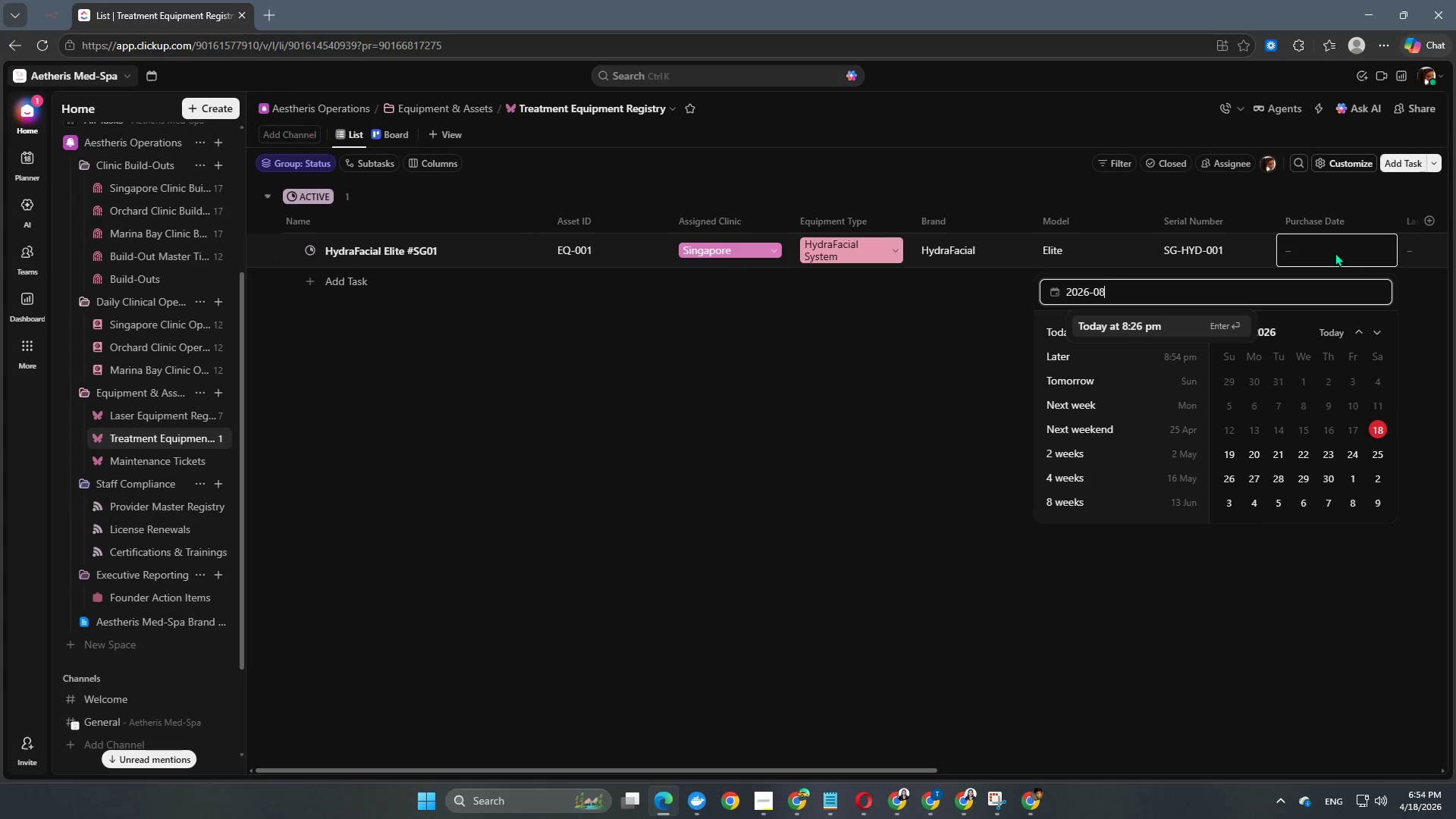 
key(Numpad8)
 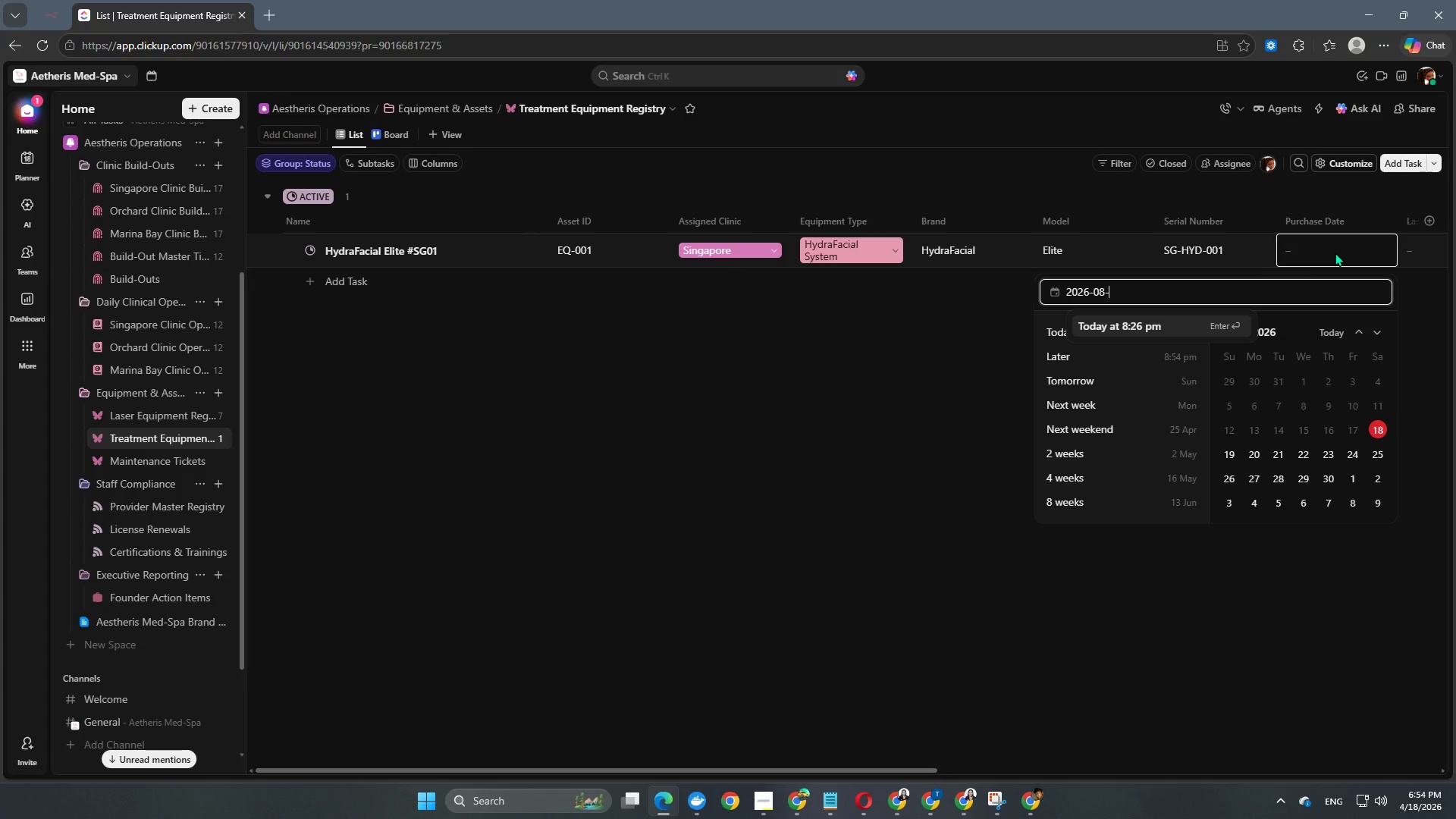 
key(NumpadSubtract)
 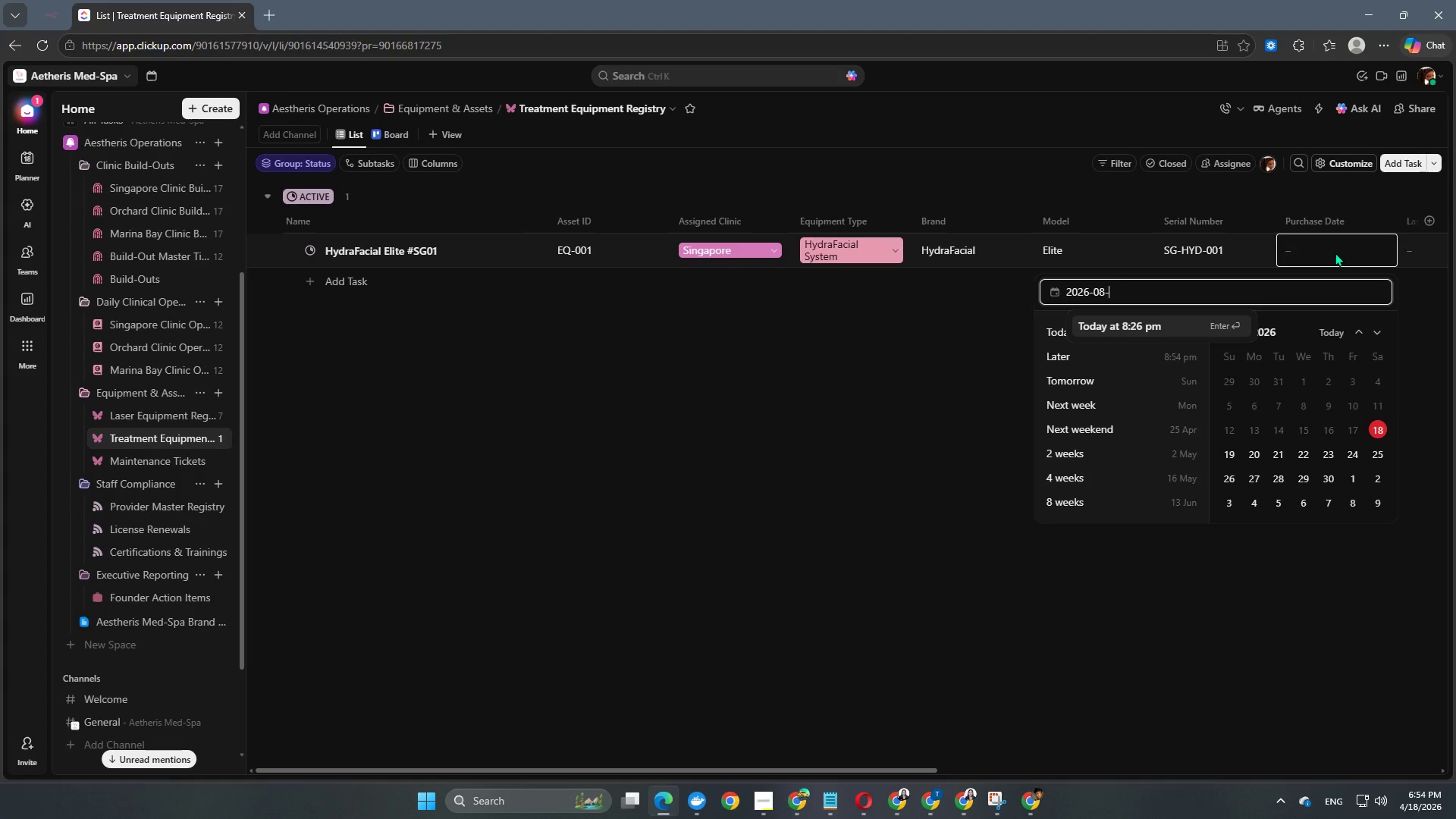 
key(Numpad2)
 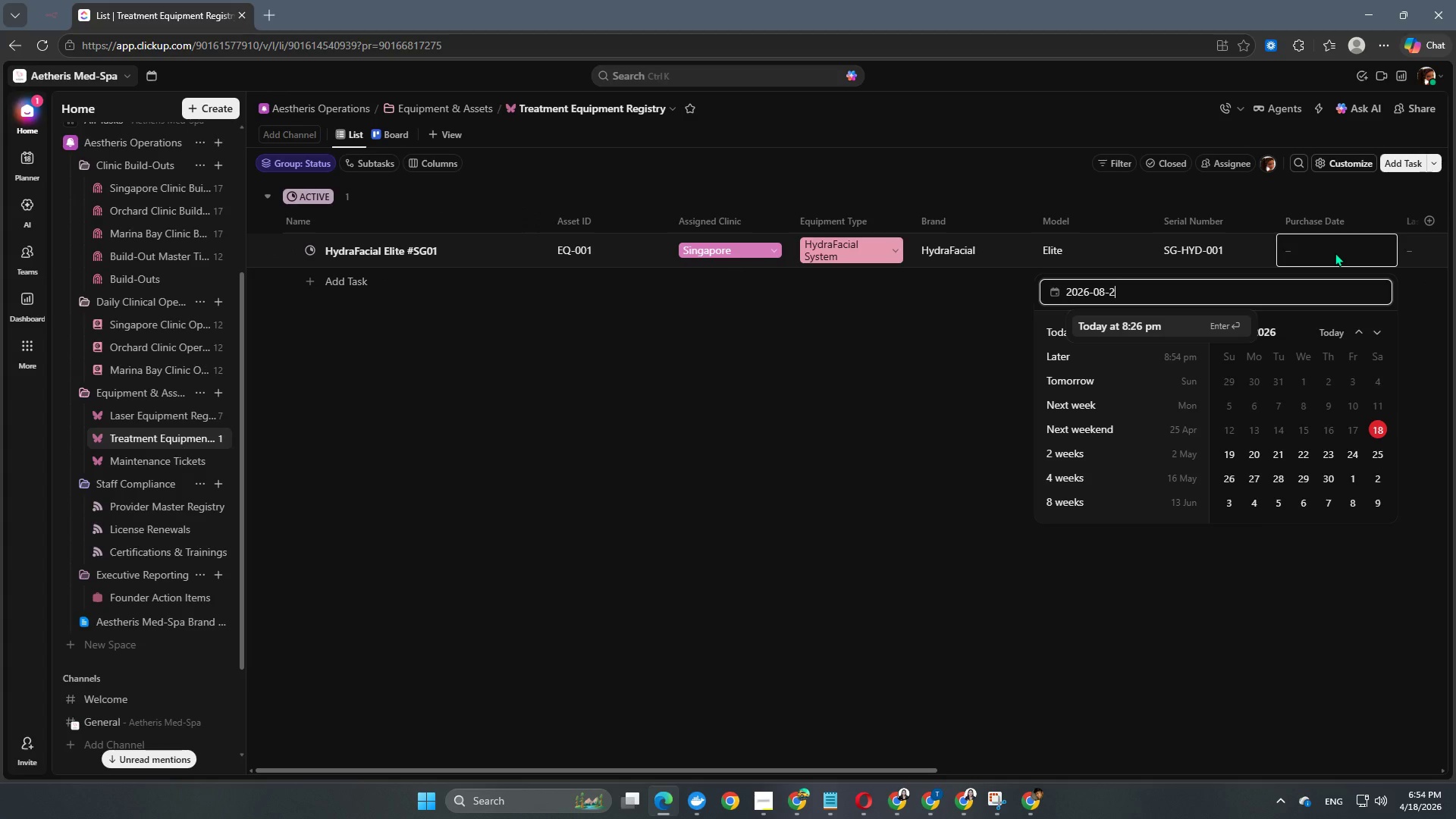 
key(Numpad5)
 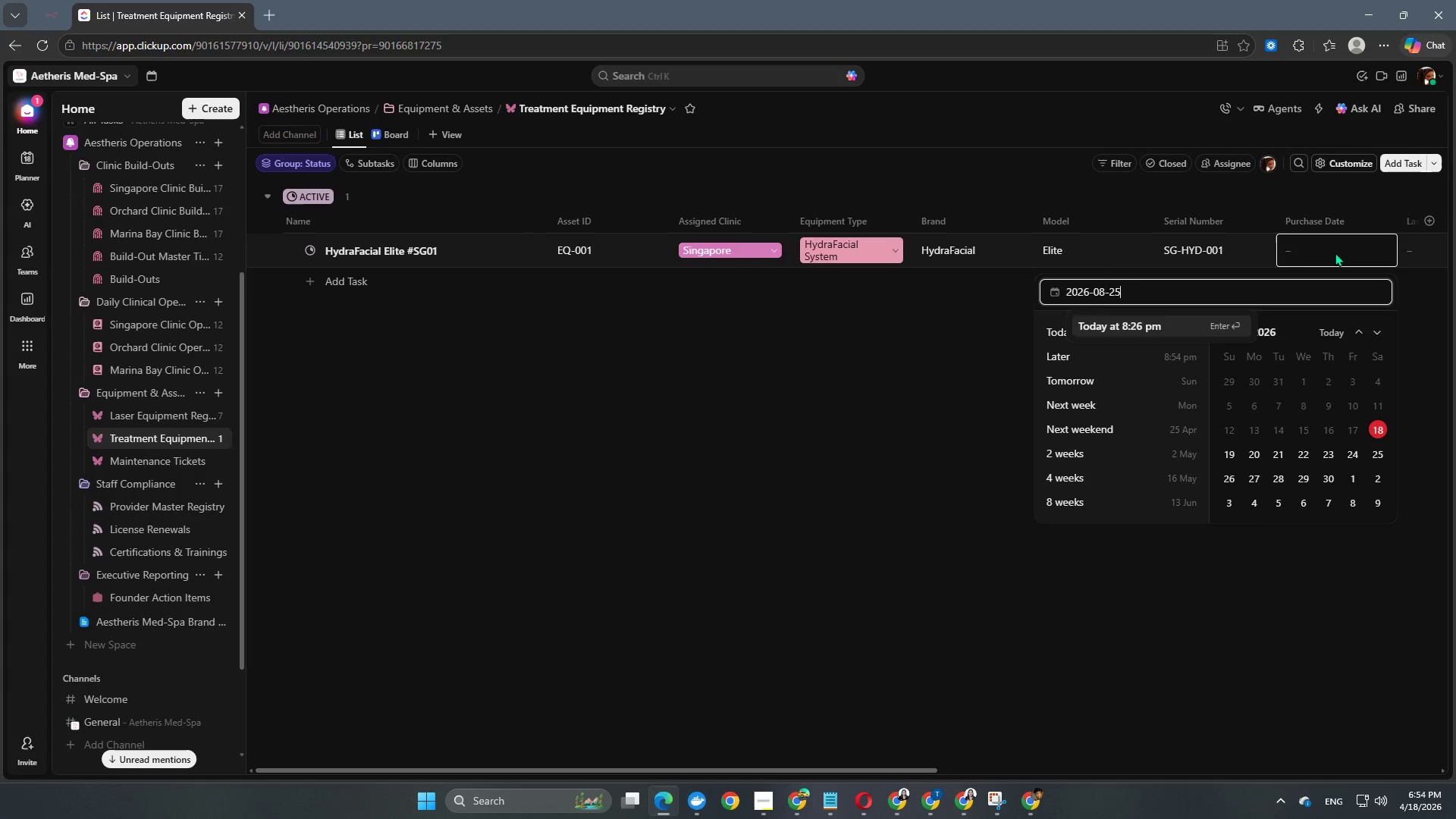 
key(NumpadEnter)
 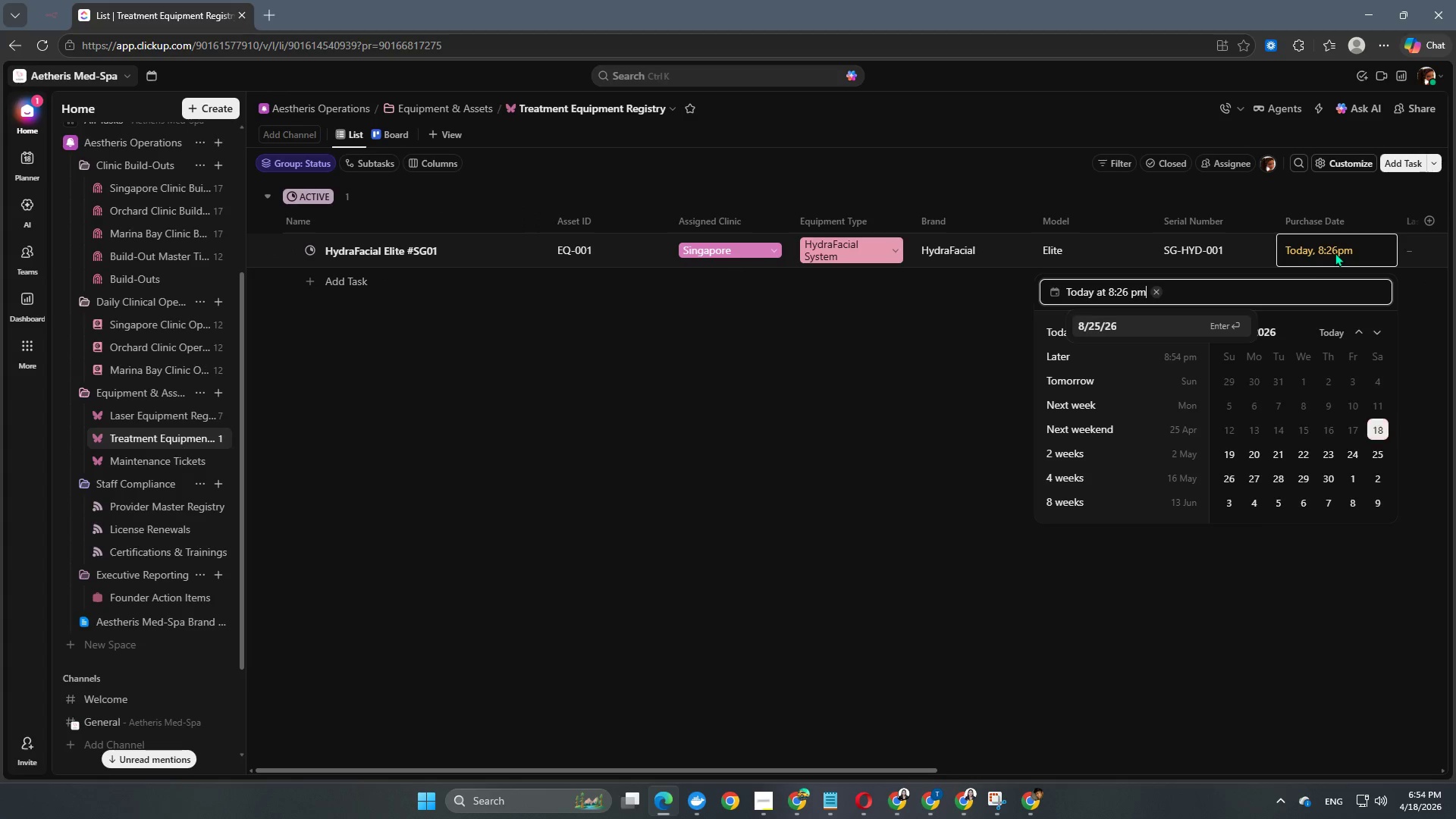 
key(NumpadEnter)
 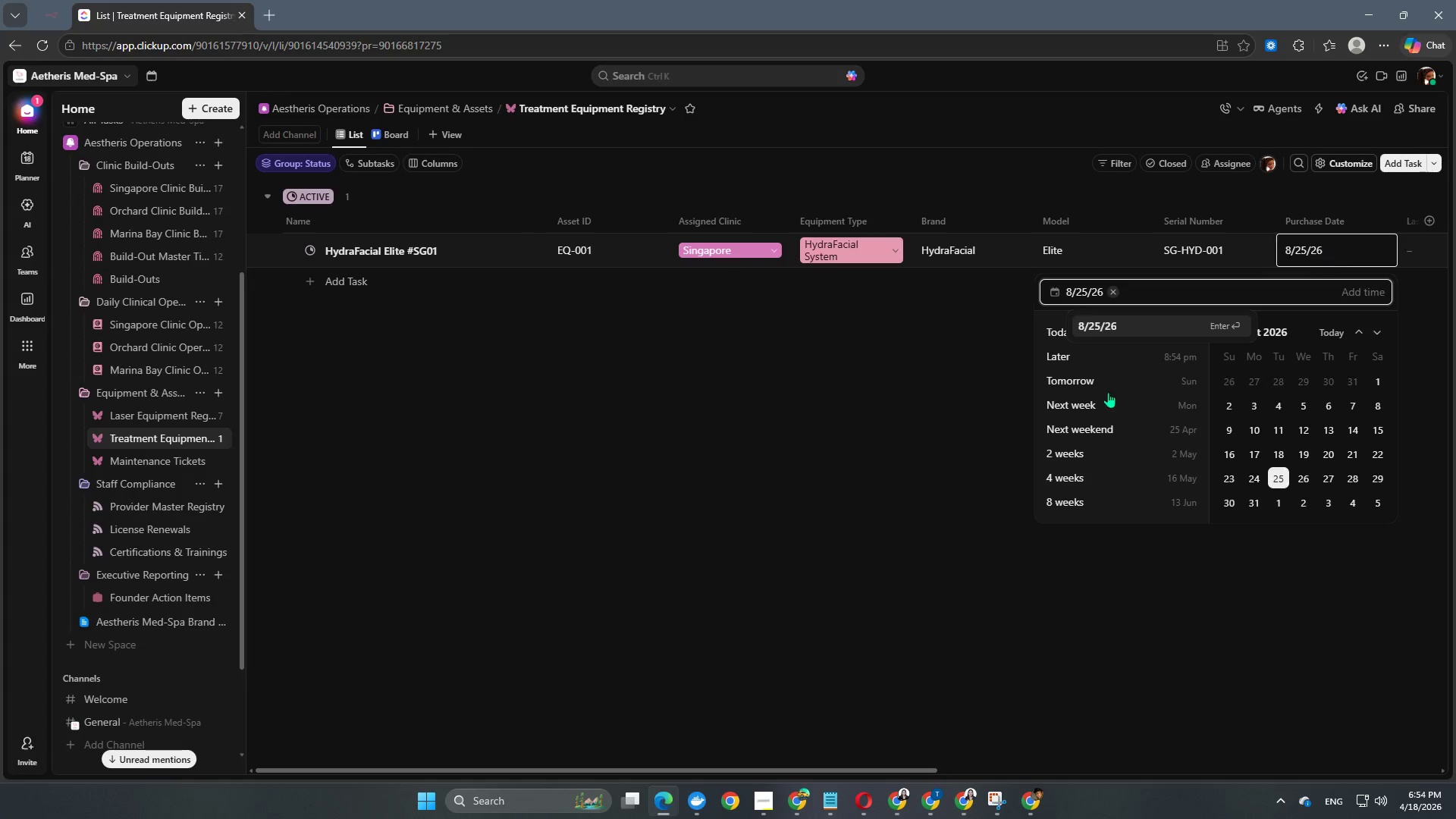 
left_click([891, 561])
 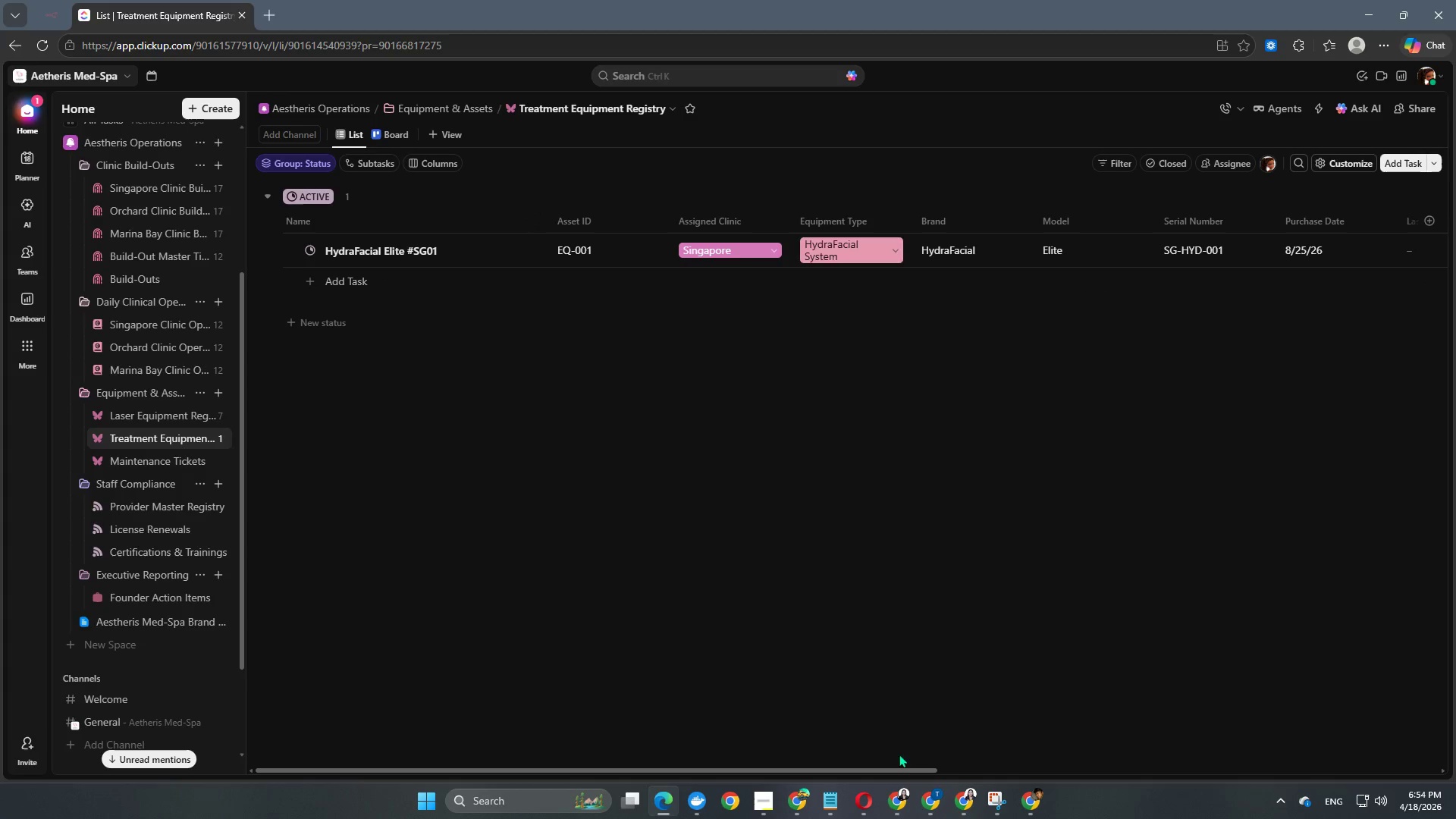 
left_click_drag(start_coordinate=[890, 770], to_coordinate=[1396, 754])
 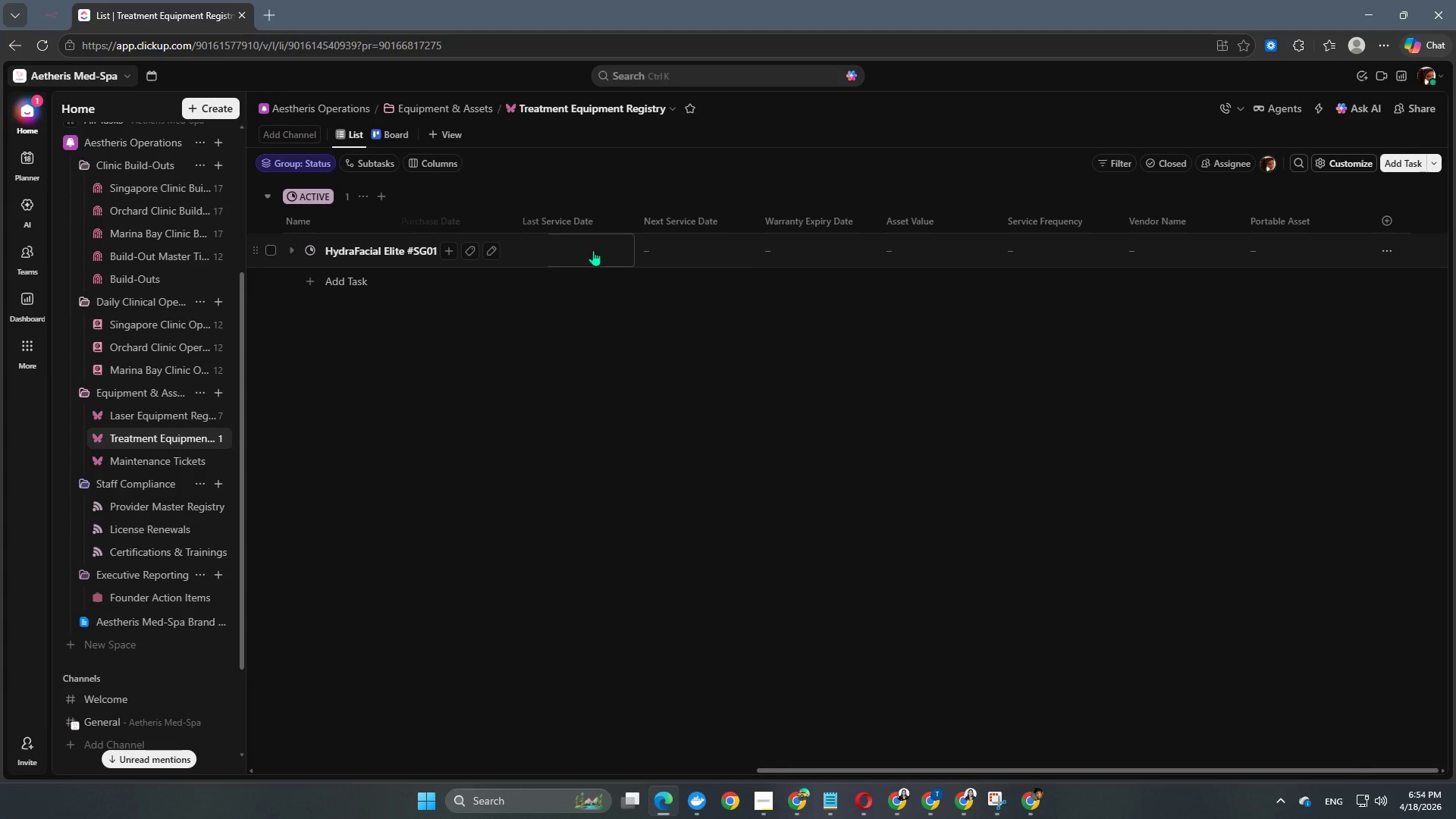 
left_click([592, 247])
 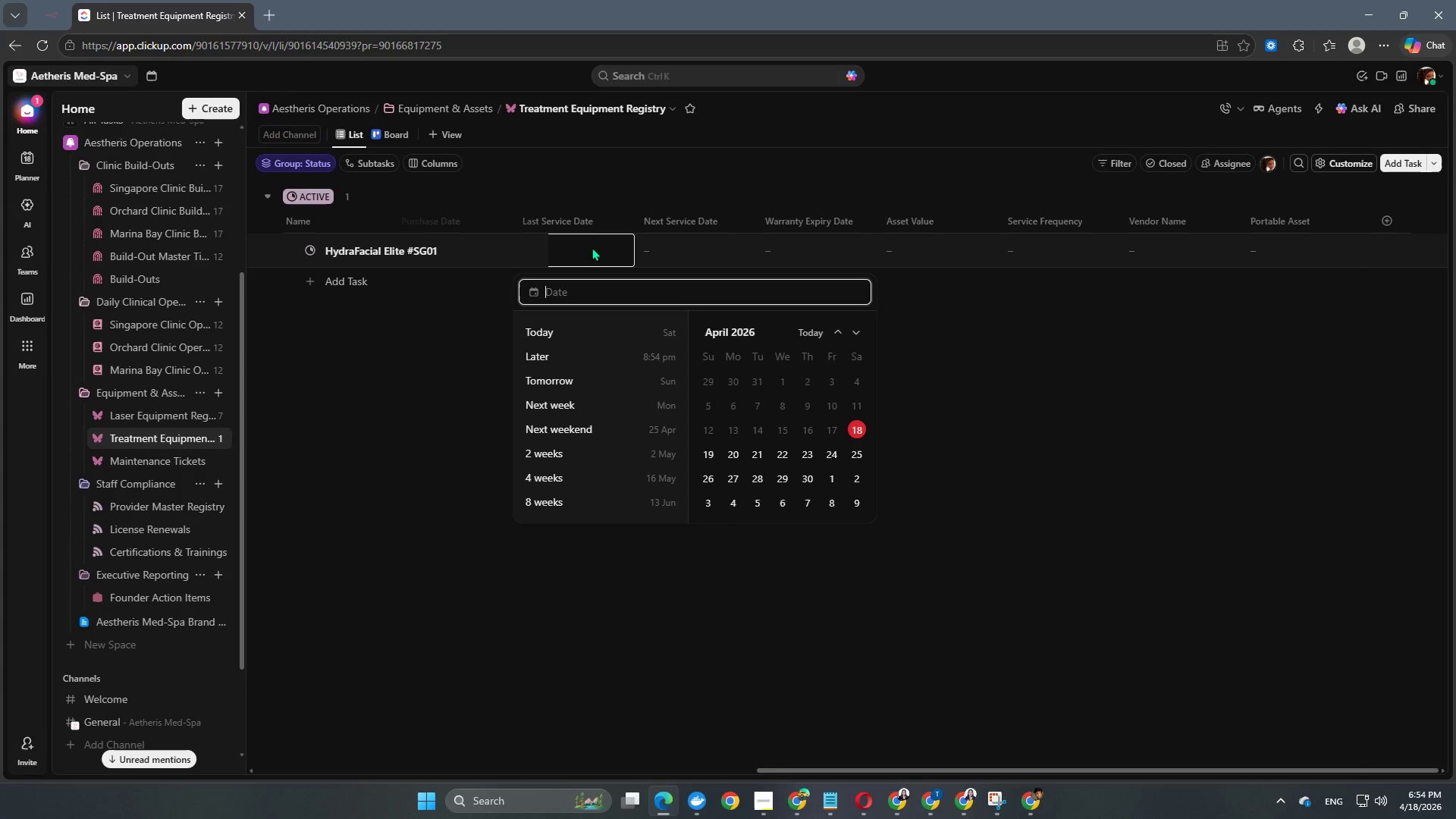 
wait(5.83)
 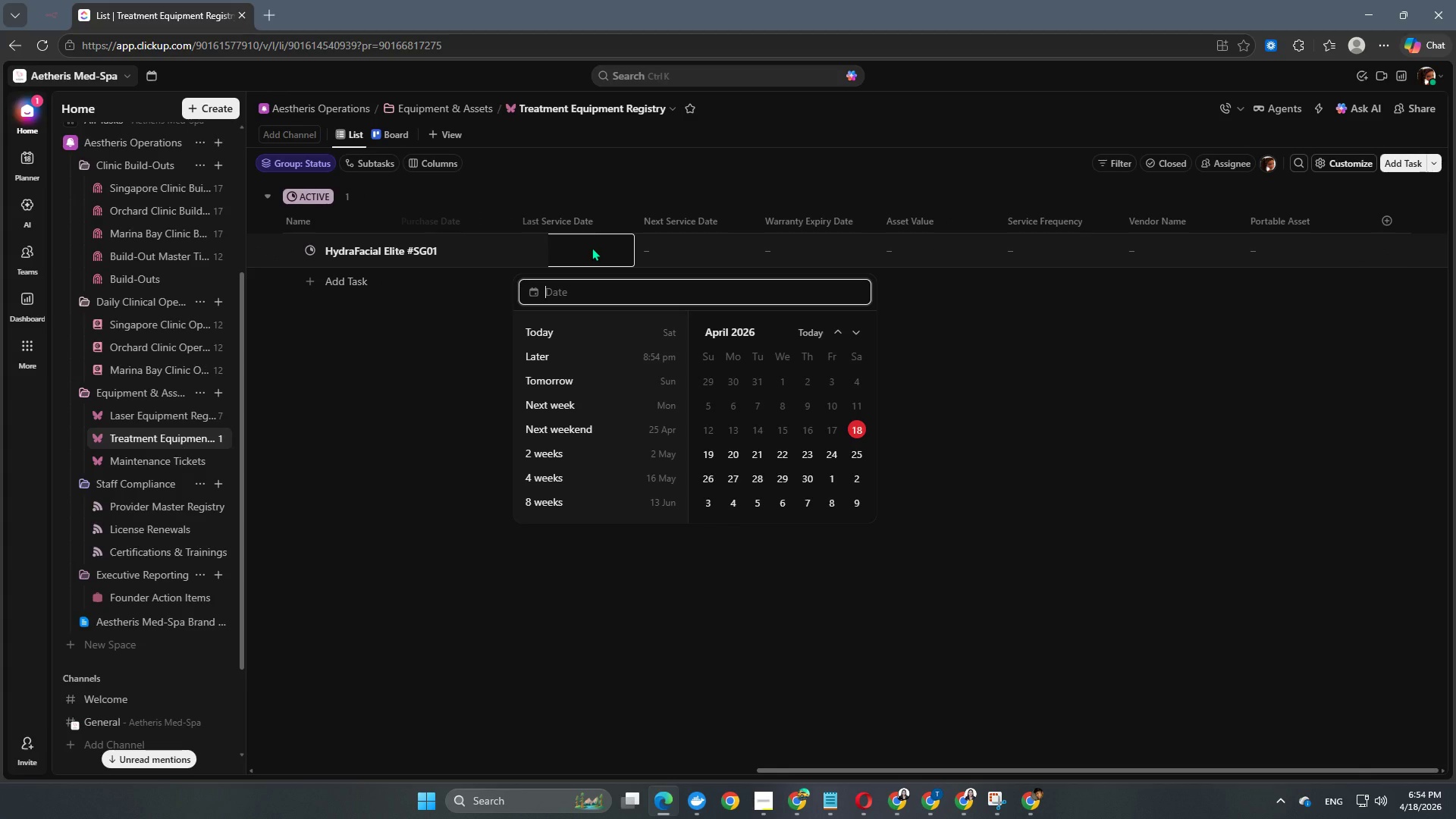 
key(Numpad2)
 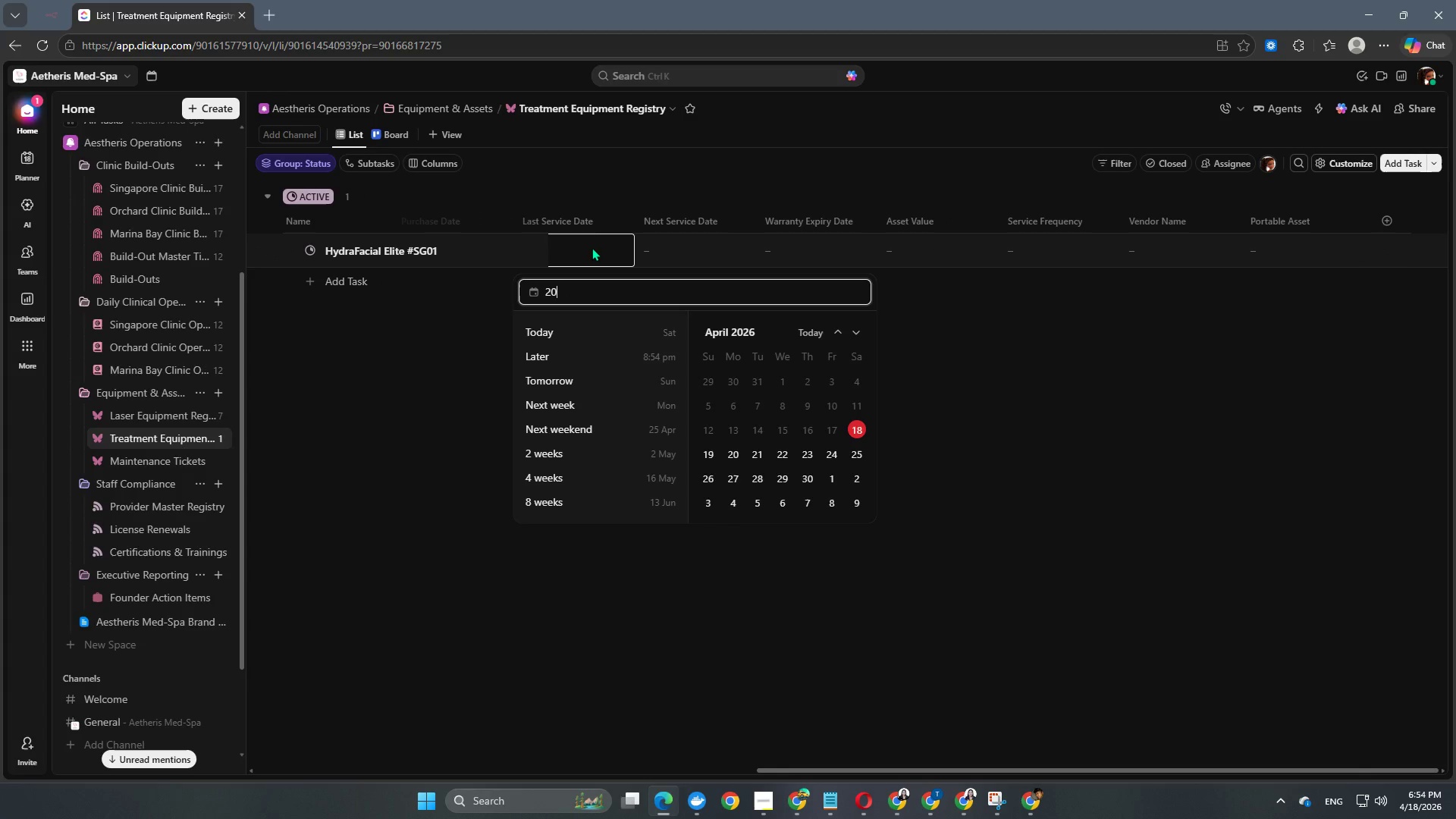 
key(Numpad0)
 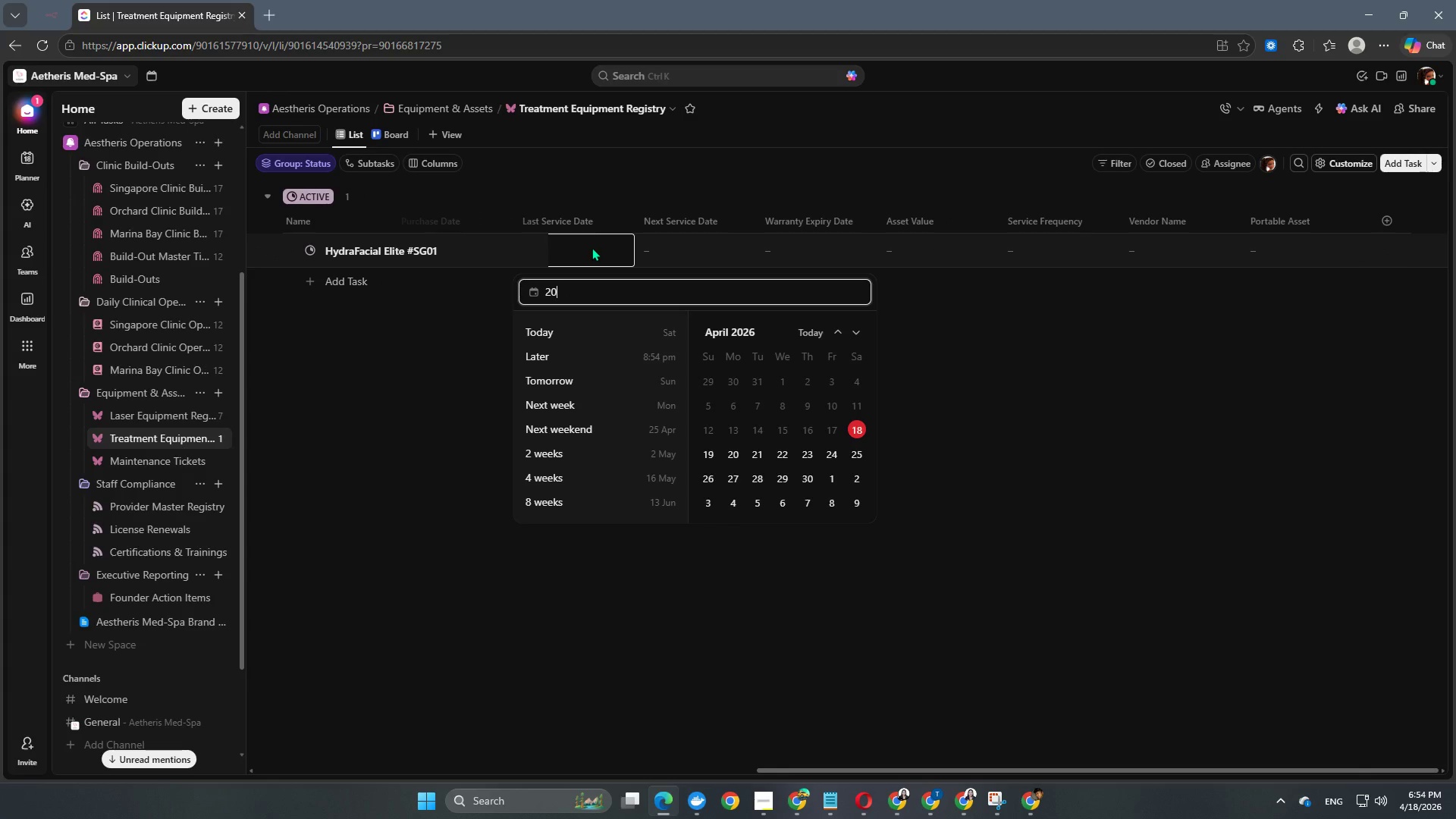 
key(Numpad2)
 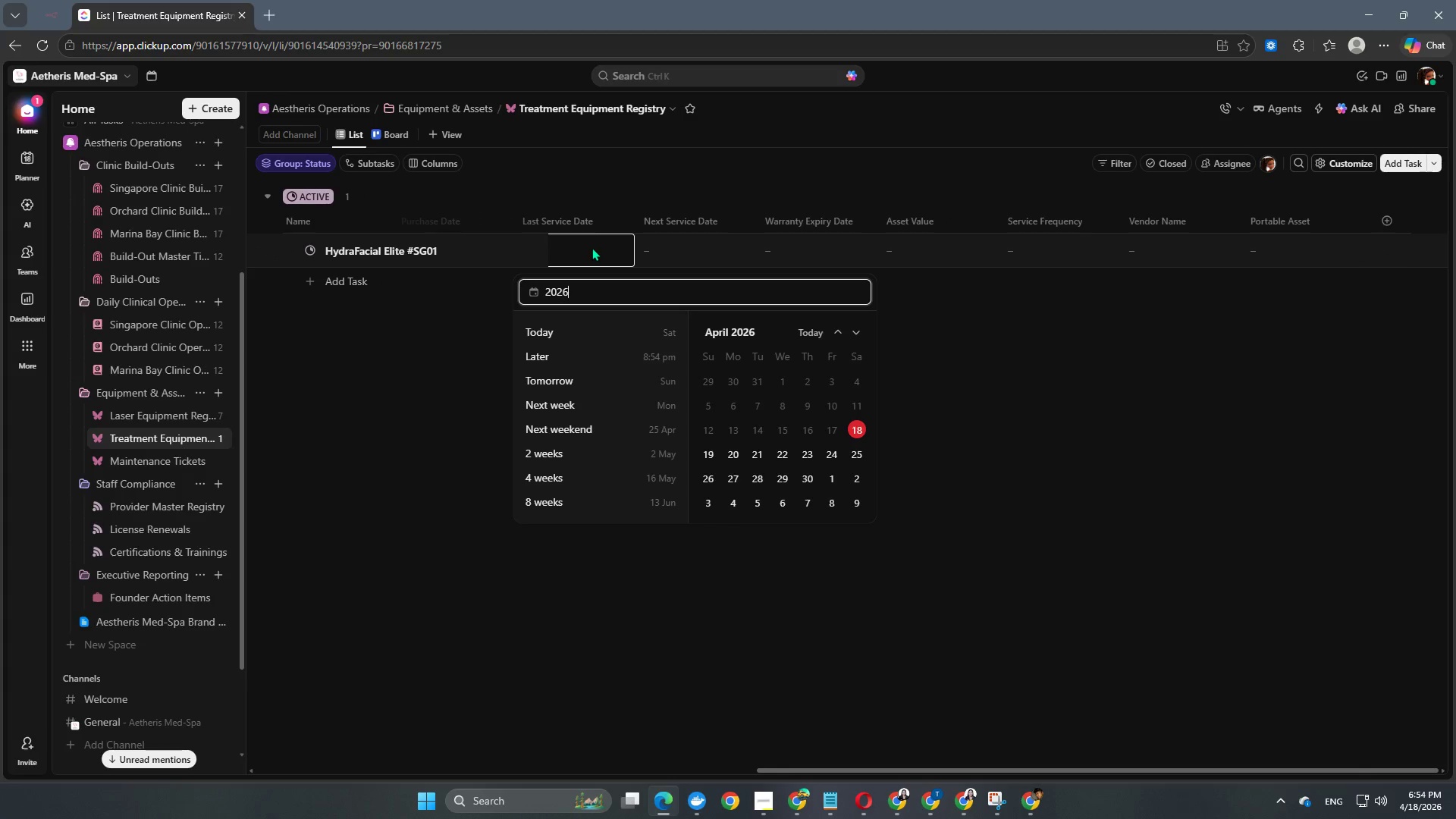 
key(Numpad6)
 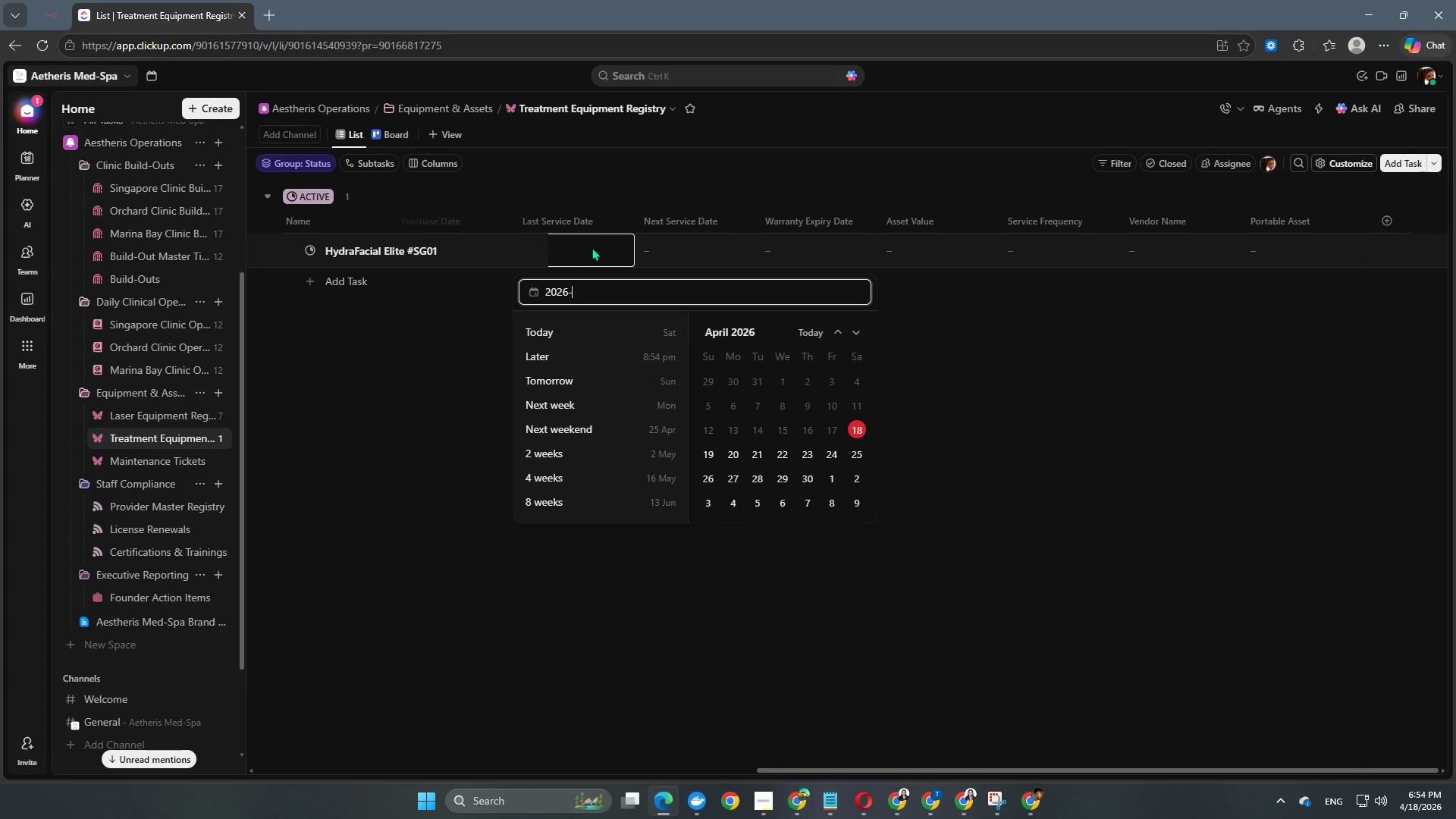 
key(NumpadSubtract)
 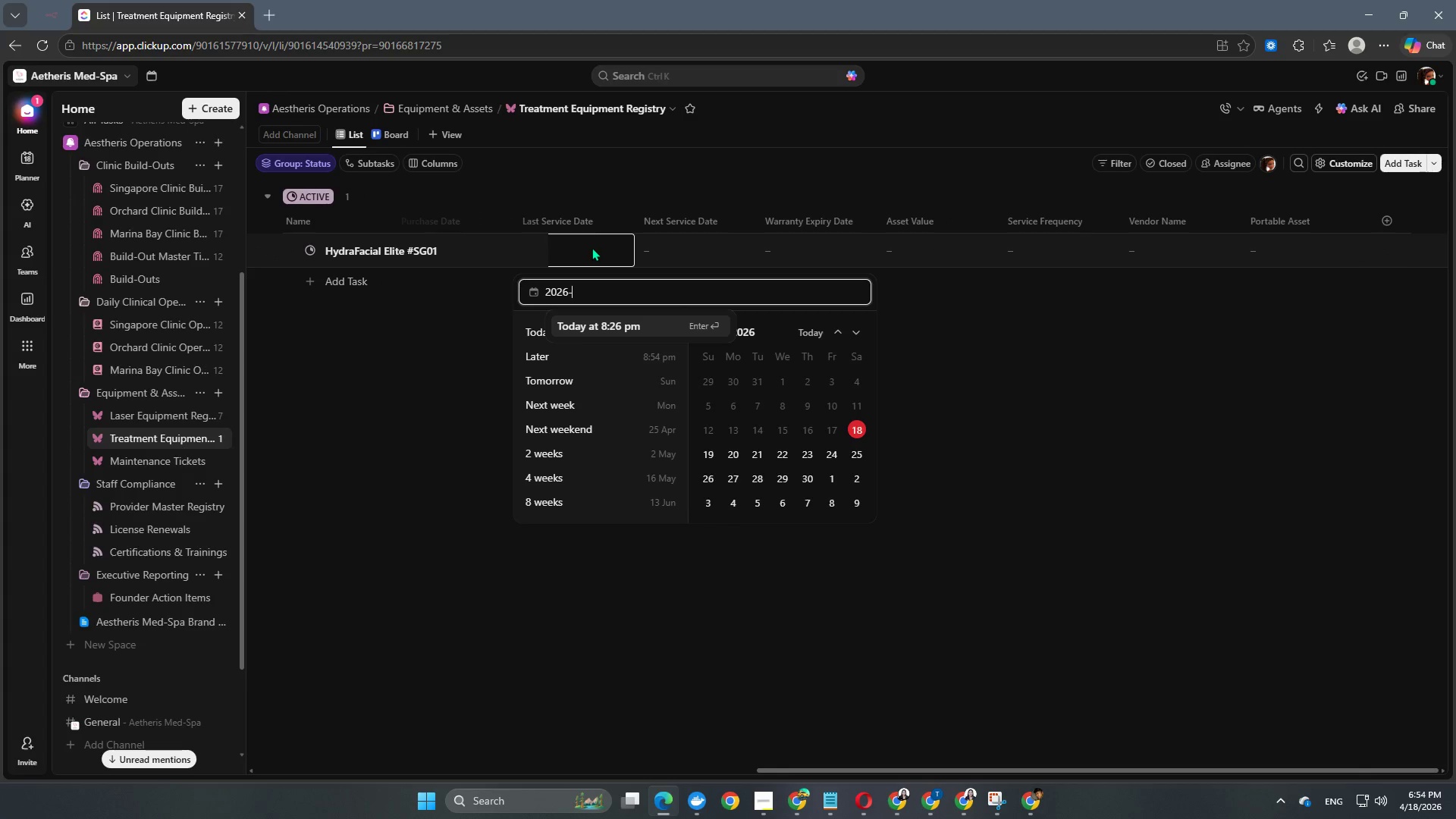 
key(Numpad0)
 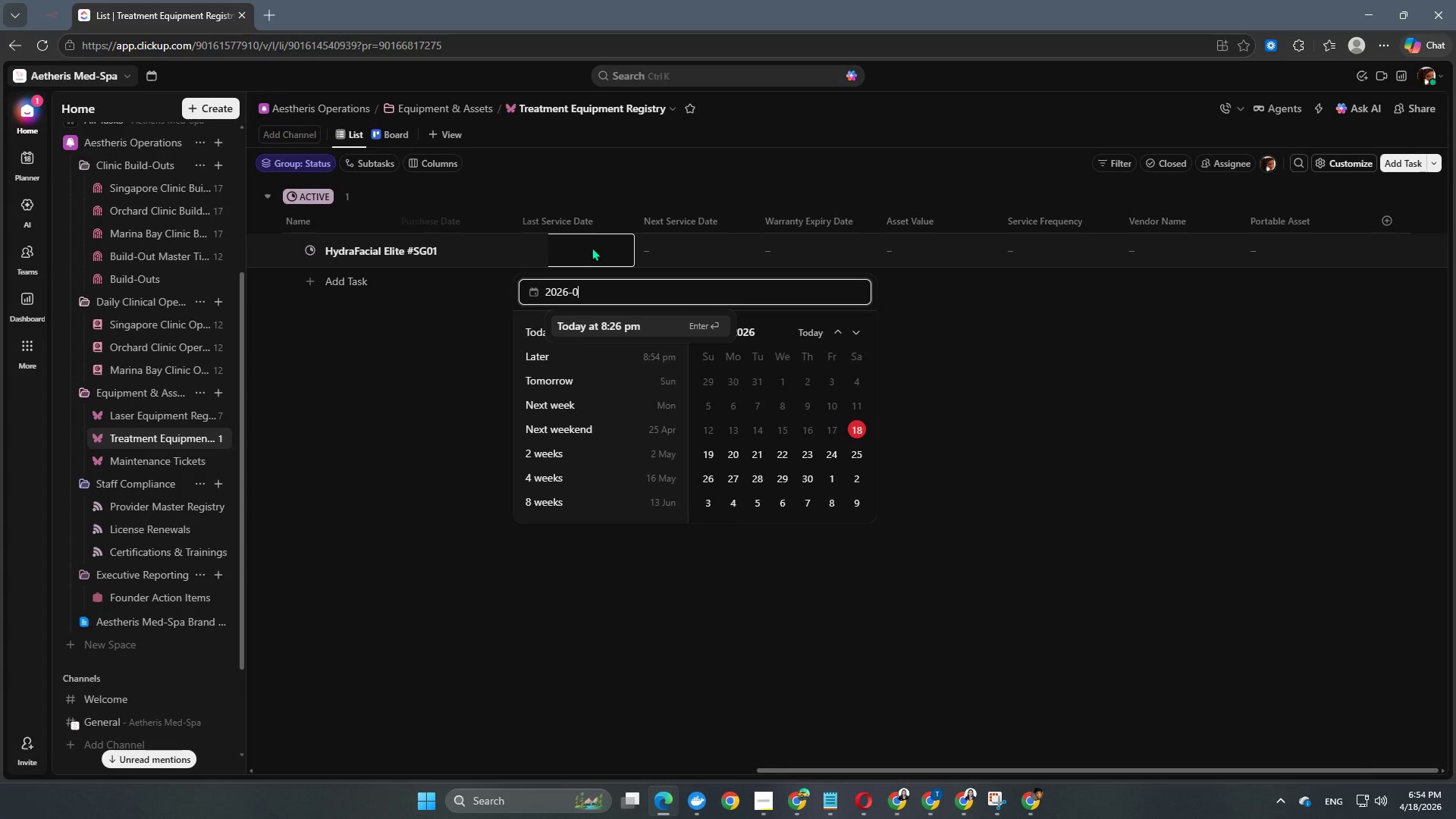 
key(Numpad9)
 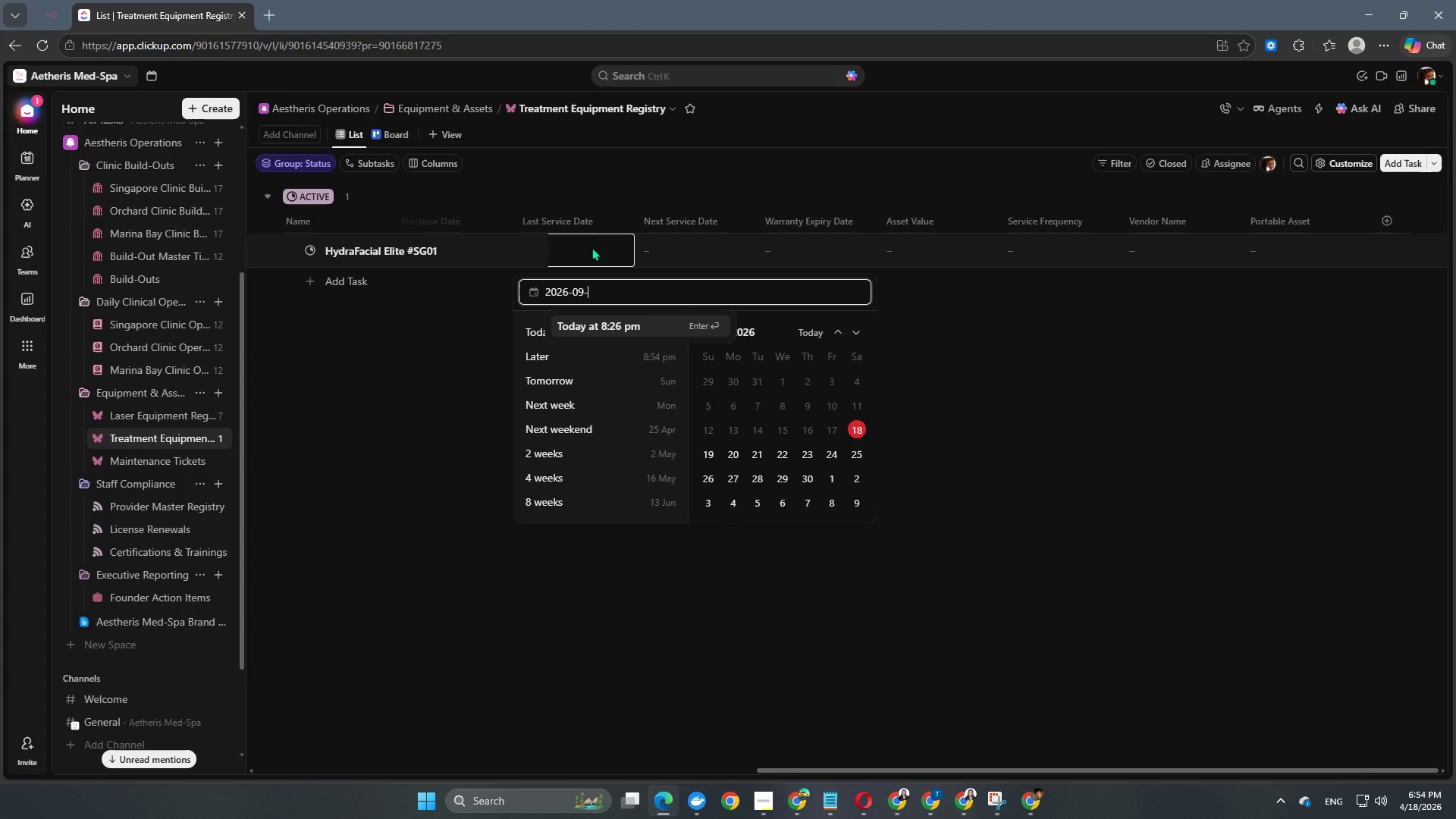 
key(NumpadSubtract)
 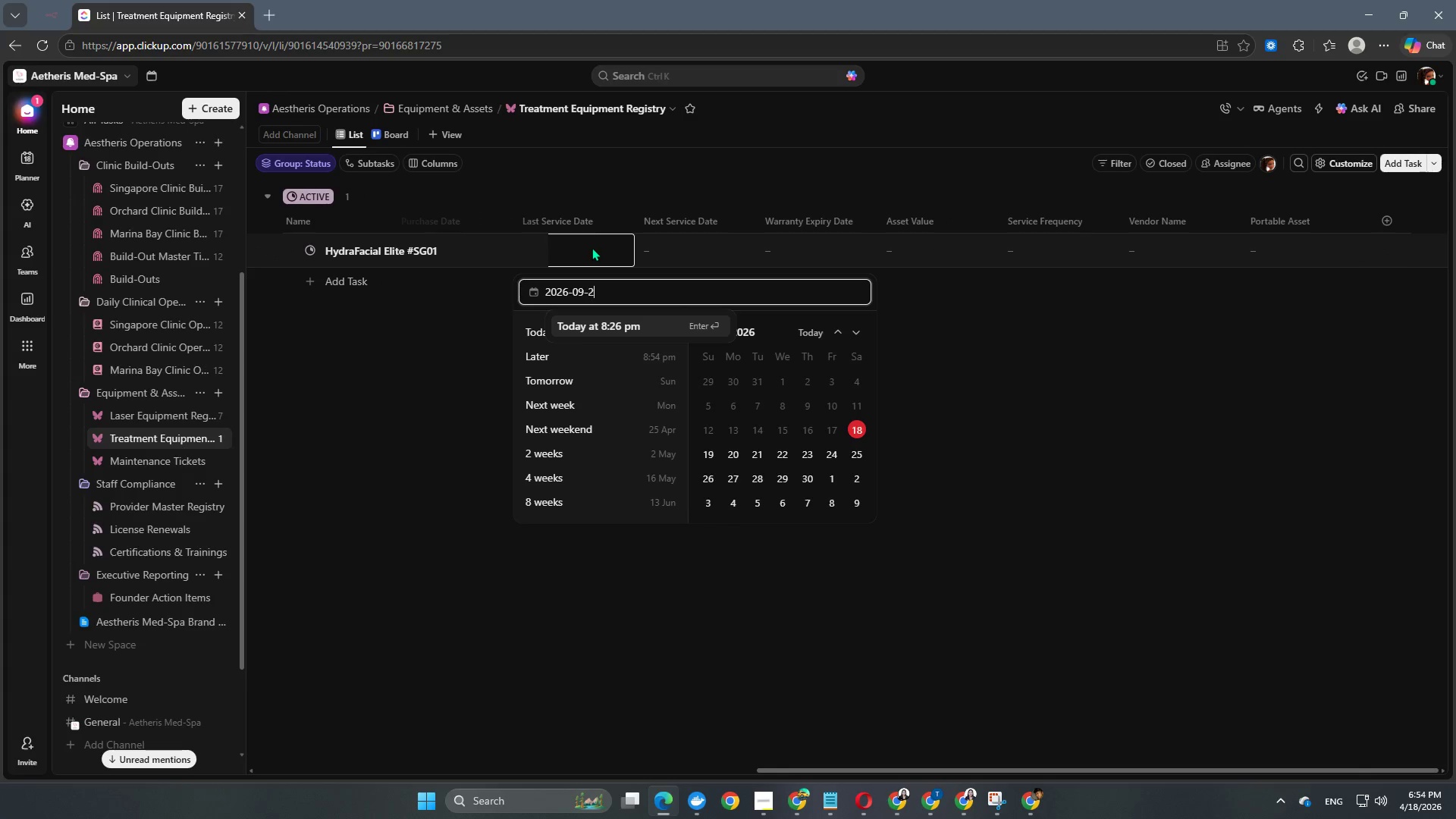 
key(Numpad2)
 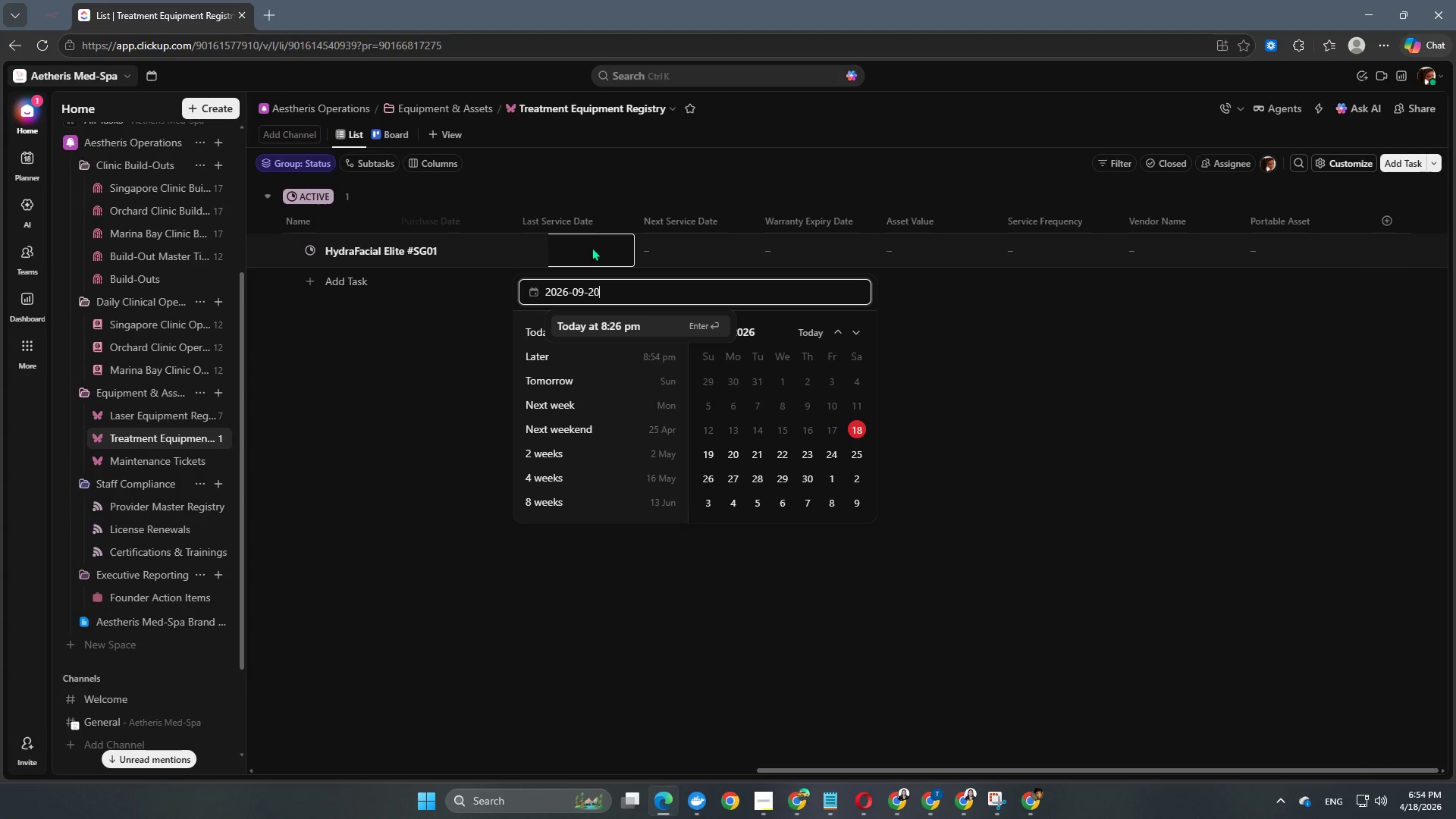 
key(Numpad0)
 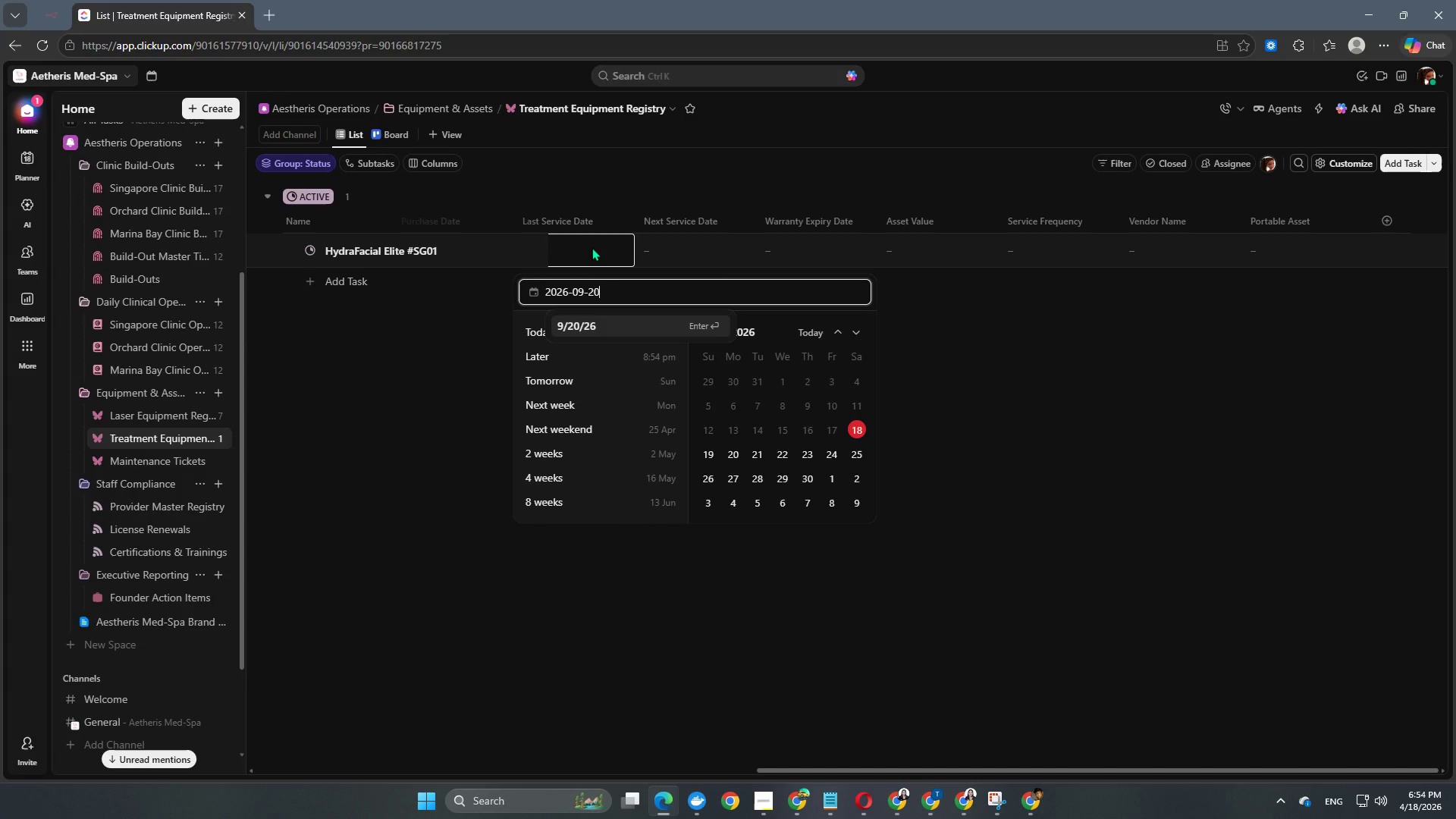 
key(NumpadEnter)
 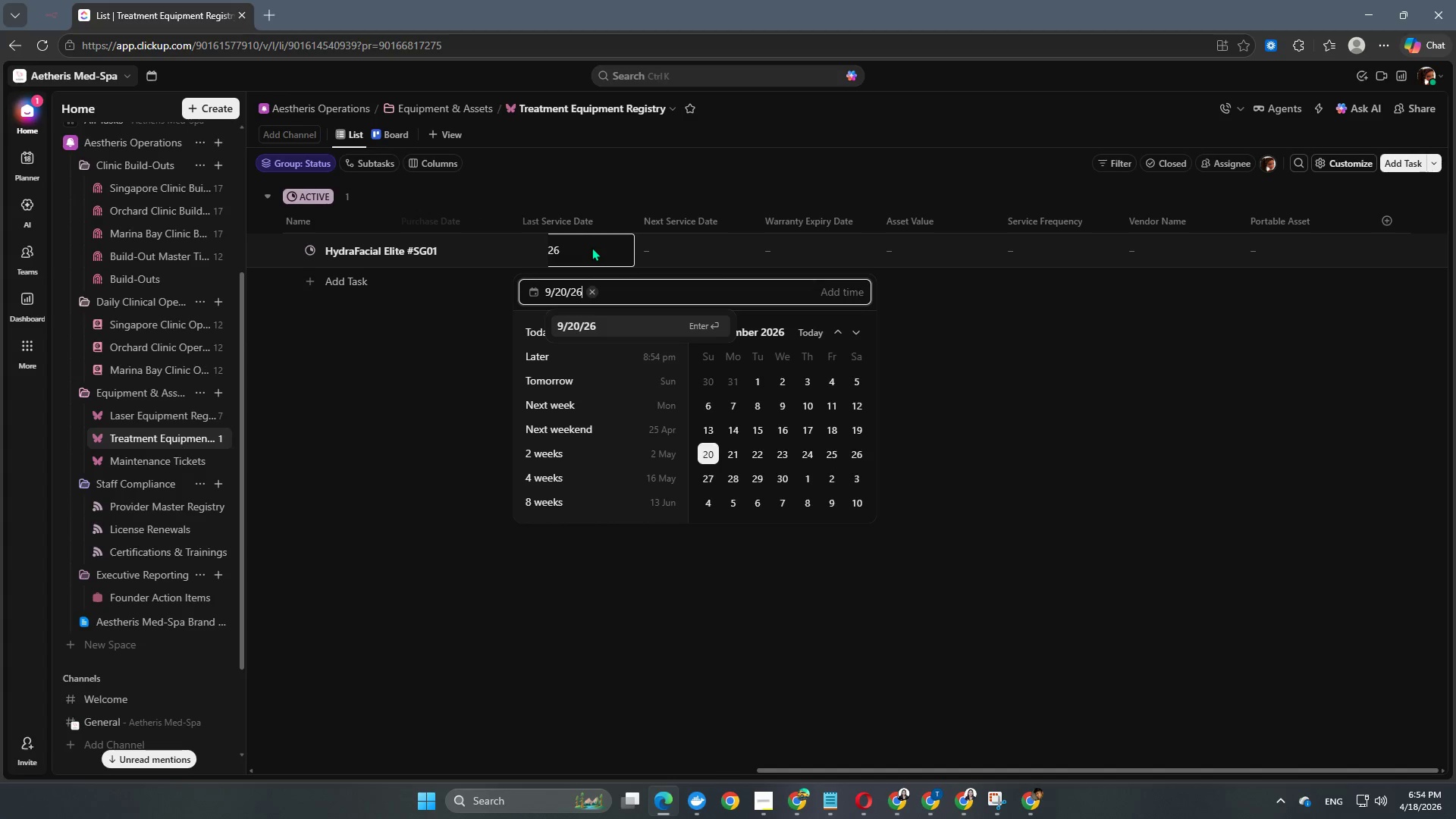 
key(NumpadEnter)
 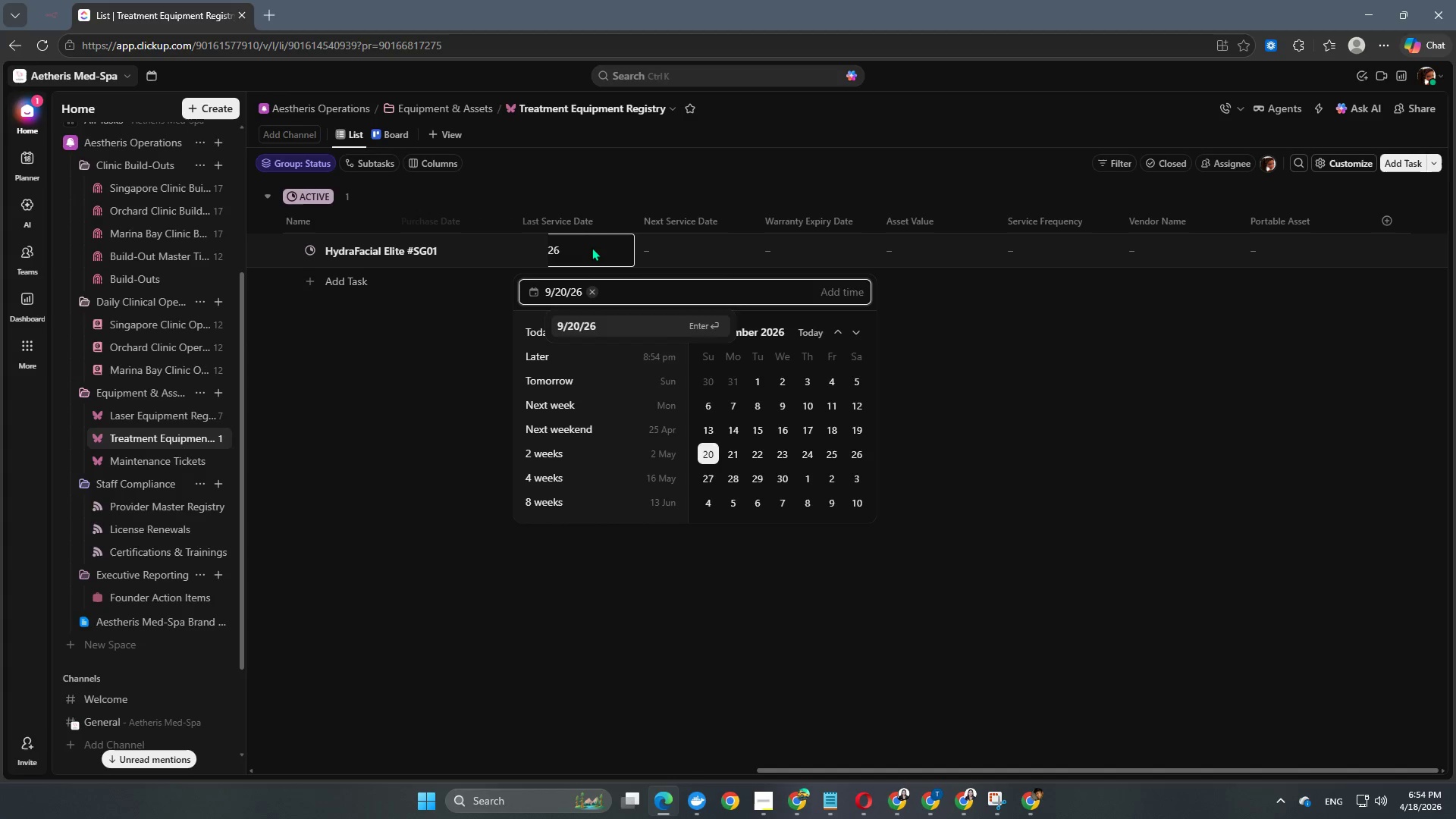 
key(NumpadEnter)
 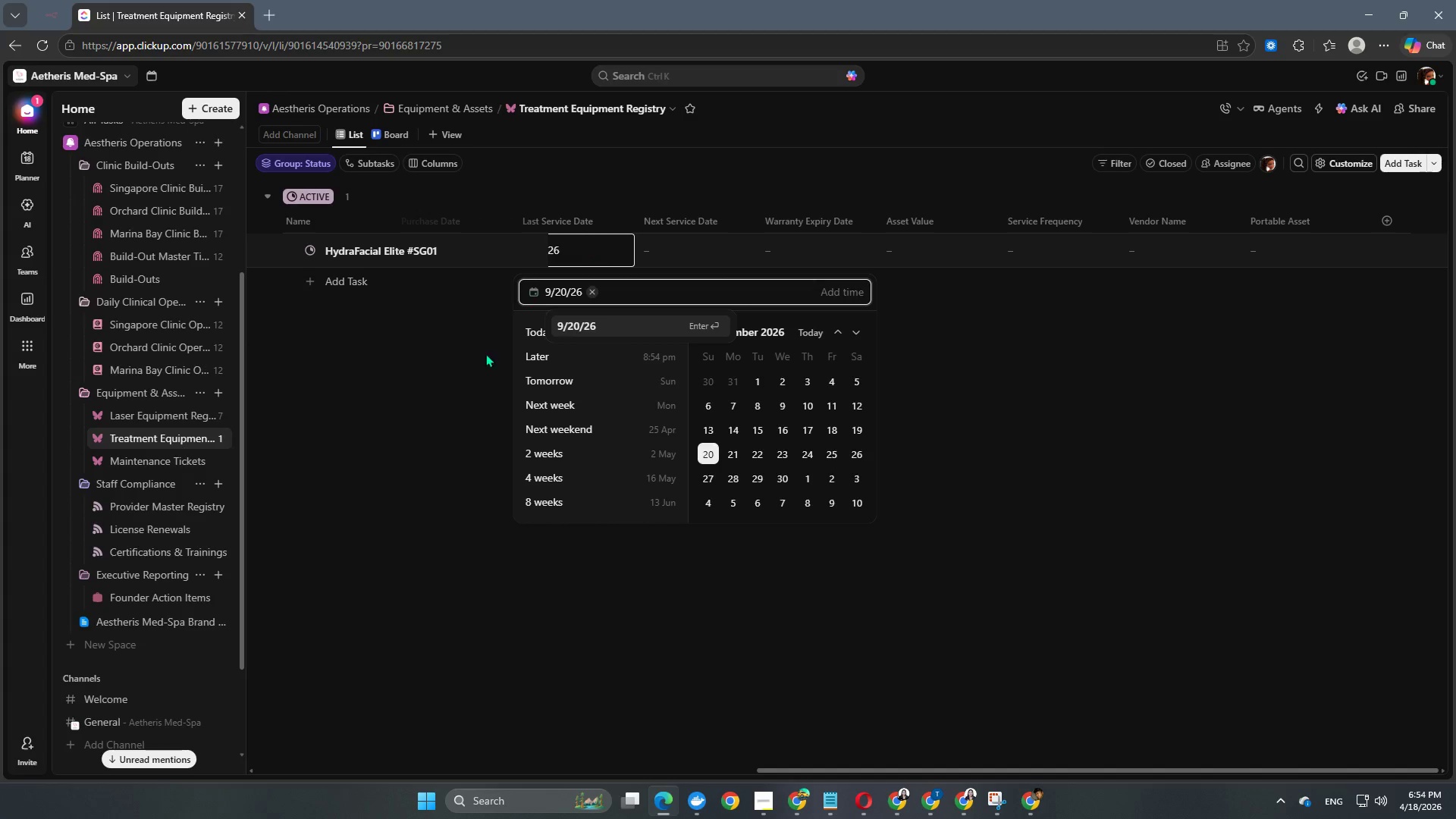 
left_click([422, 422])
 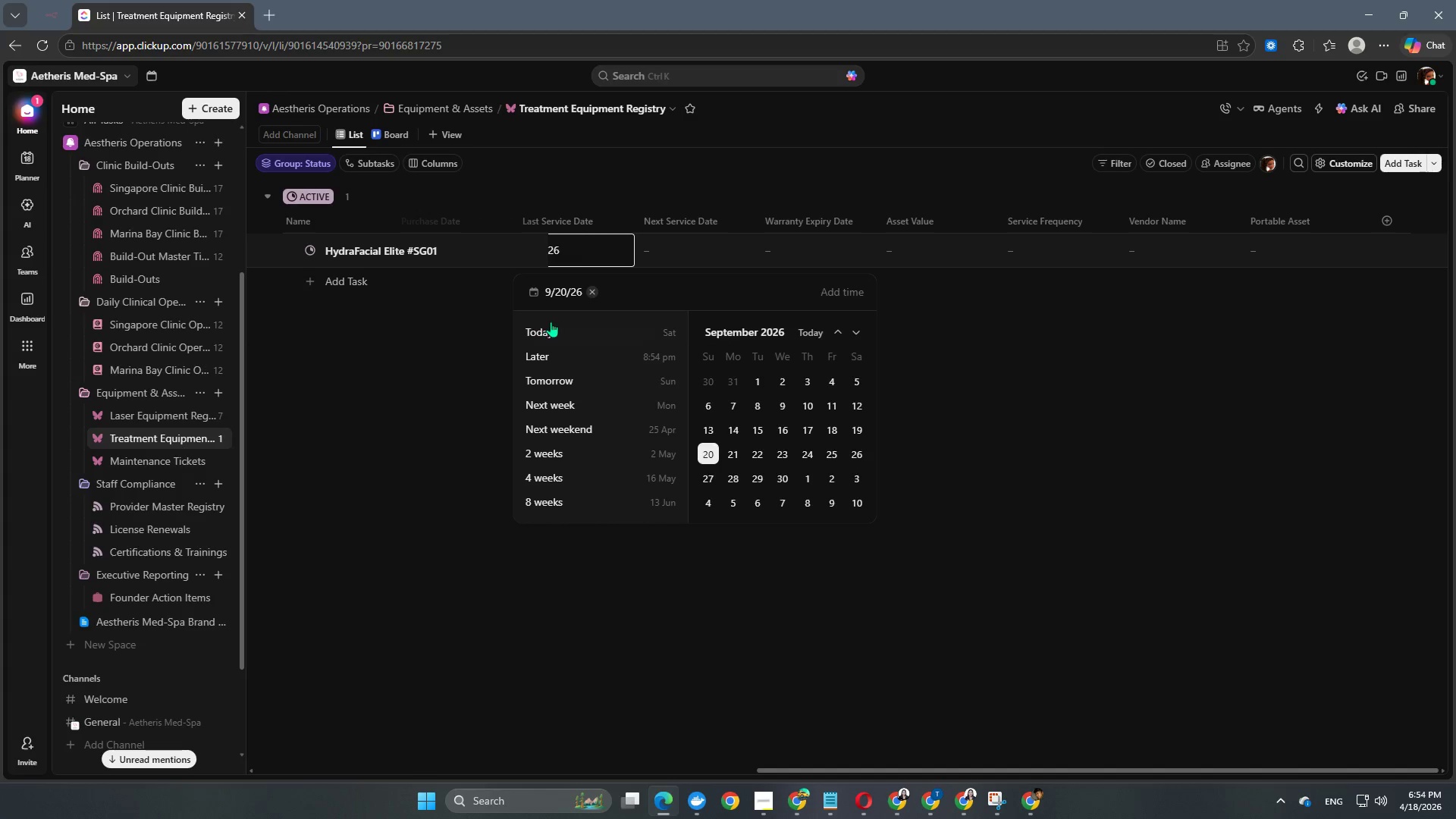 
left_click([465, 361])
 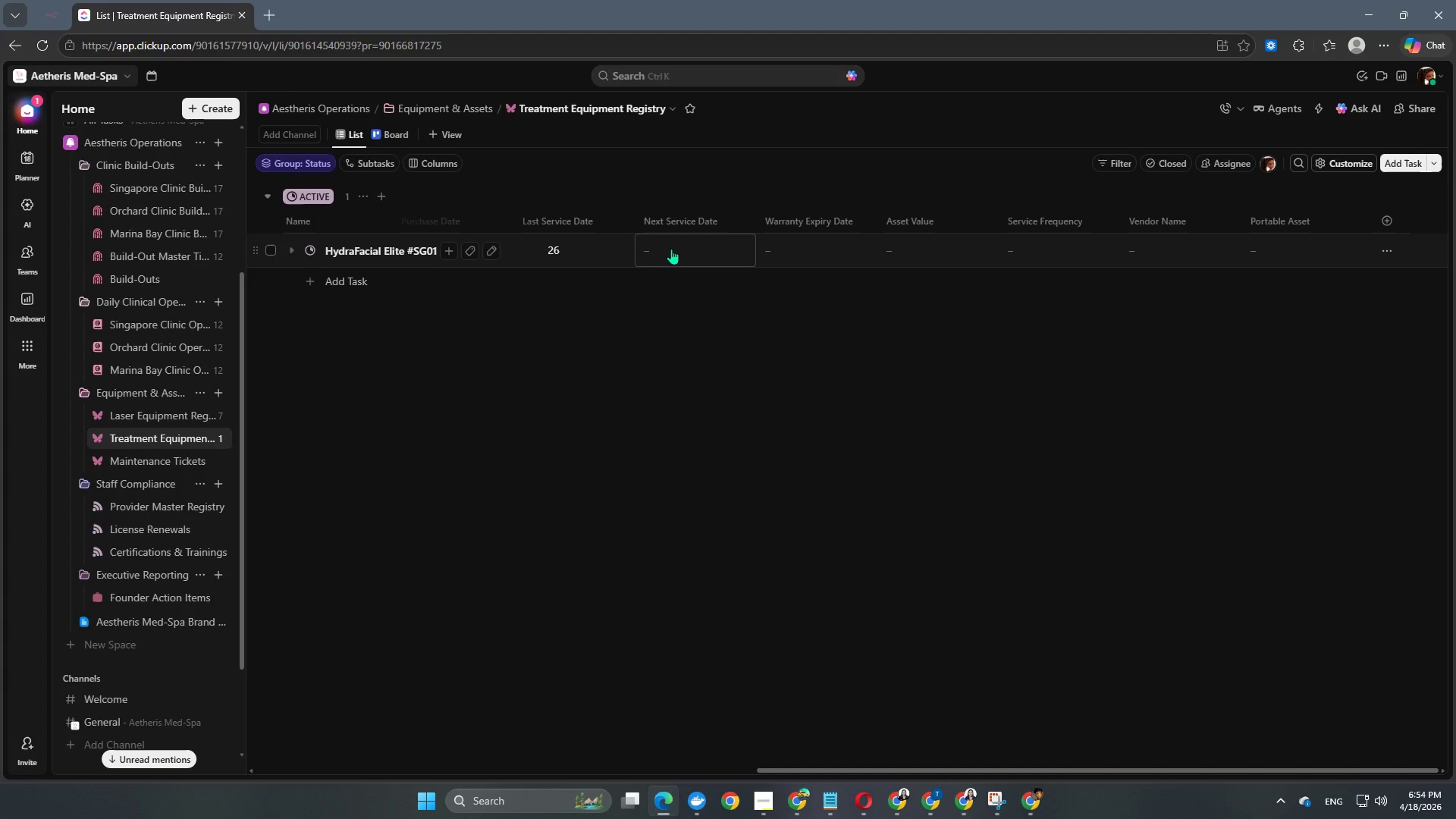 
left_click([674, 247])
 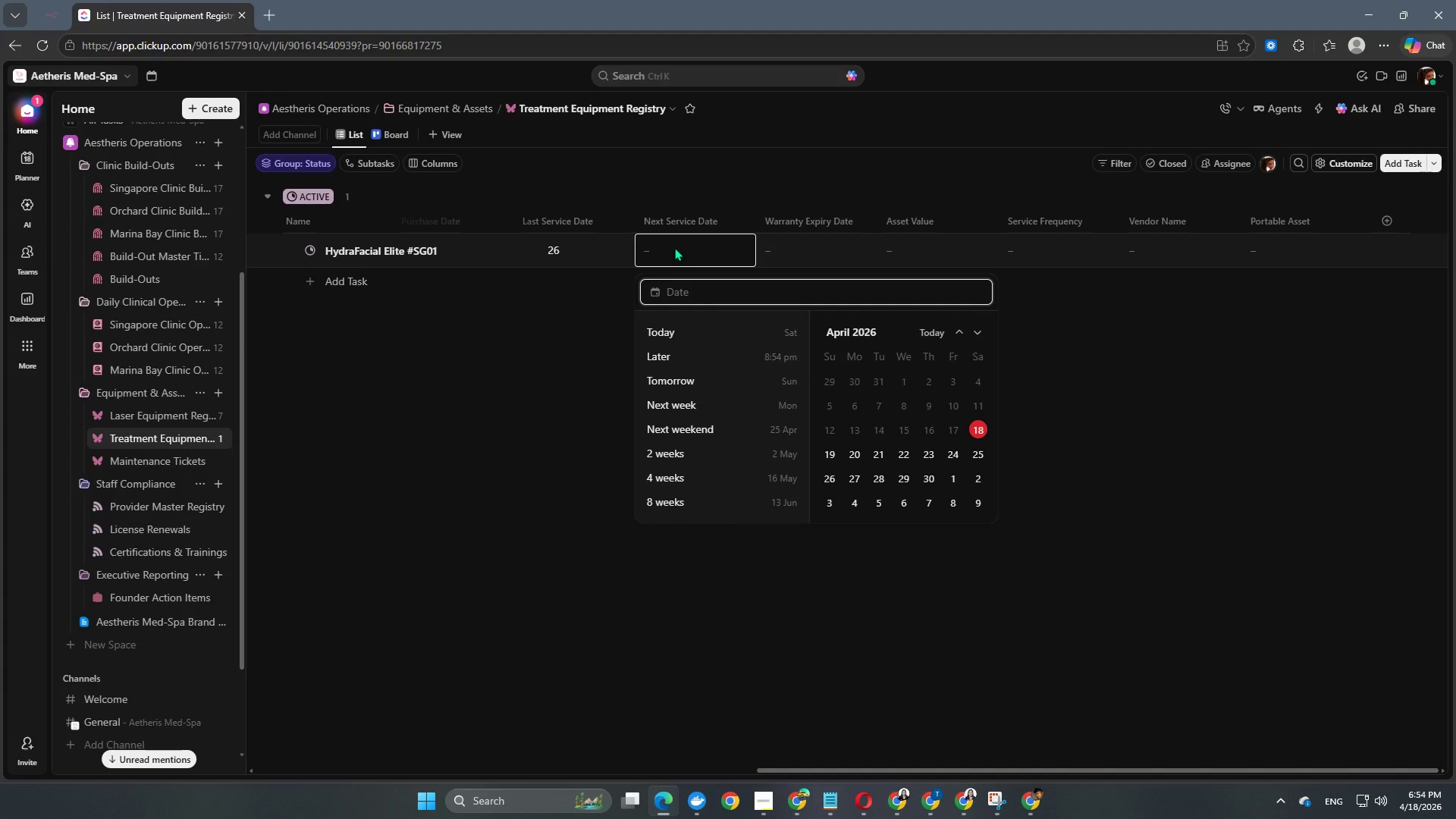 
wait(7.0)
 